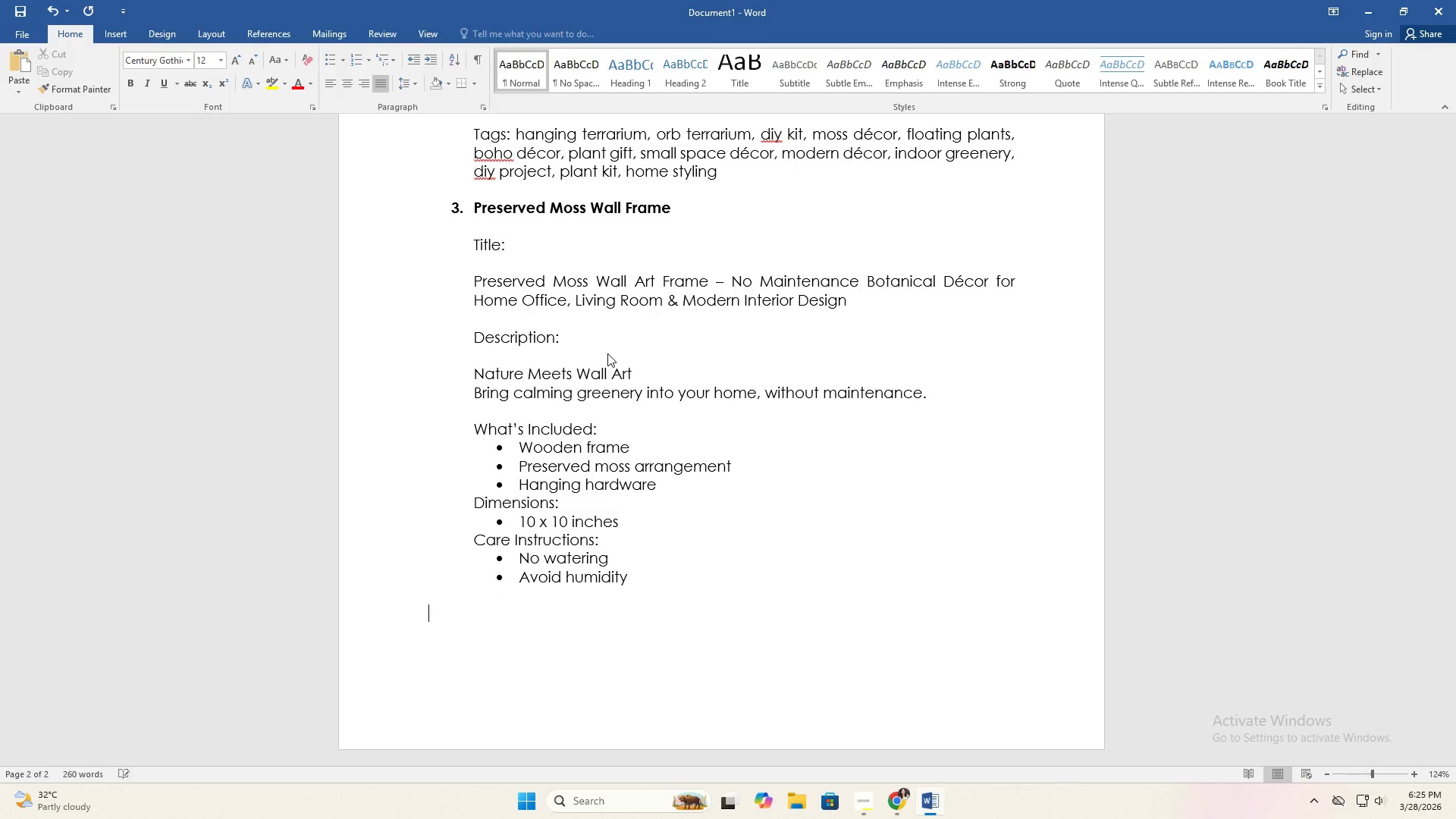 
key(Tab)
type(Tags: moss wall art, wall decor, )
 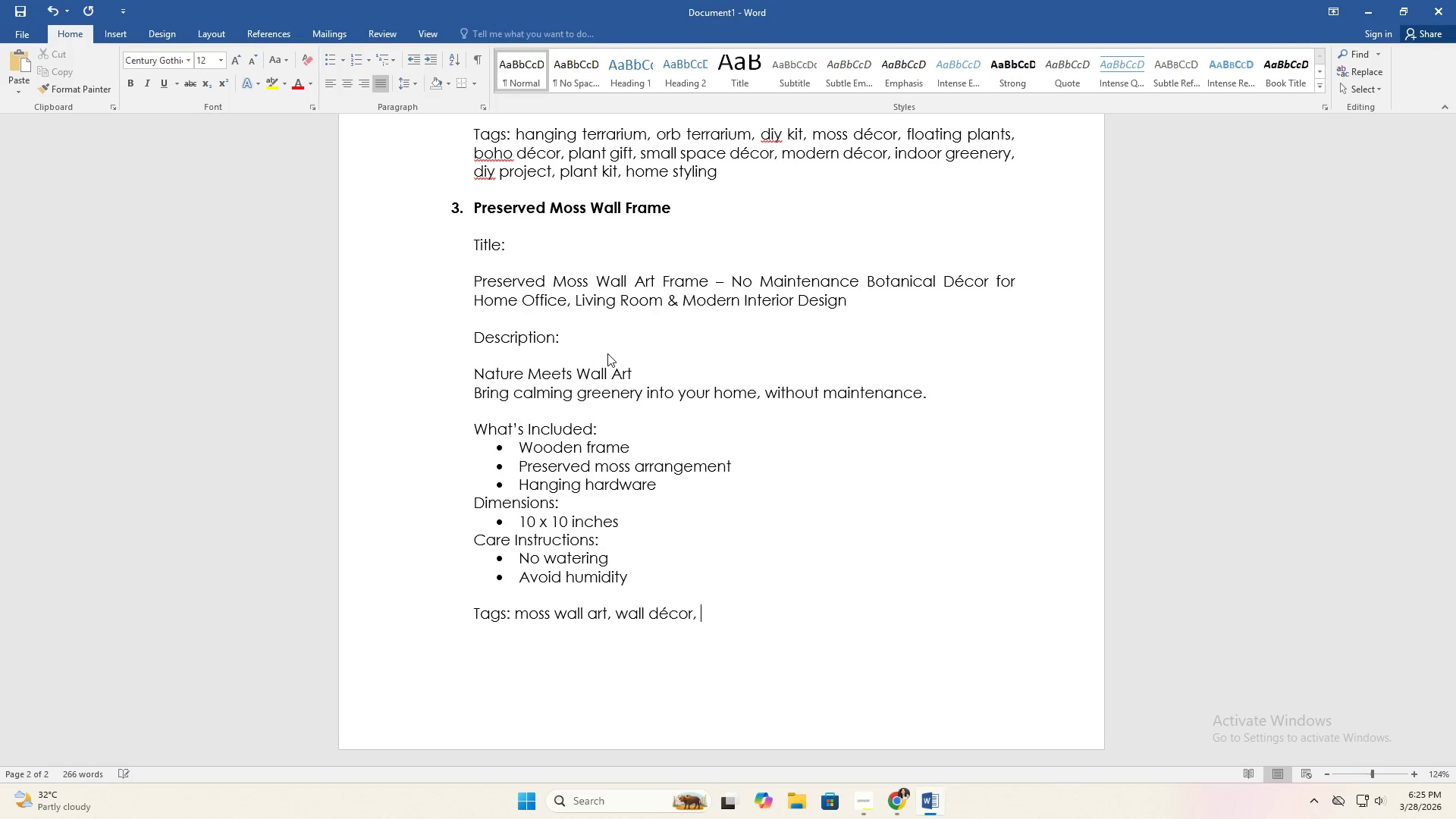 
type(botanical decor, )
 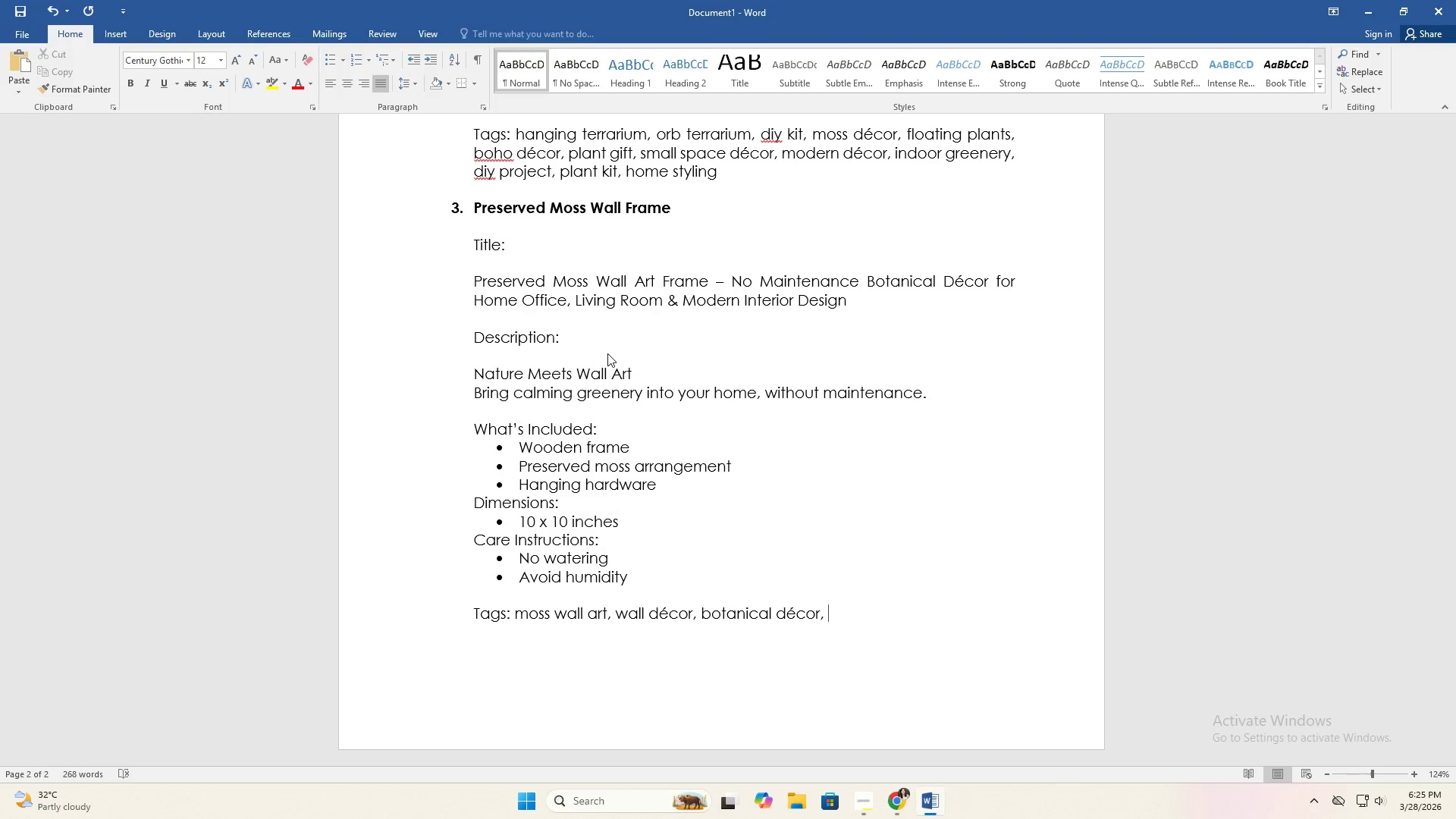 
type(green wall art, office decor, modern decor, eco decor, )
 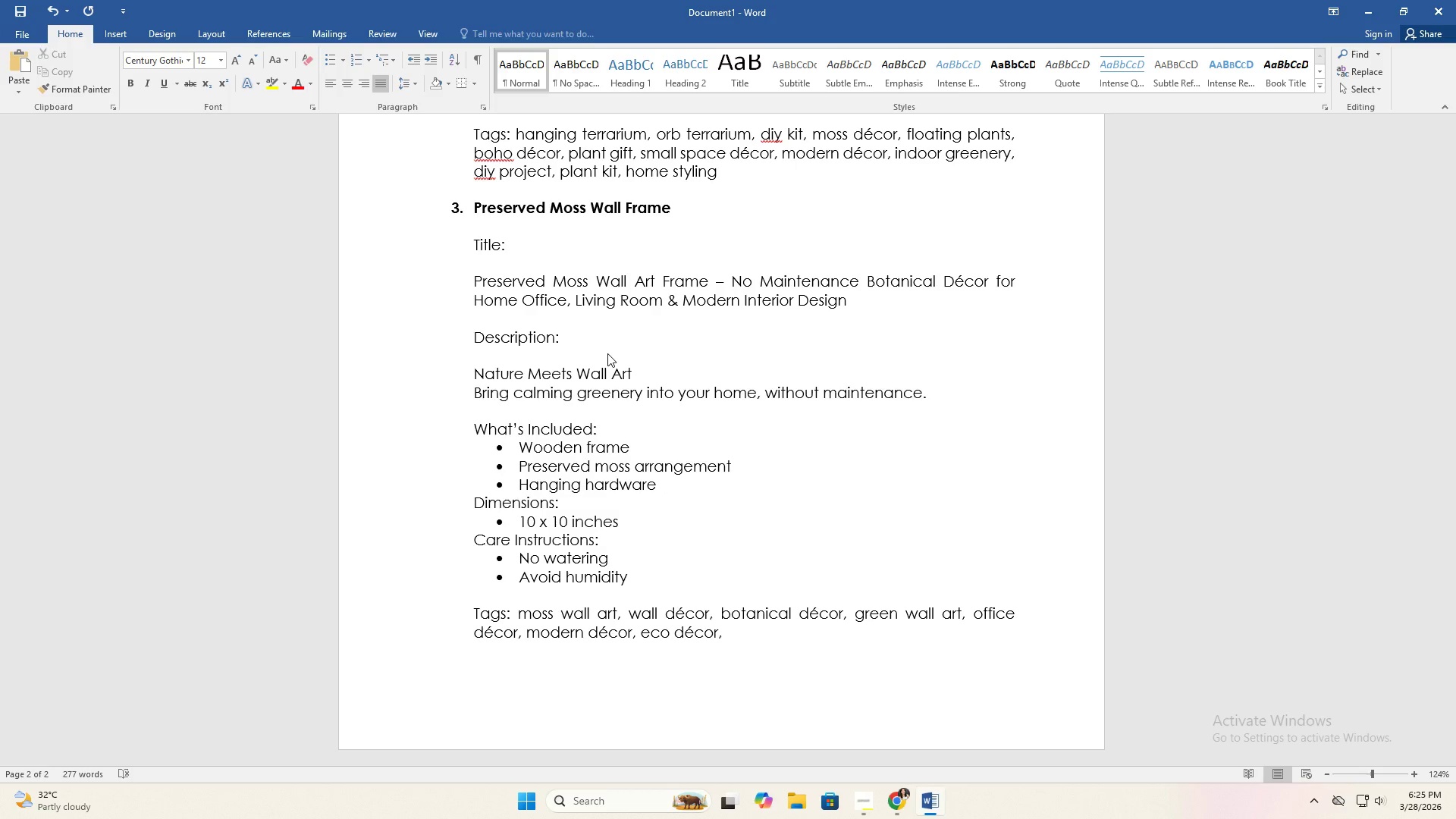 
wait(5.64)
 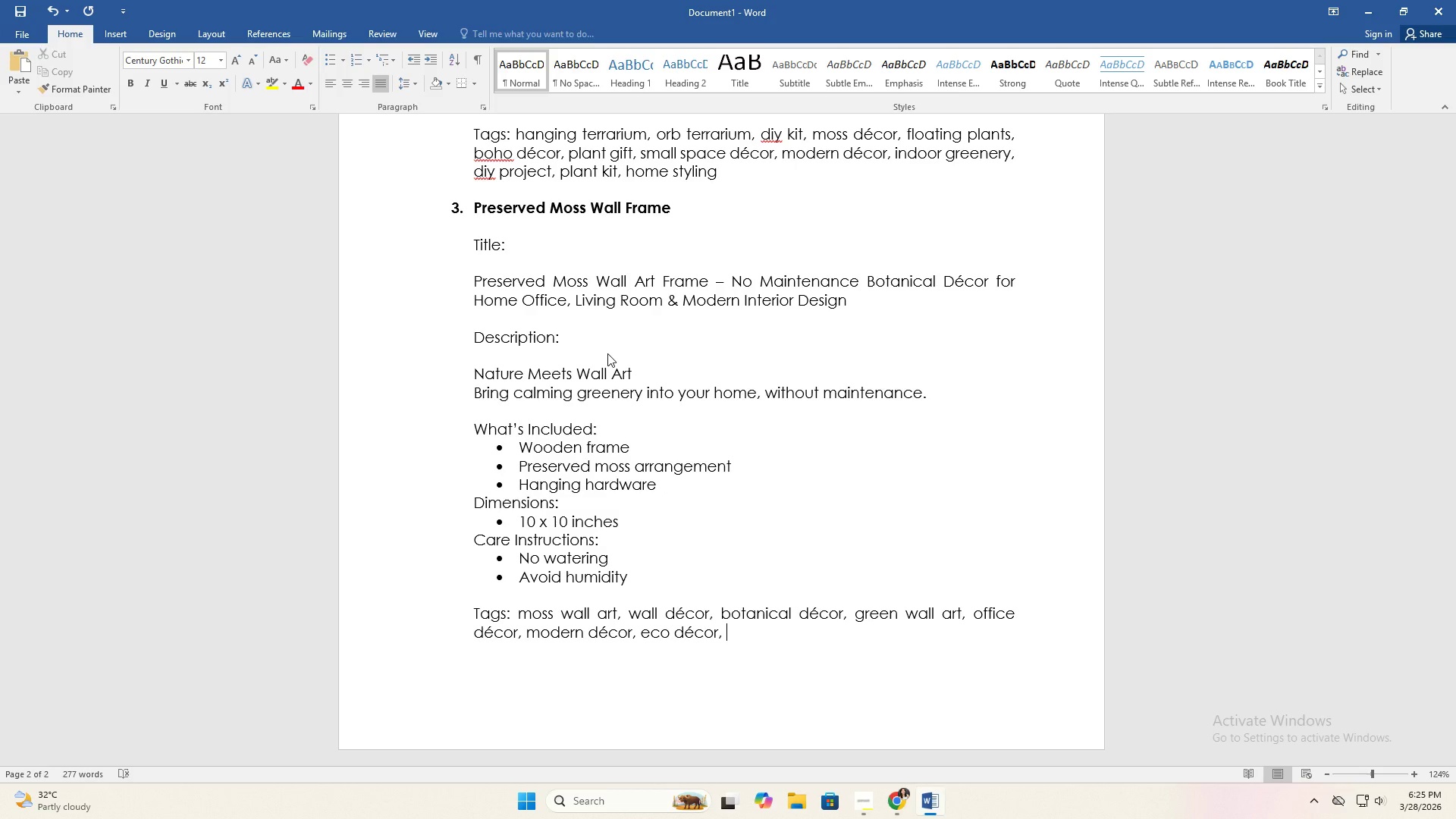 
type(nature decorm )
key(Backspace)
key(Backspace)
type(, moss frame, home styling, plant wall, indoor decor, minimalist decor)
 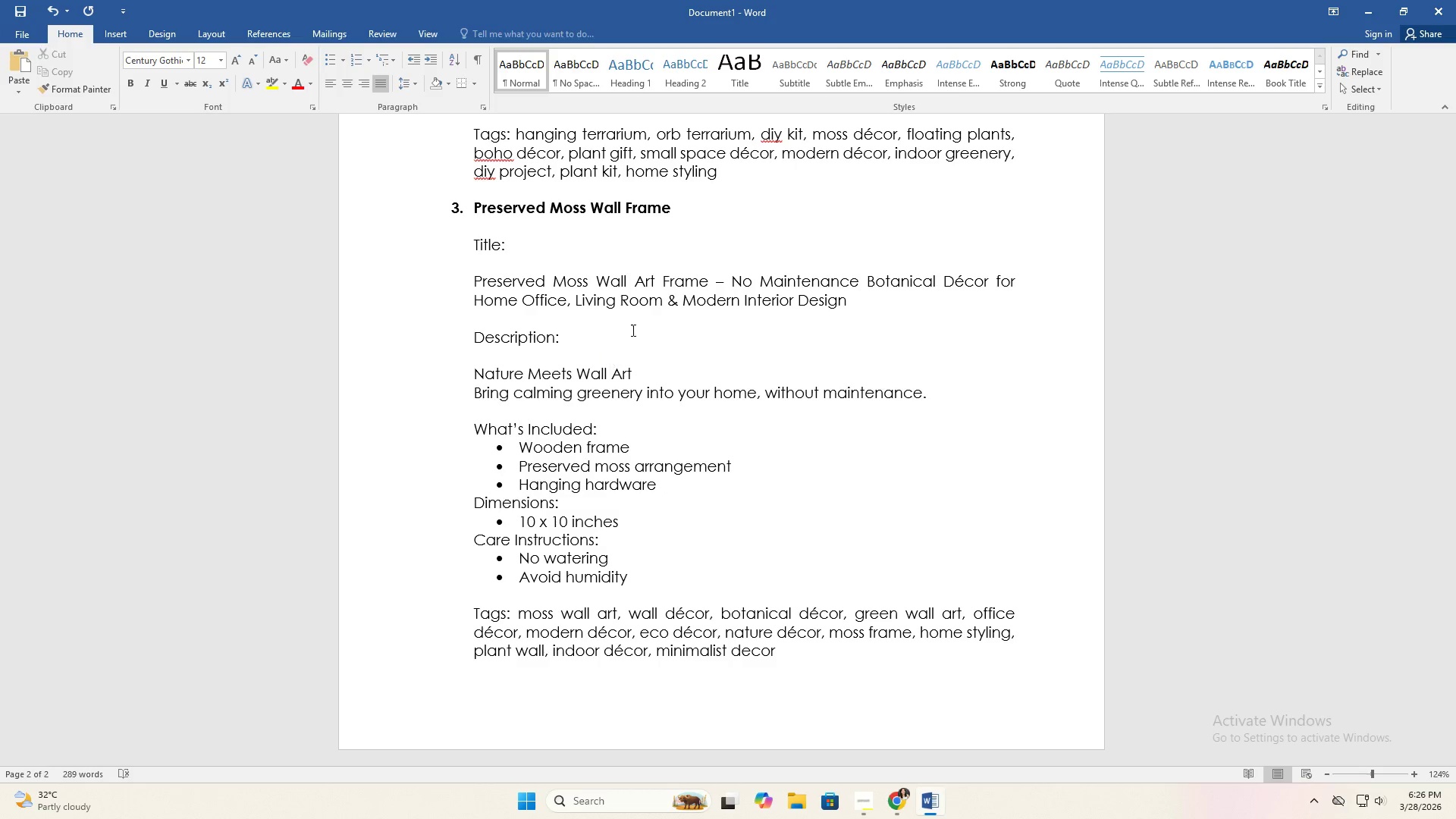 
scroll: coordinate [664, 282], scroll_direction: down, amount: 2.0
 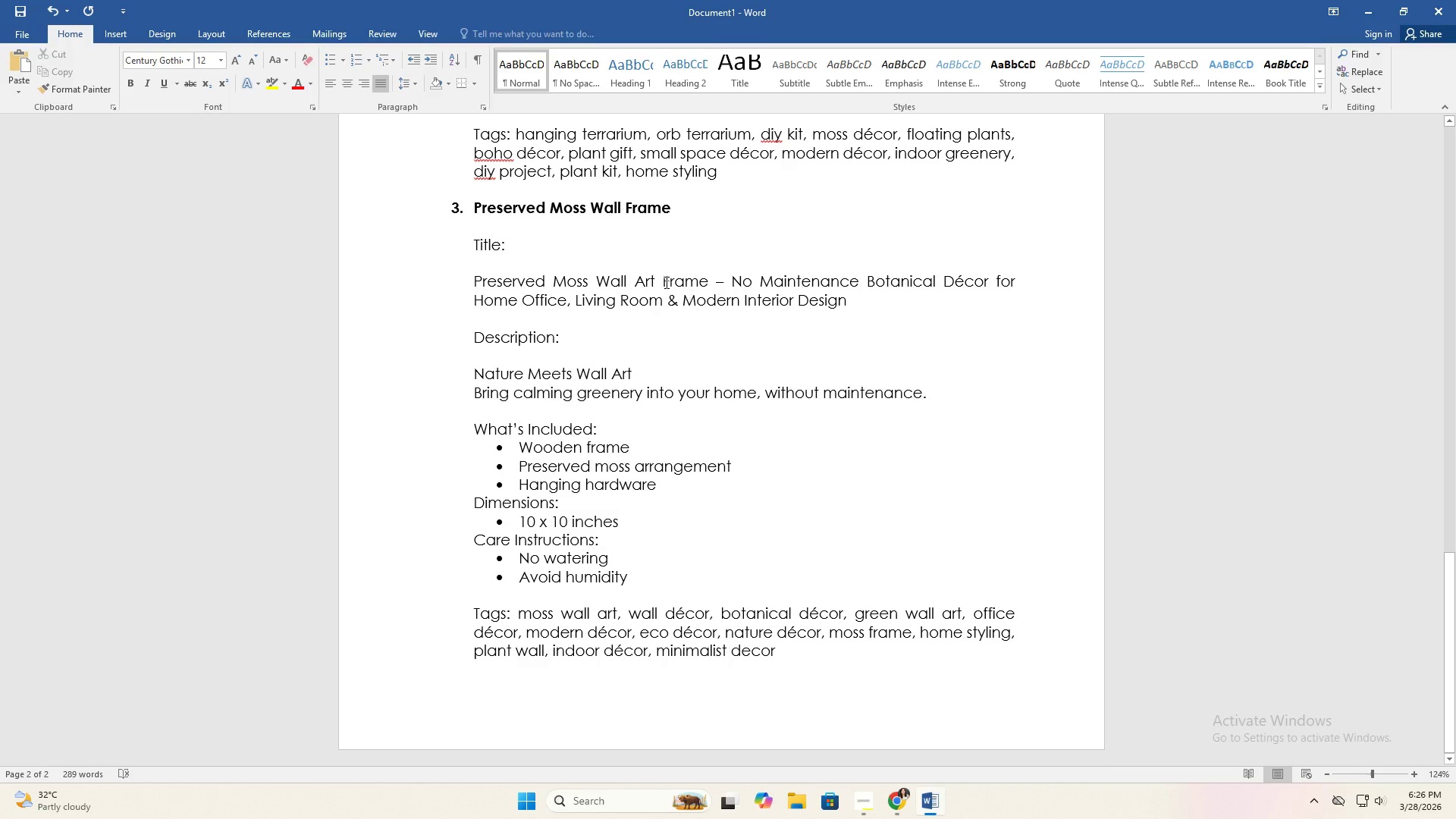 
key(Enter)
 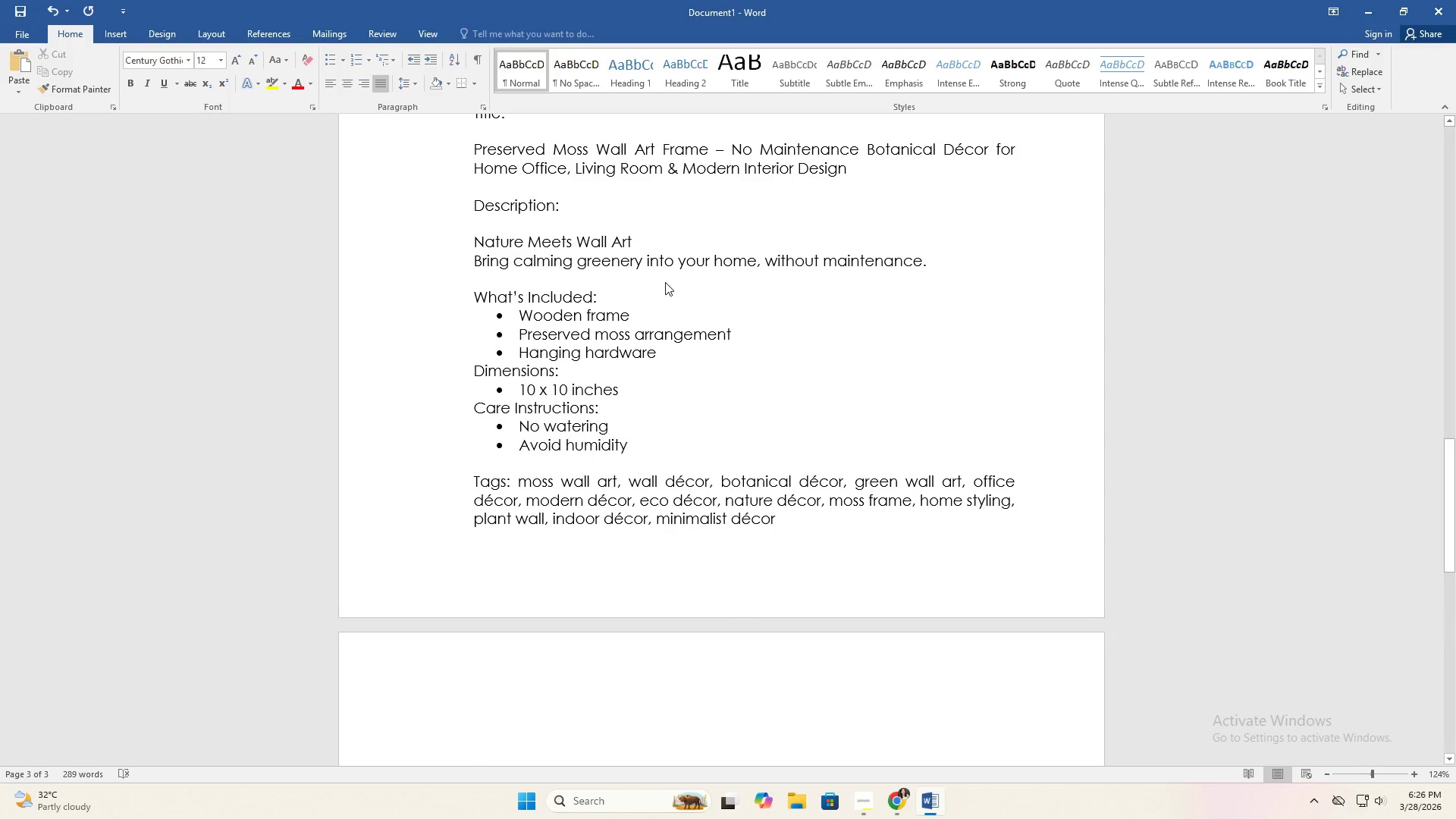 
key(Enter)
 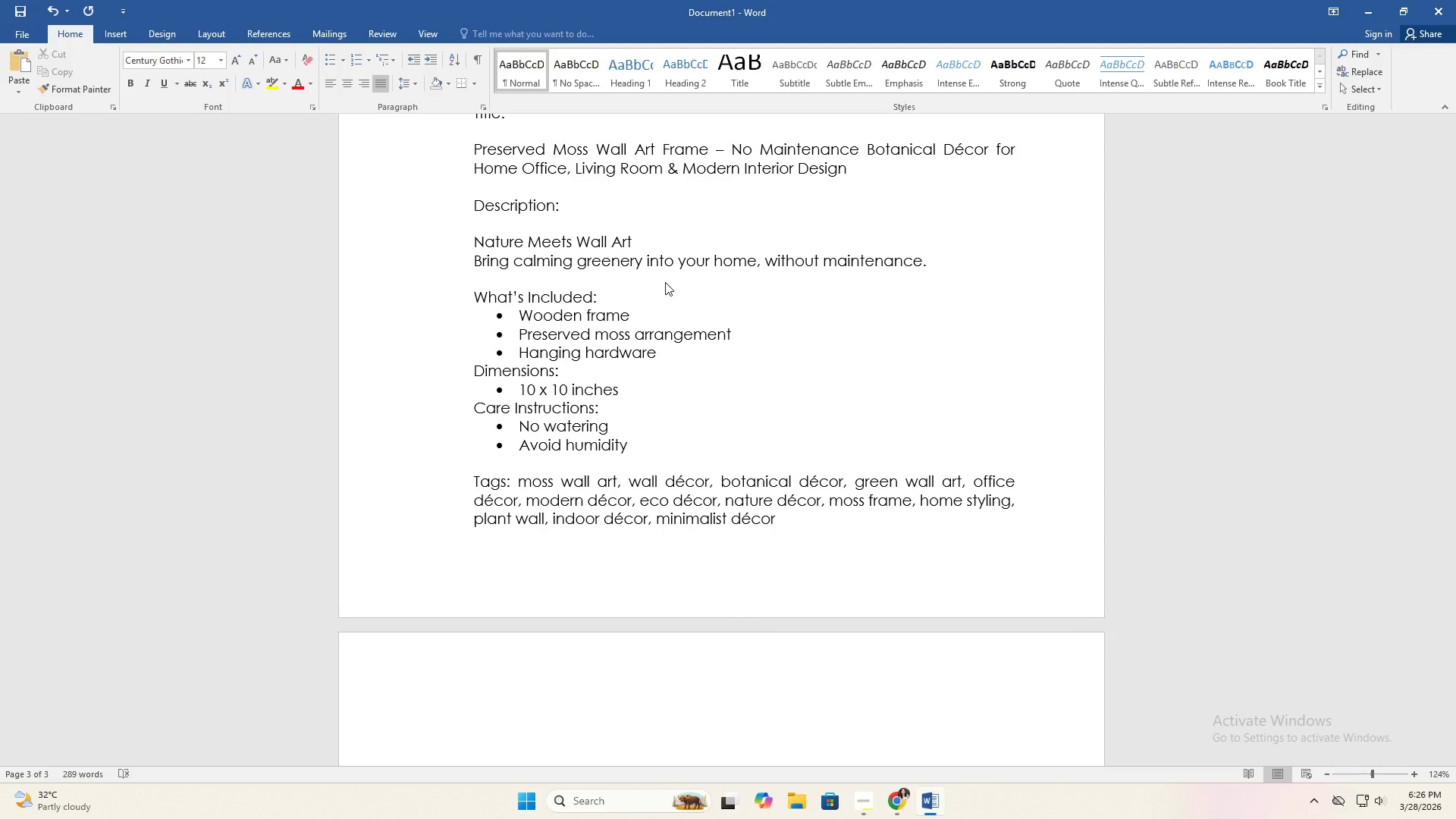 
key(4)
 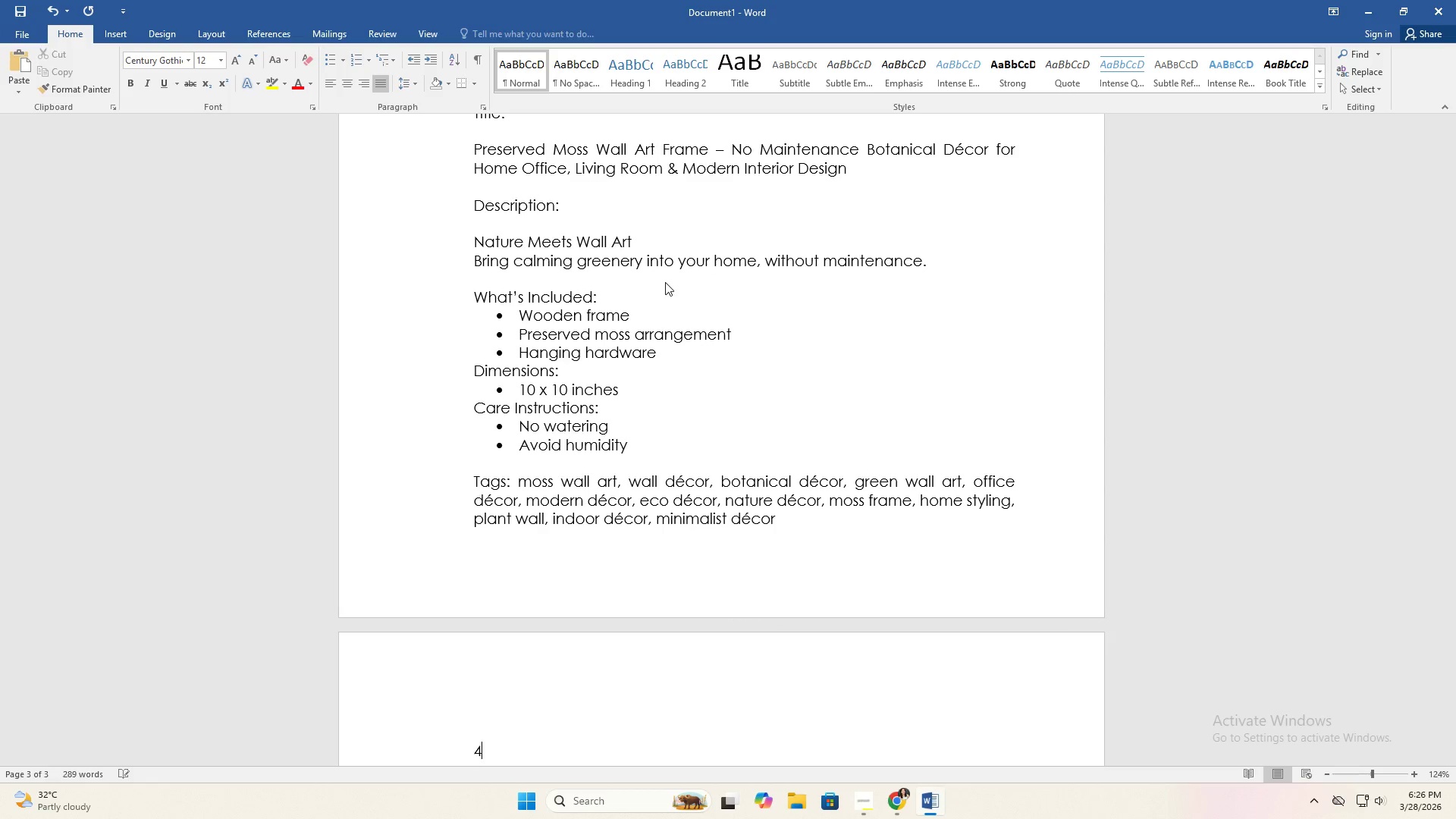 
key(Period)
 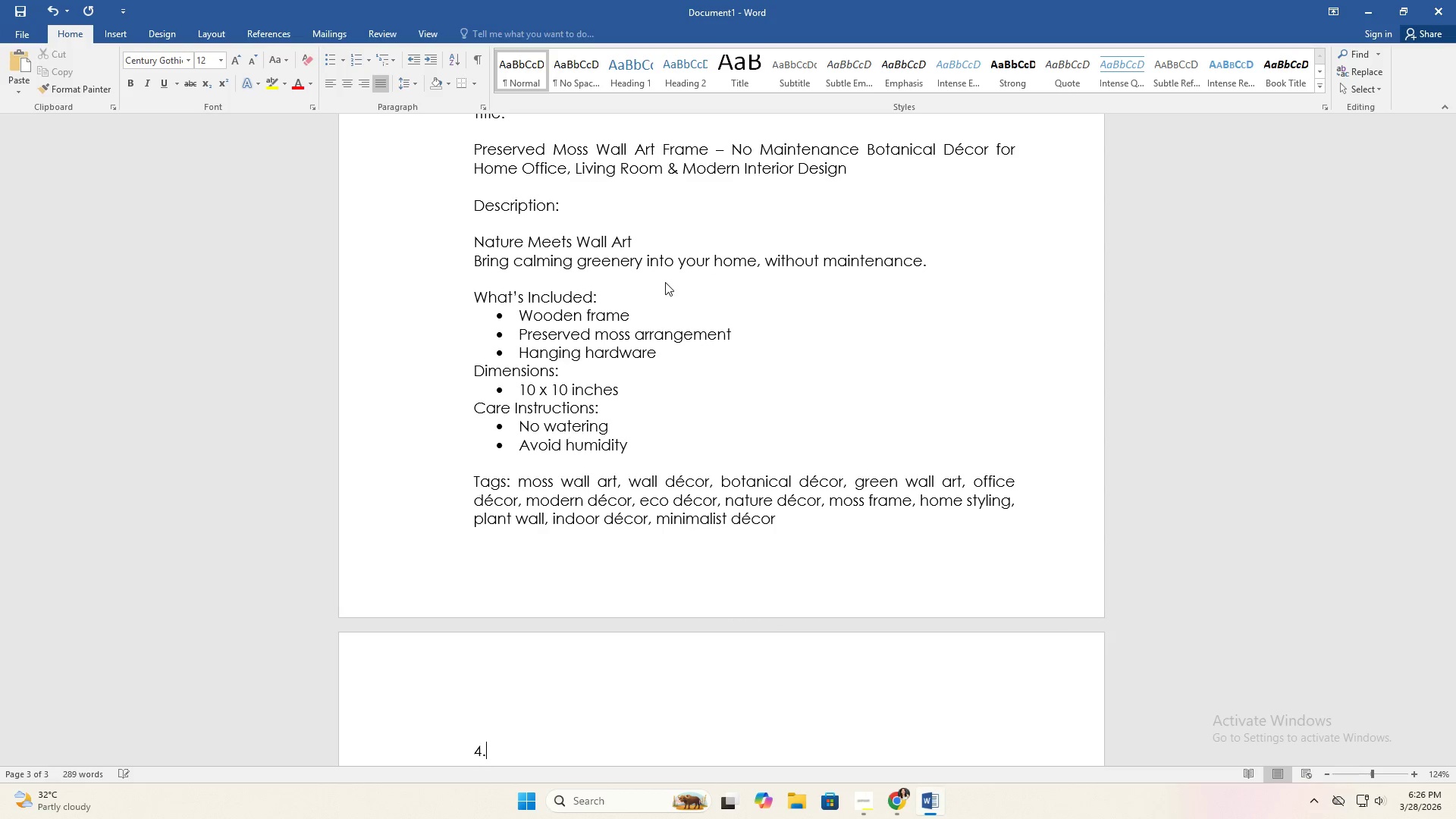 
key(Space)
 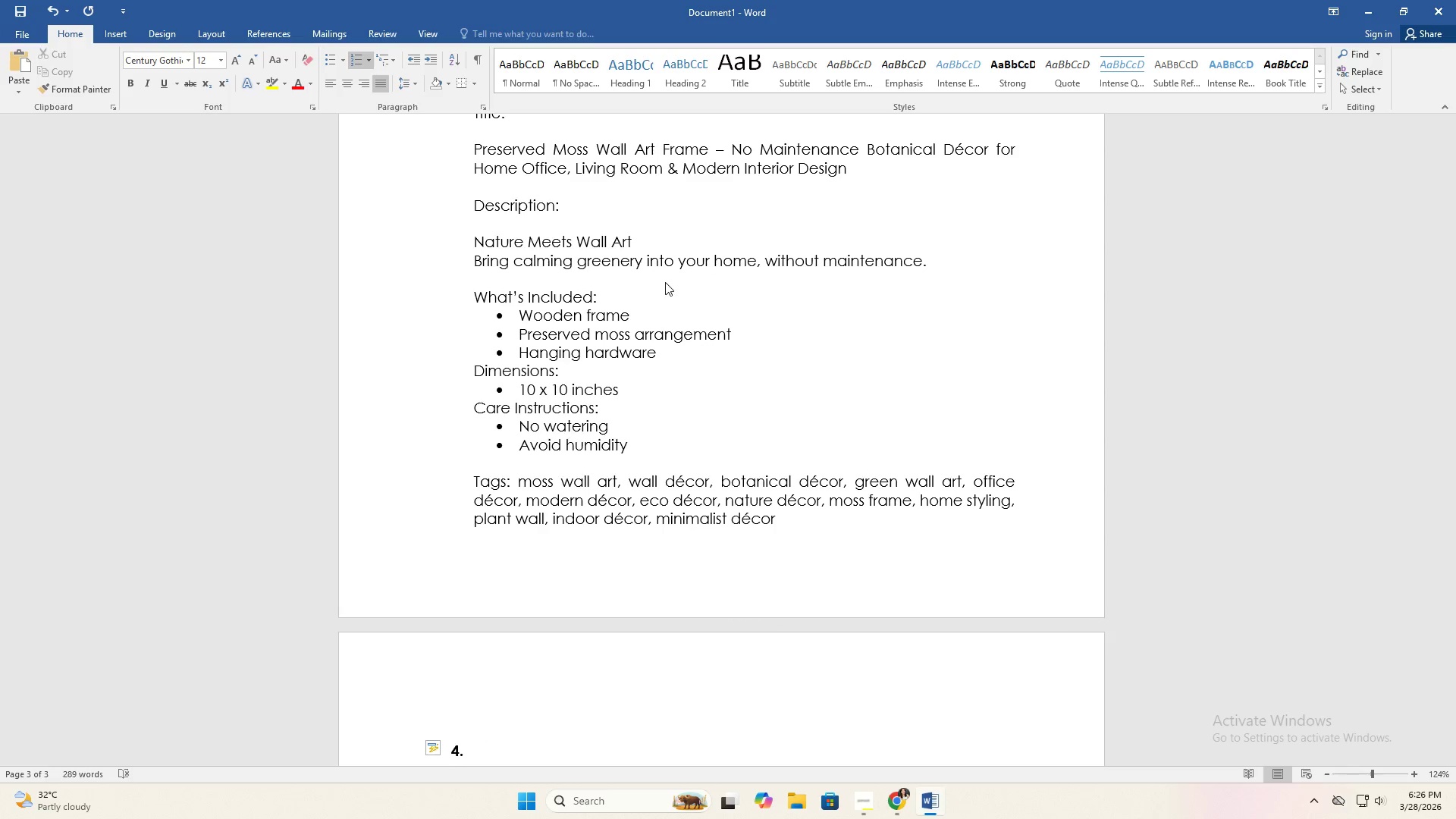 
scroll: coordinate [612, 427], scroll_direction: down, amount: 6.0
 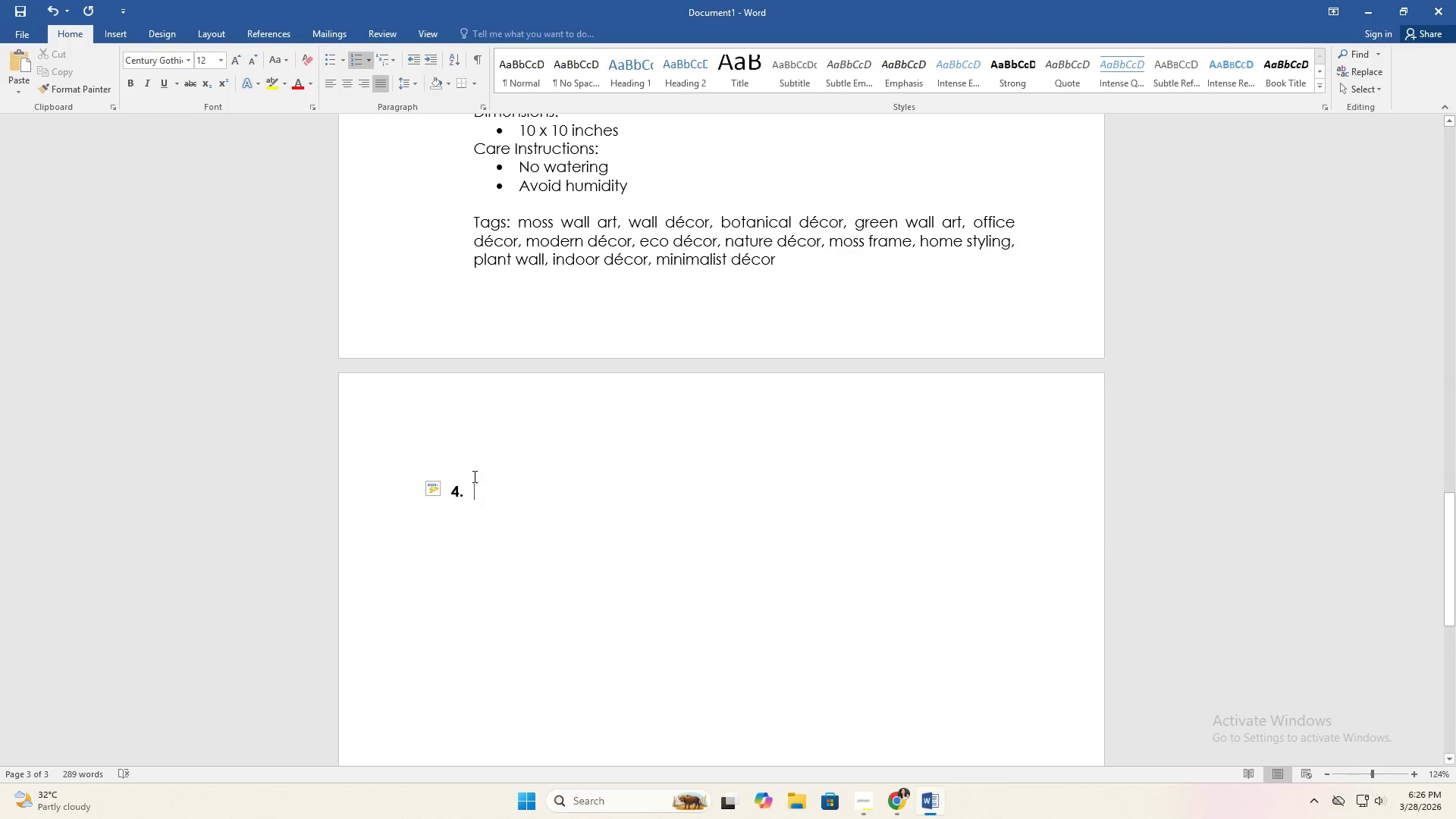 
key(Backspace)
 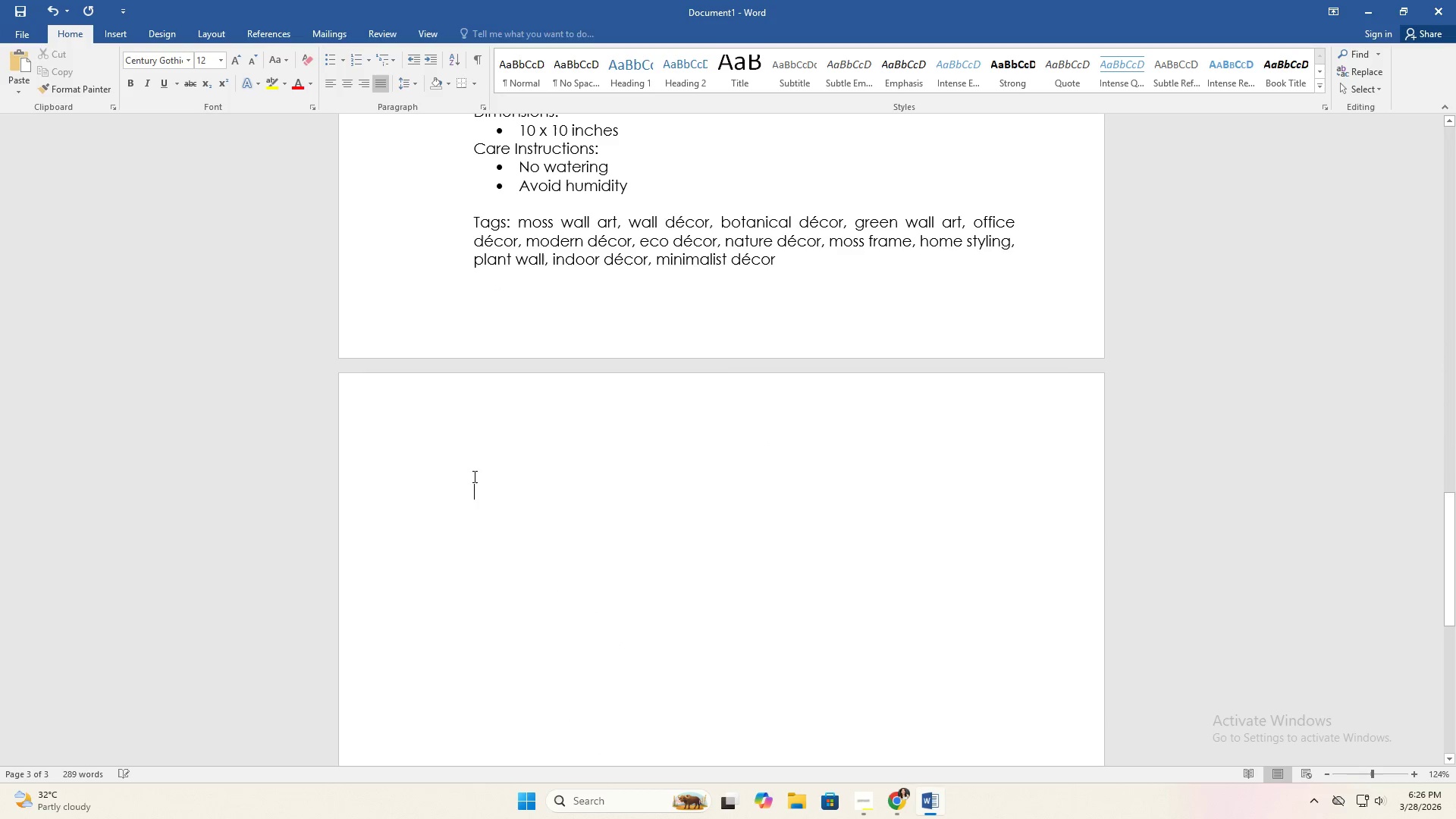 
key(Backspace)
 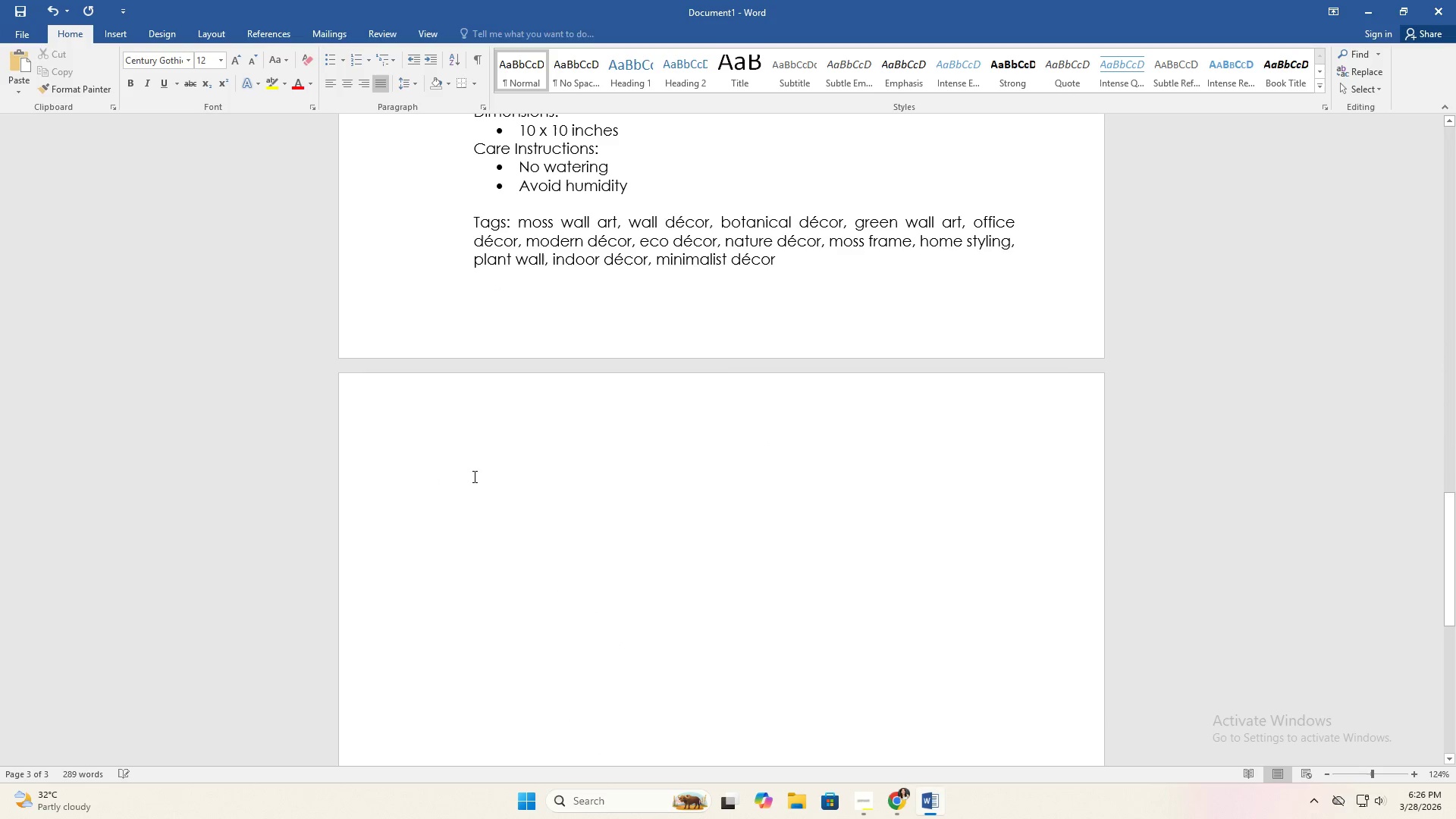 
key(Backspace)
 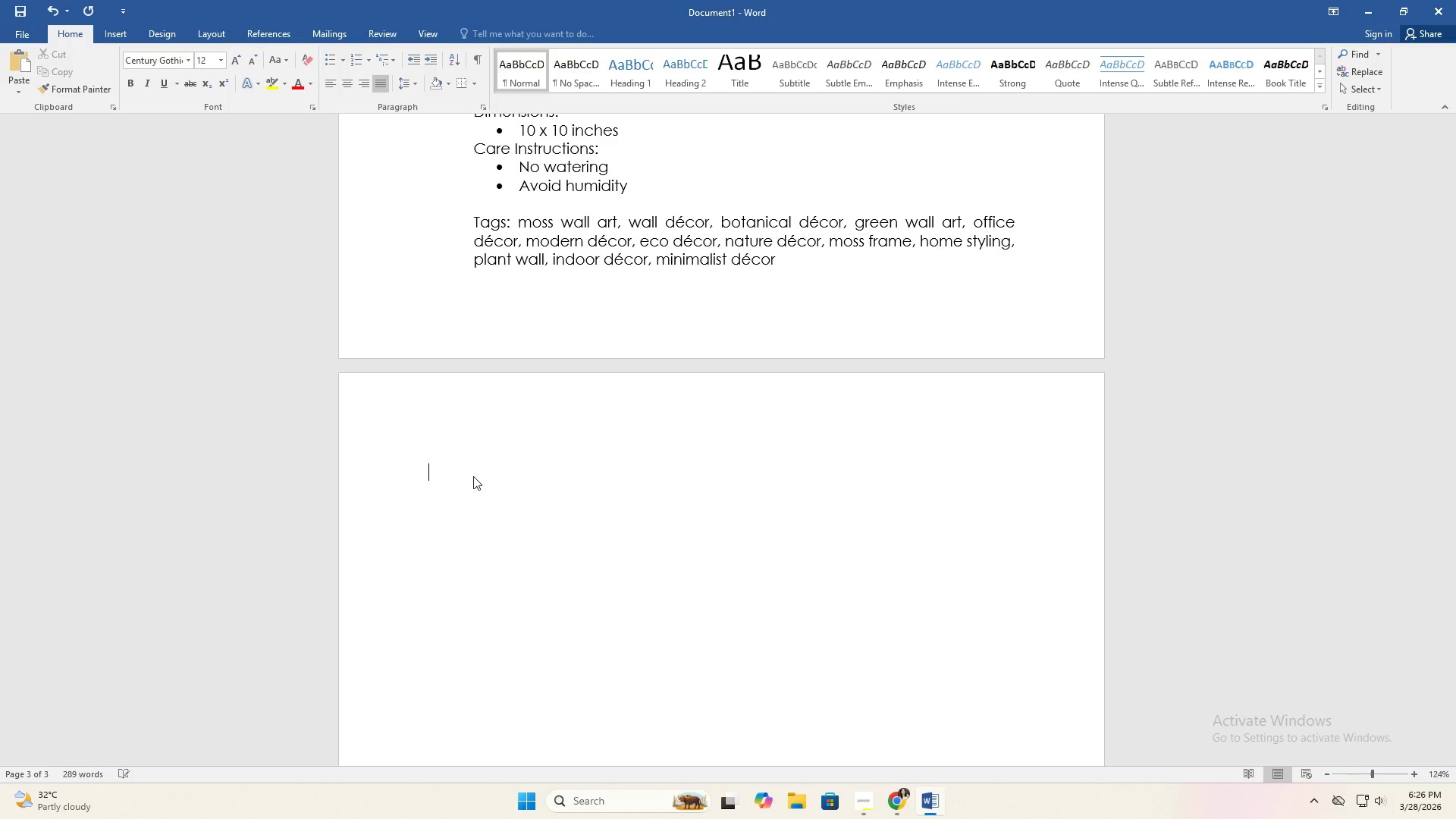 
key(Enter)
 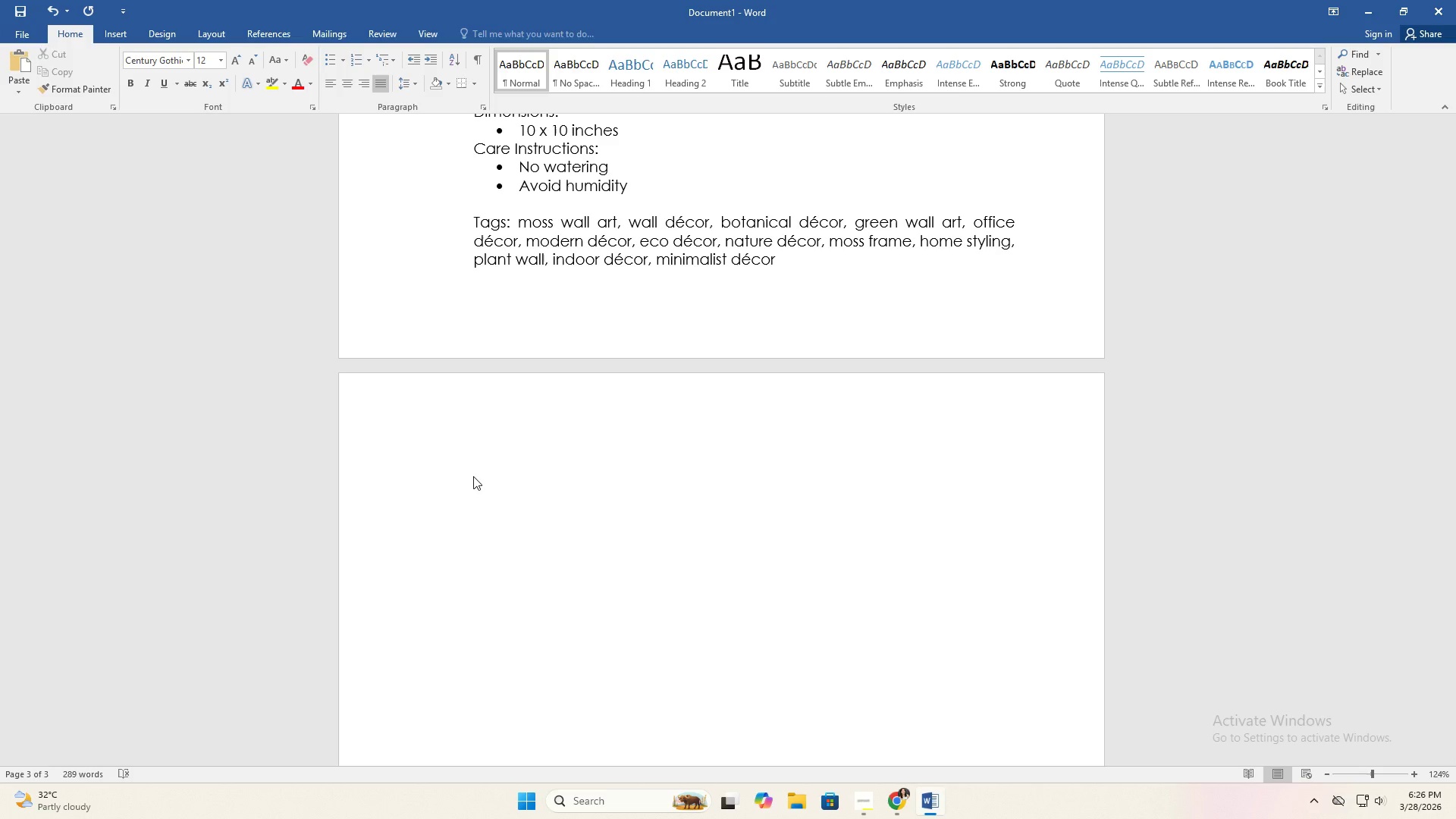 
key(4)
 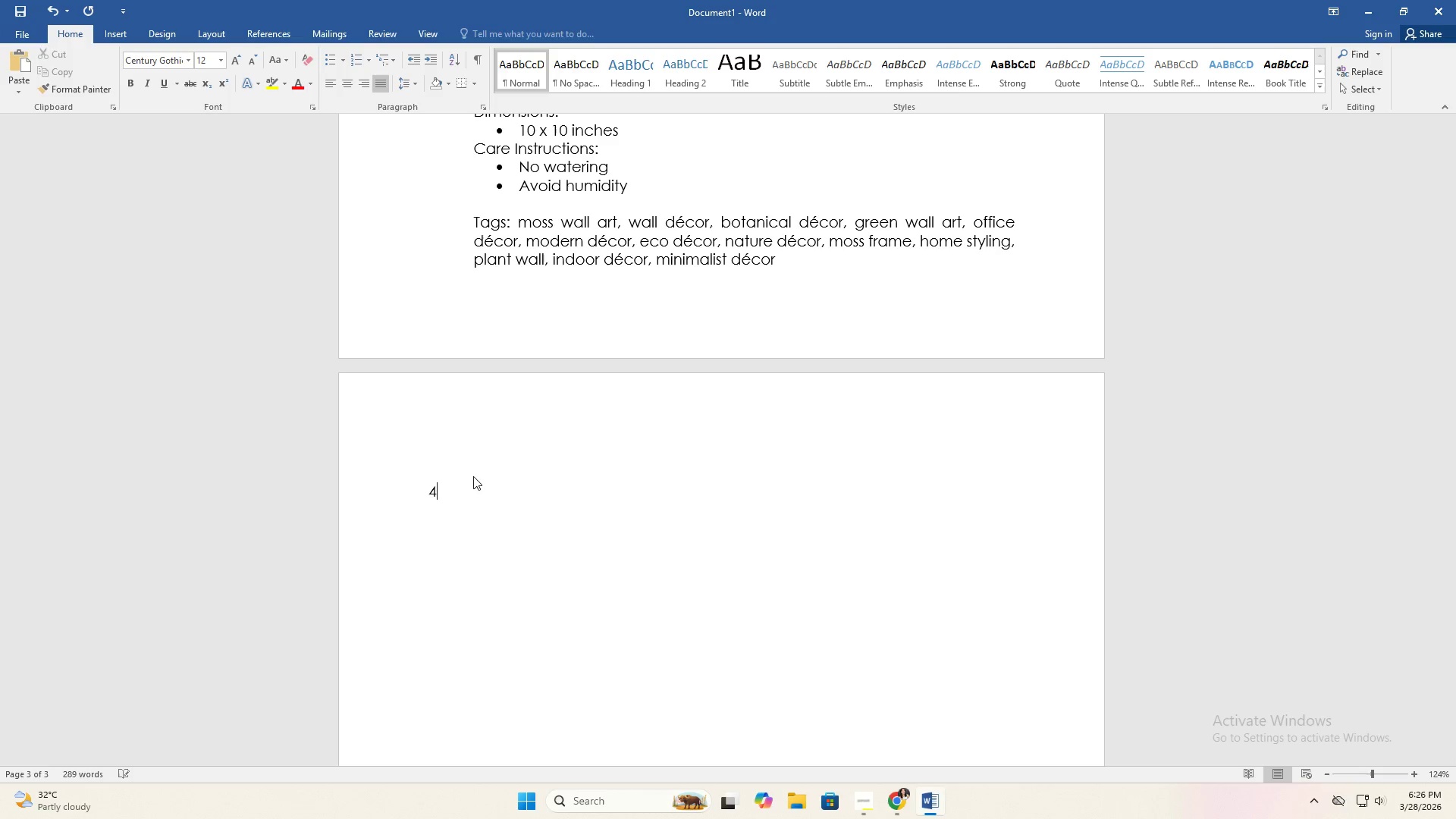 
key(Period)
 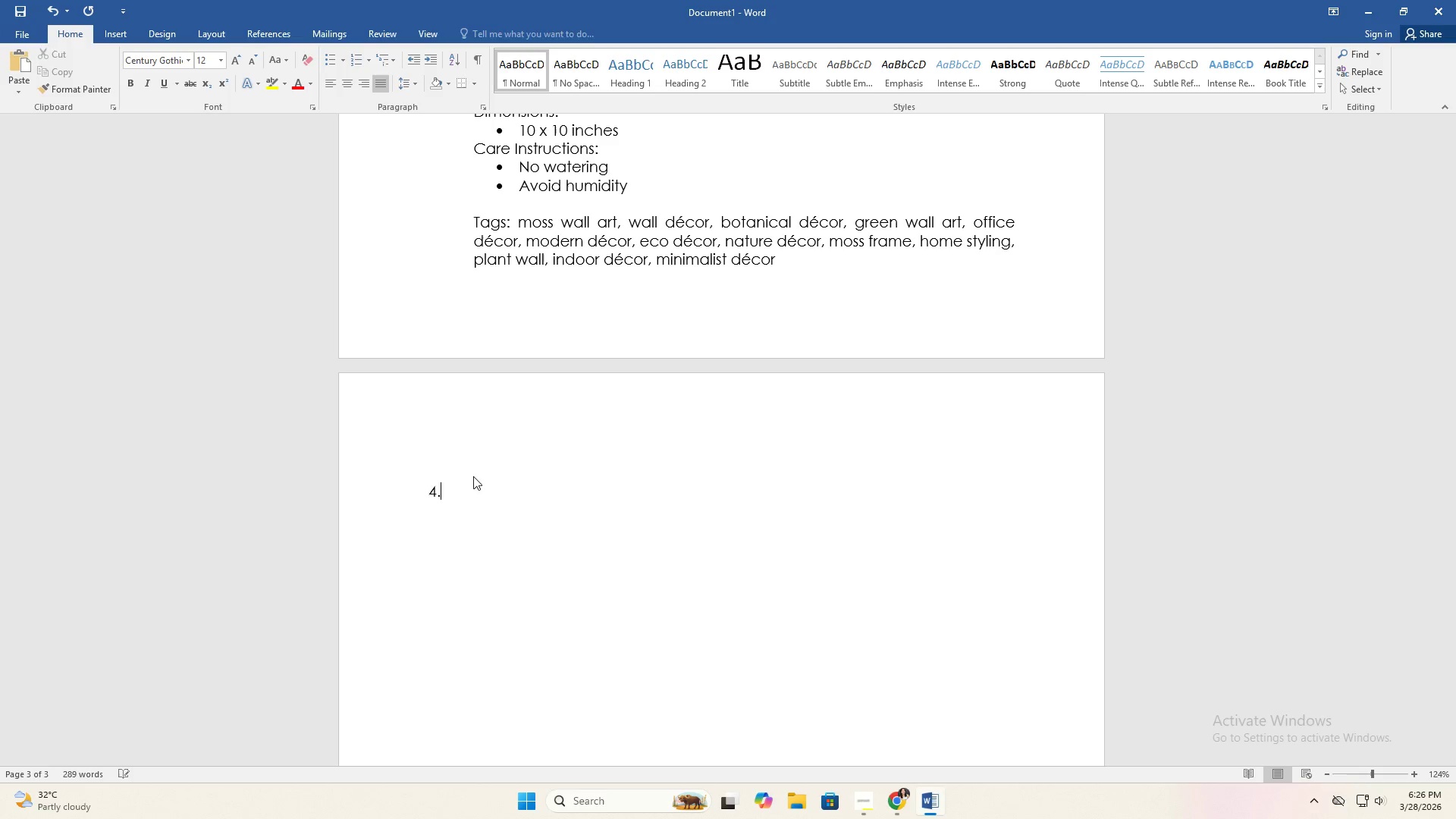 
key(Space)
 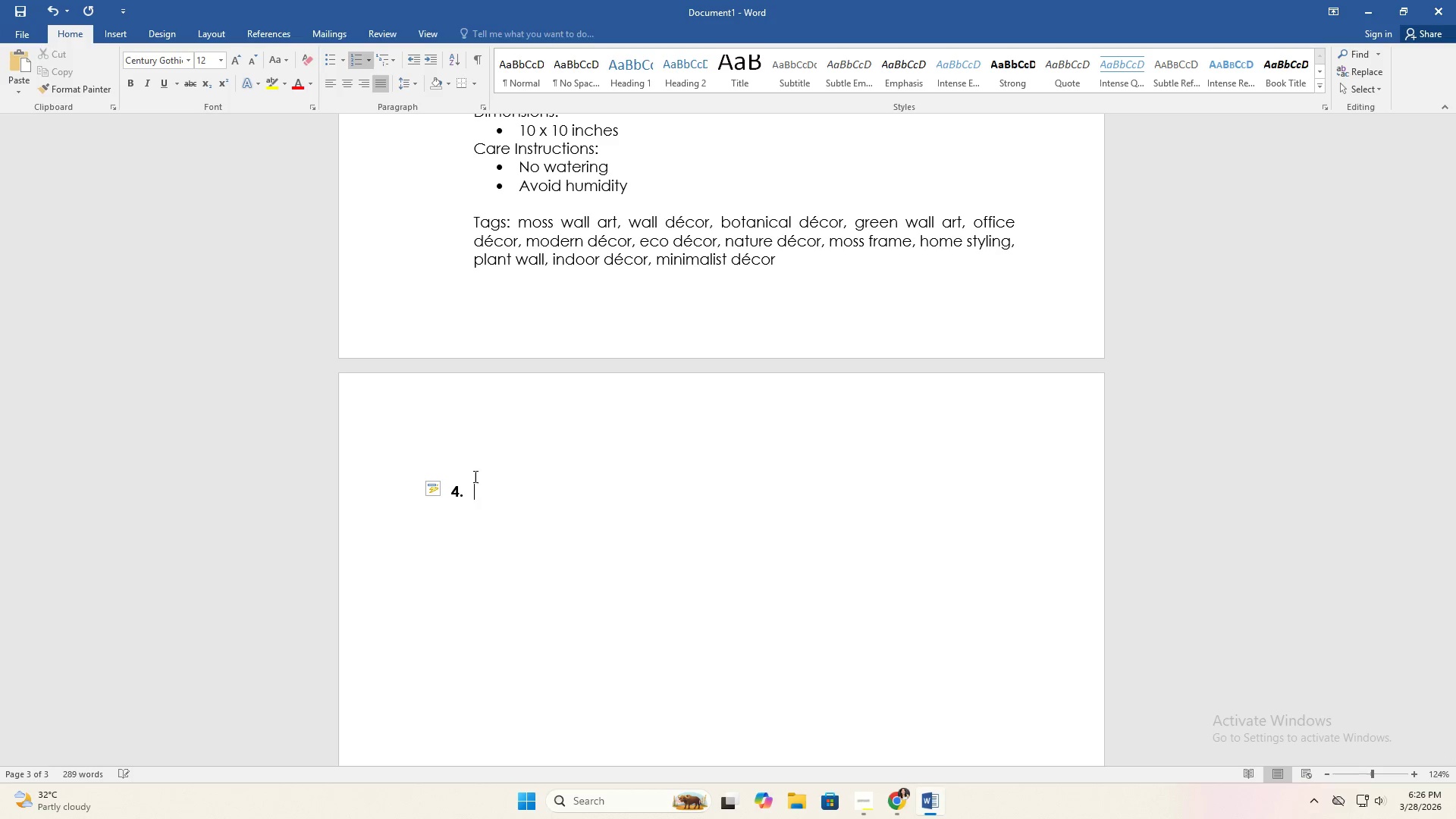 
scroll: coordinate [547, 490], scroll_direction: up, amount: 1.0
 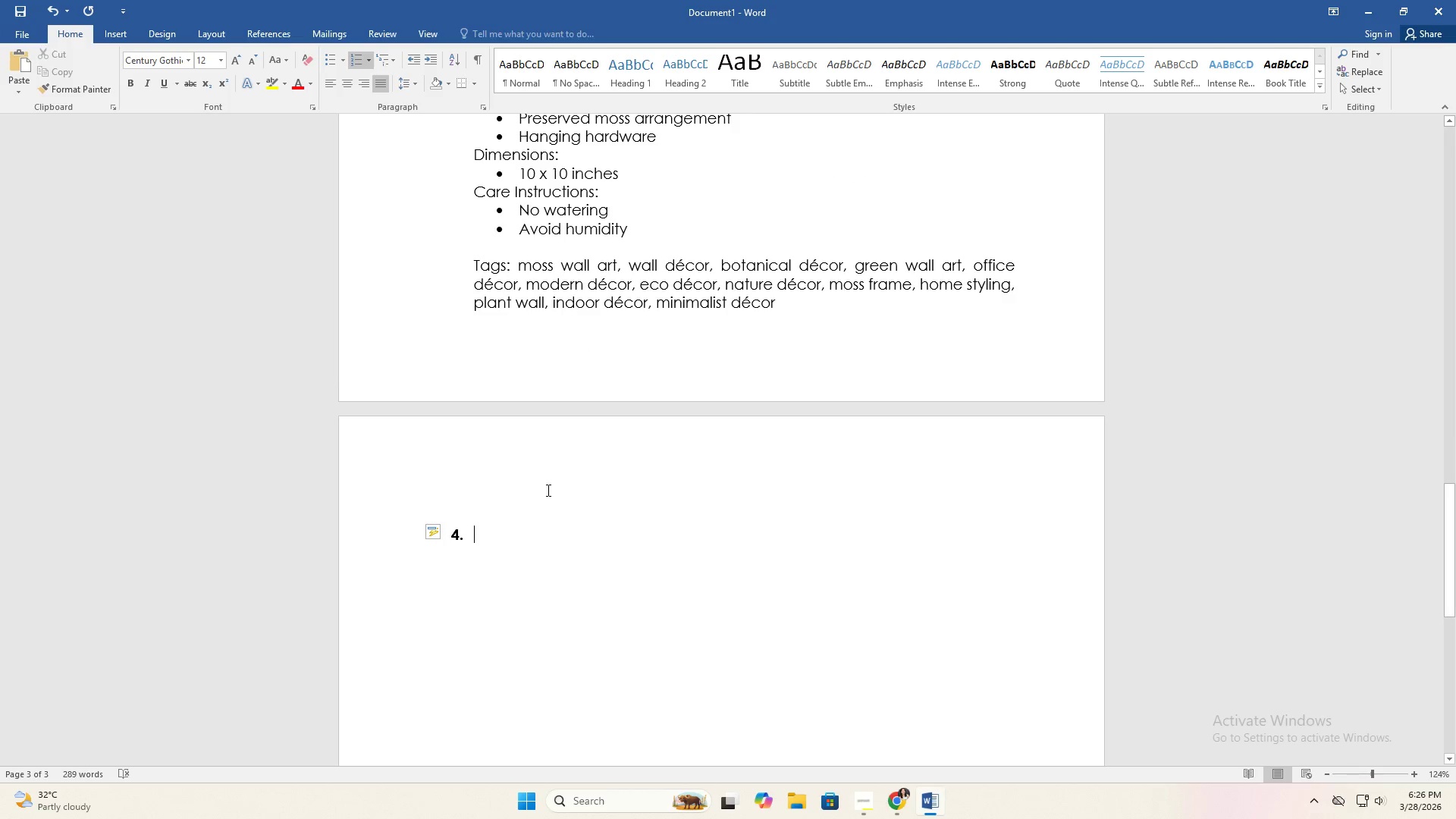 
key(Alt+Tab)
 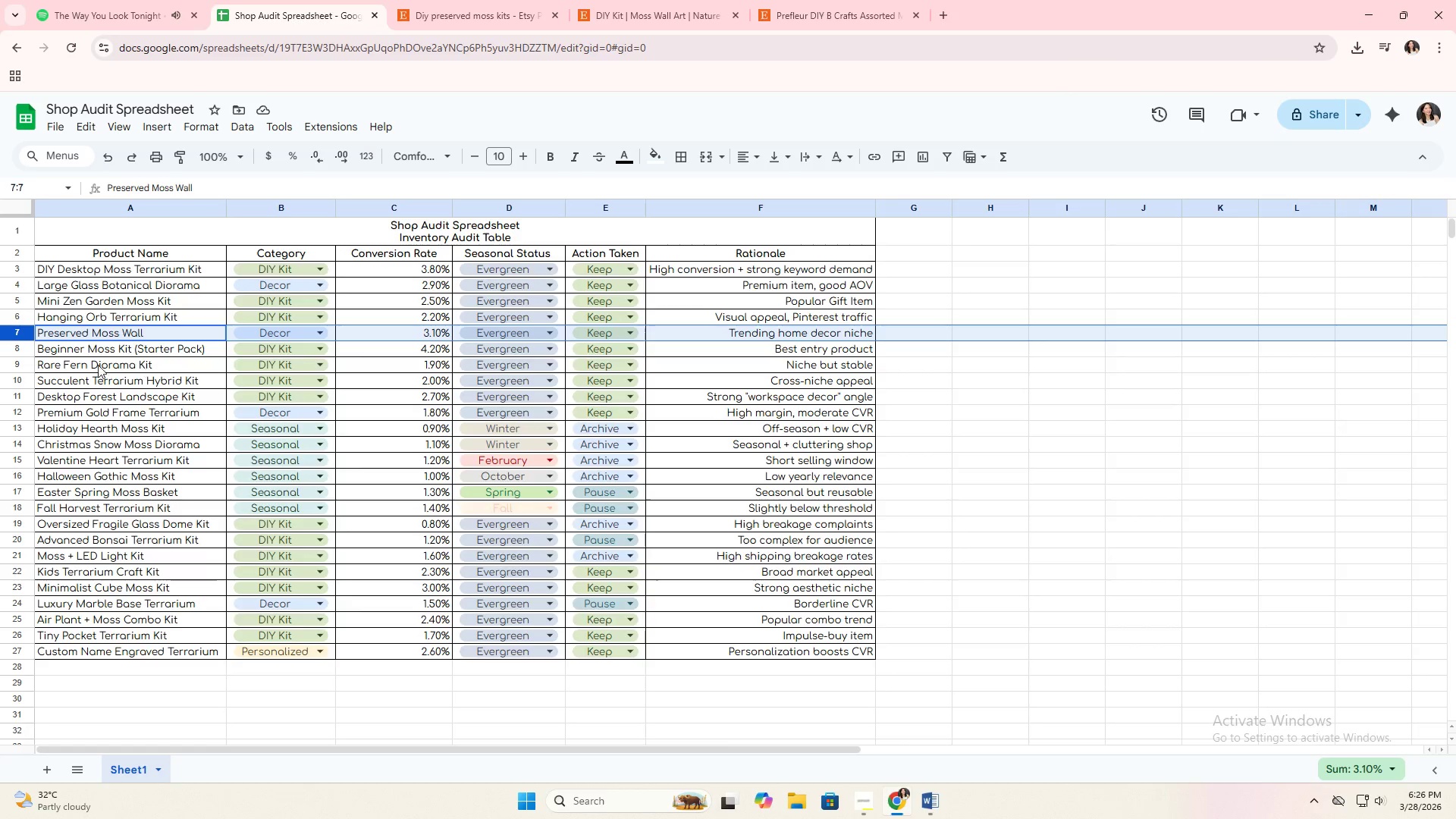 
left_click([90, 347])
 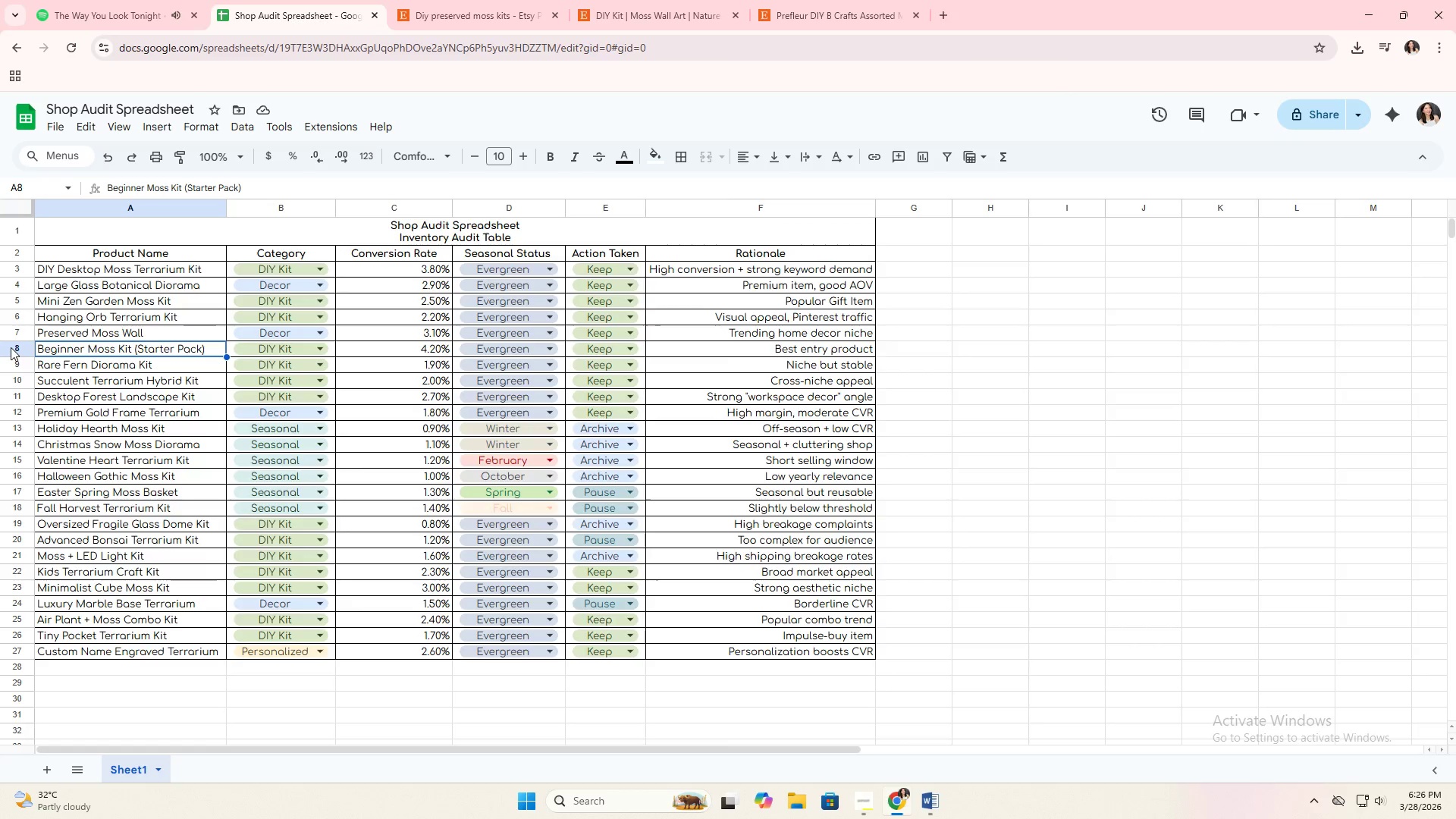 
left_click([8, 346])
 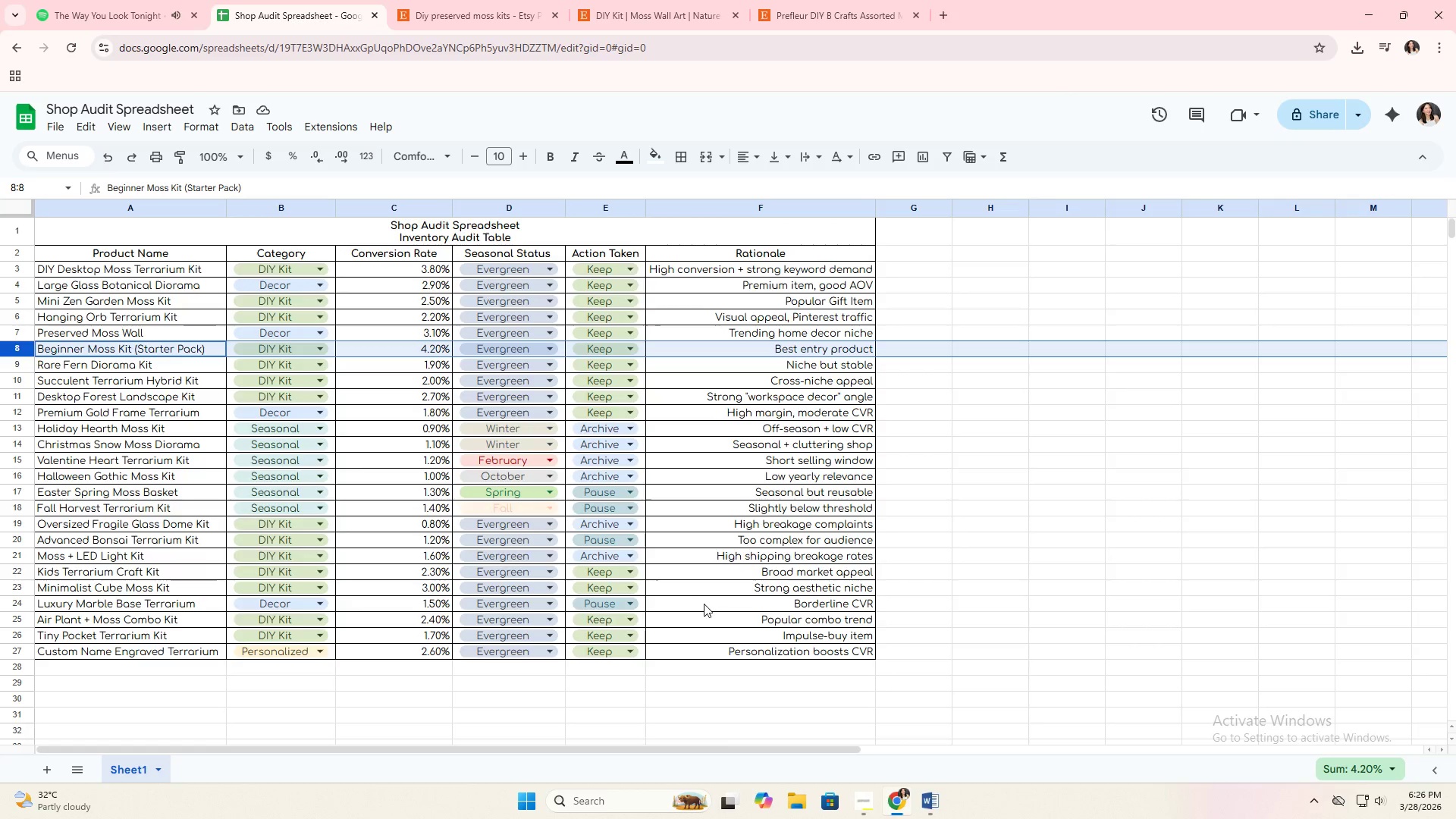 
key(Alt+AltLeft)
 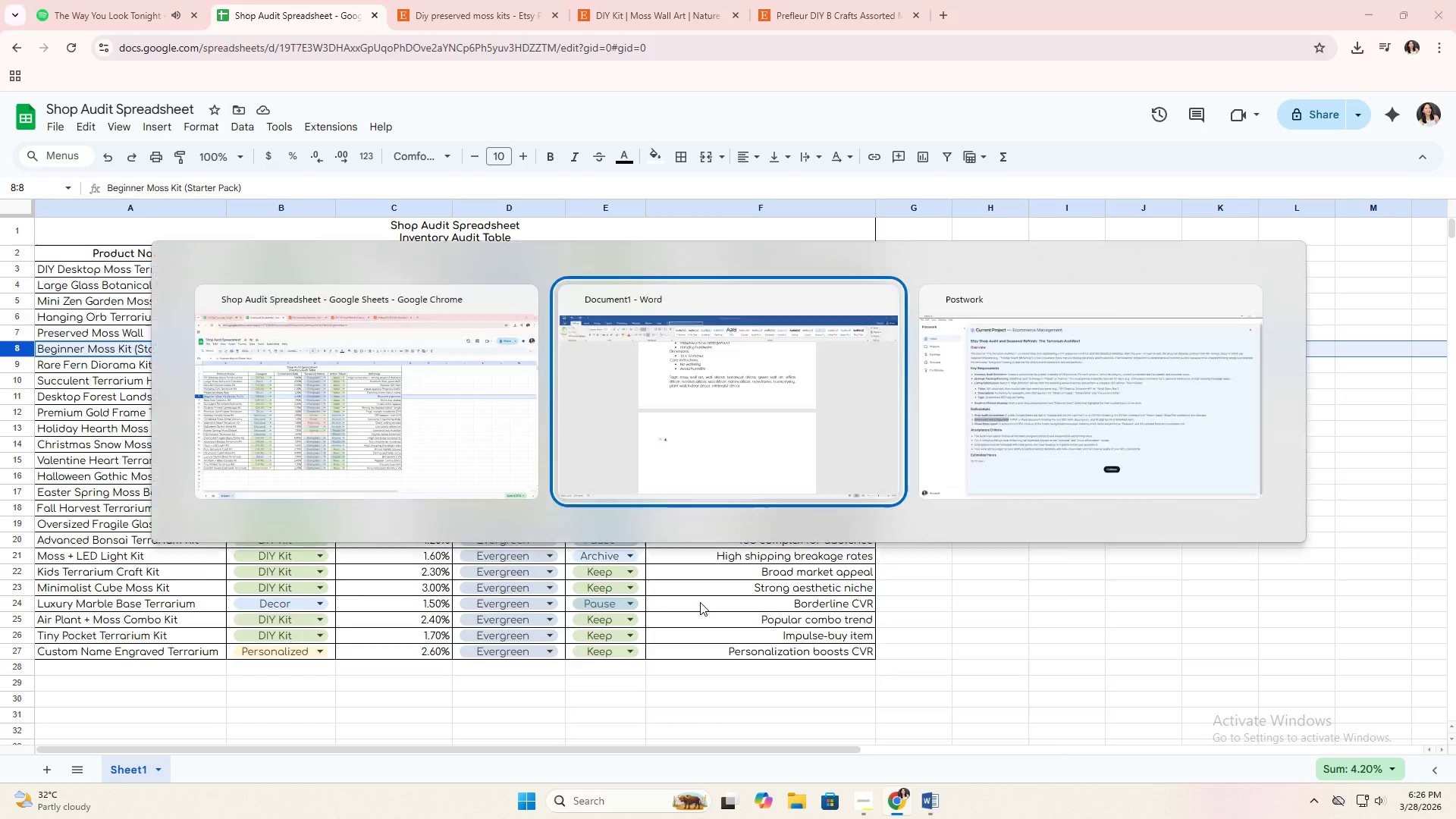 
key(Alt+Tab)
 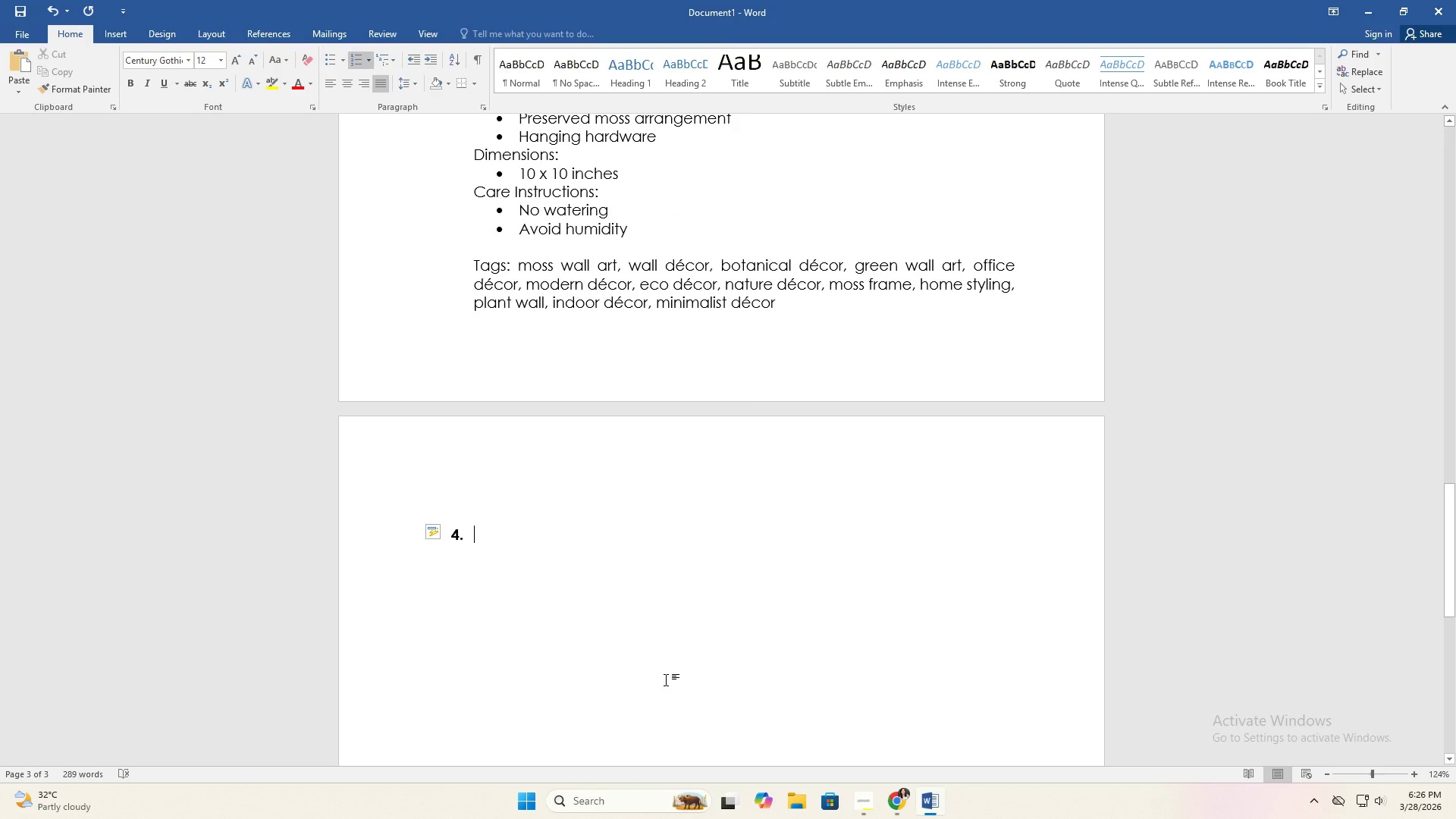 
key(Alt+AltLeft)
 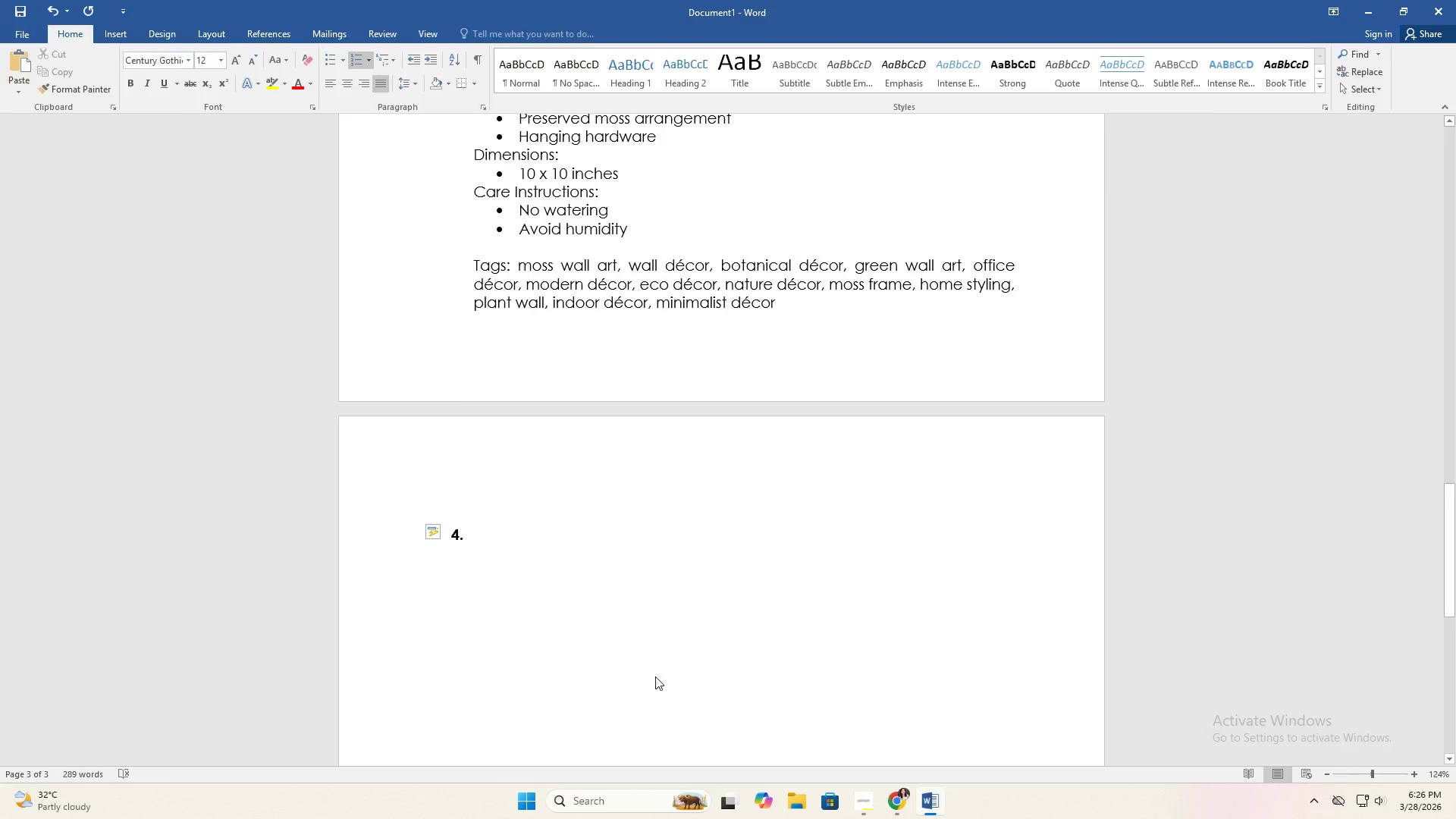 
key(Alt+Tab)
 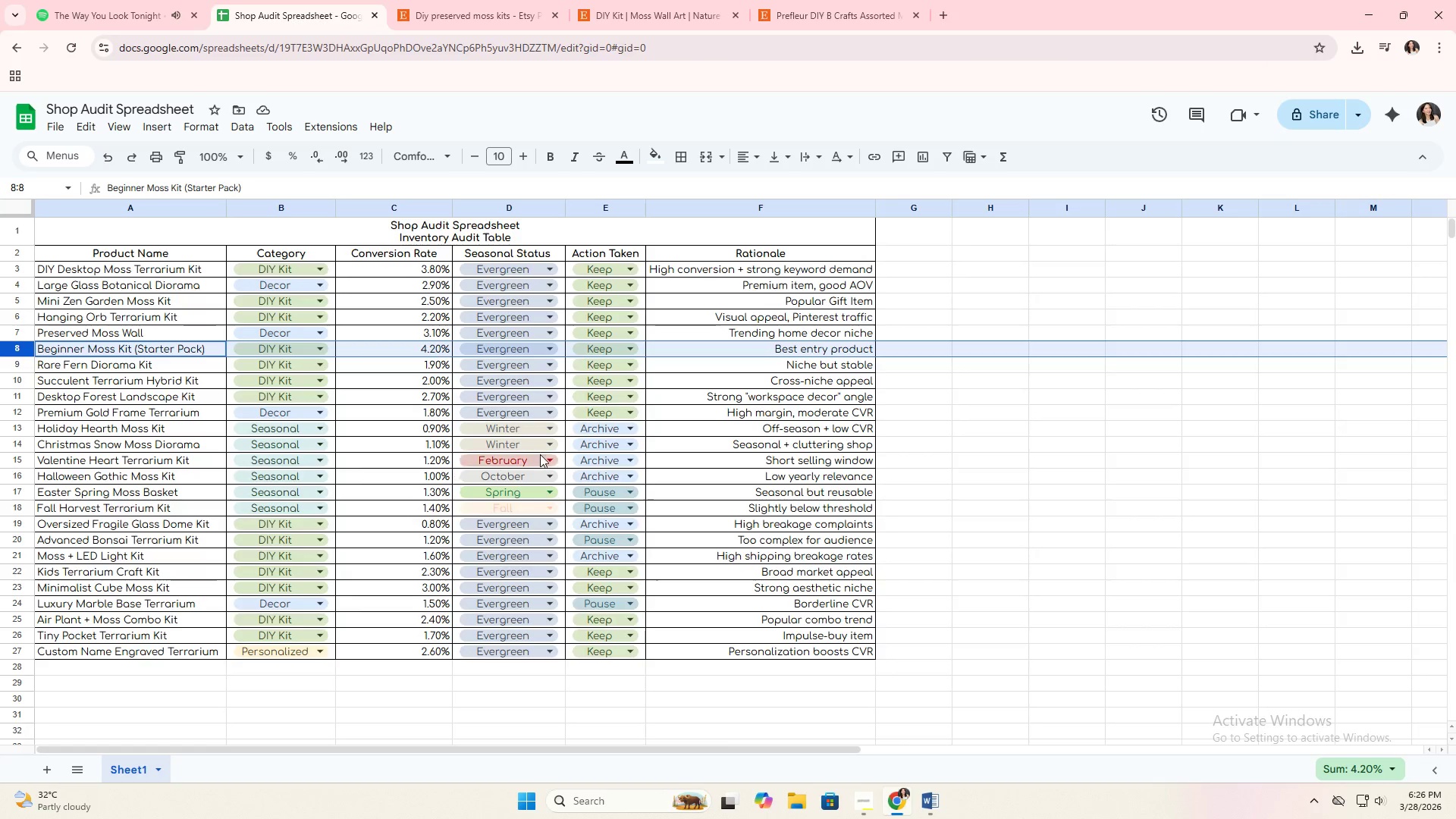 
key(Alt+AltLeft)
 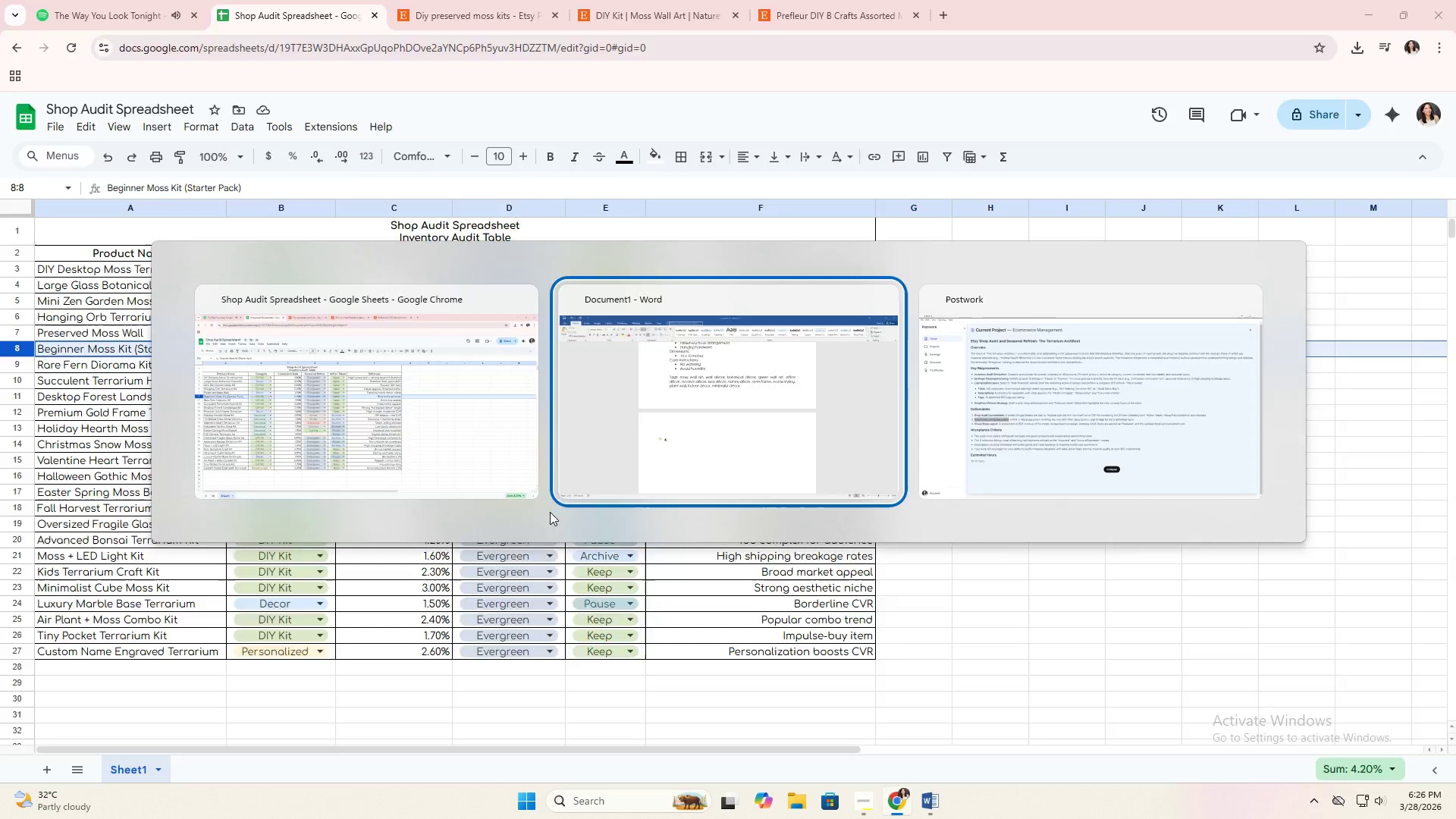 
key(Tab)
type(Beginner Moss Kit (Starter Pack))
 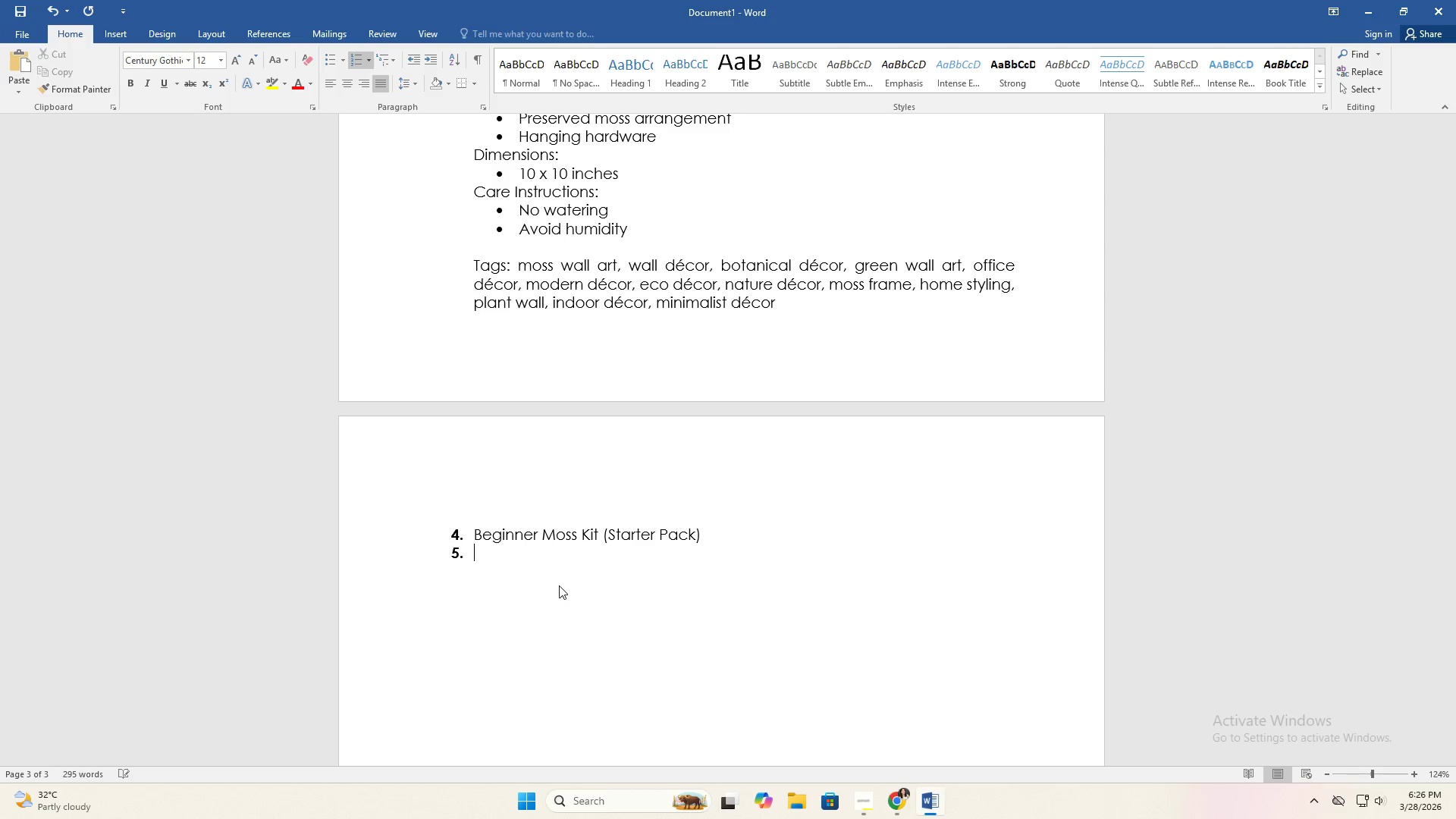 
 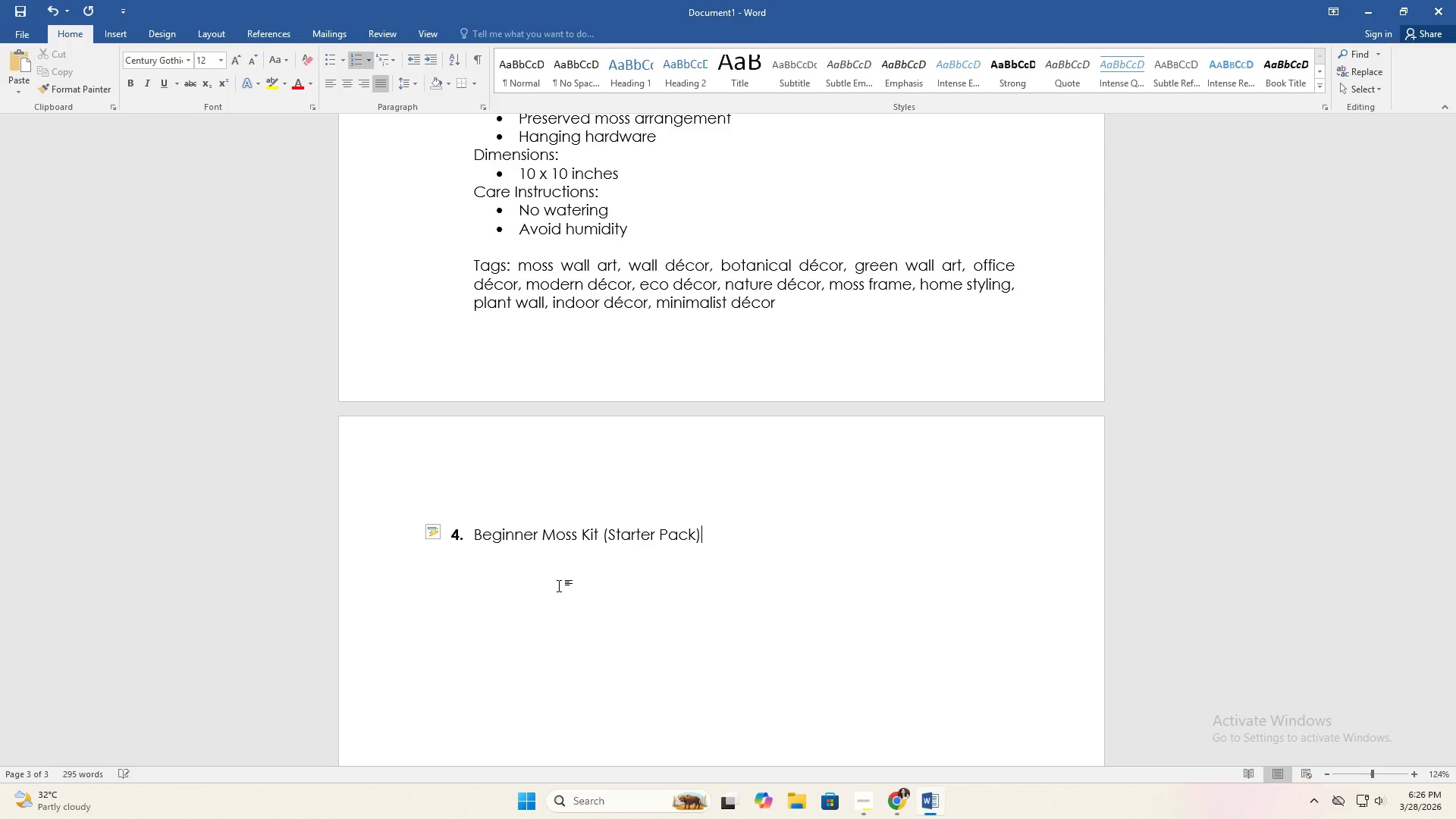 
key(Enter)
 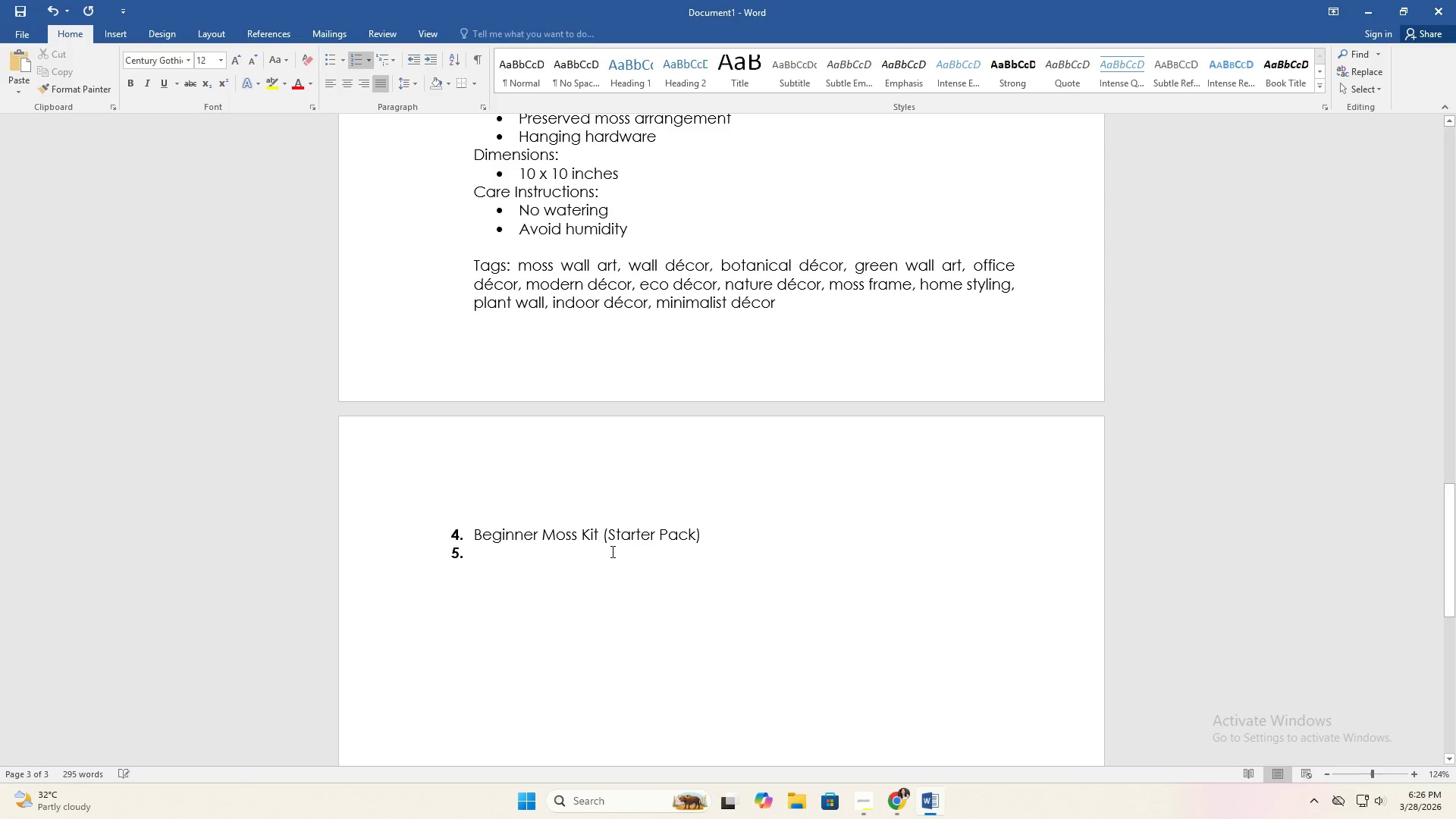 
key(Backspace)
 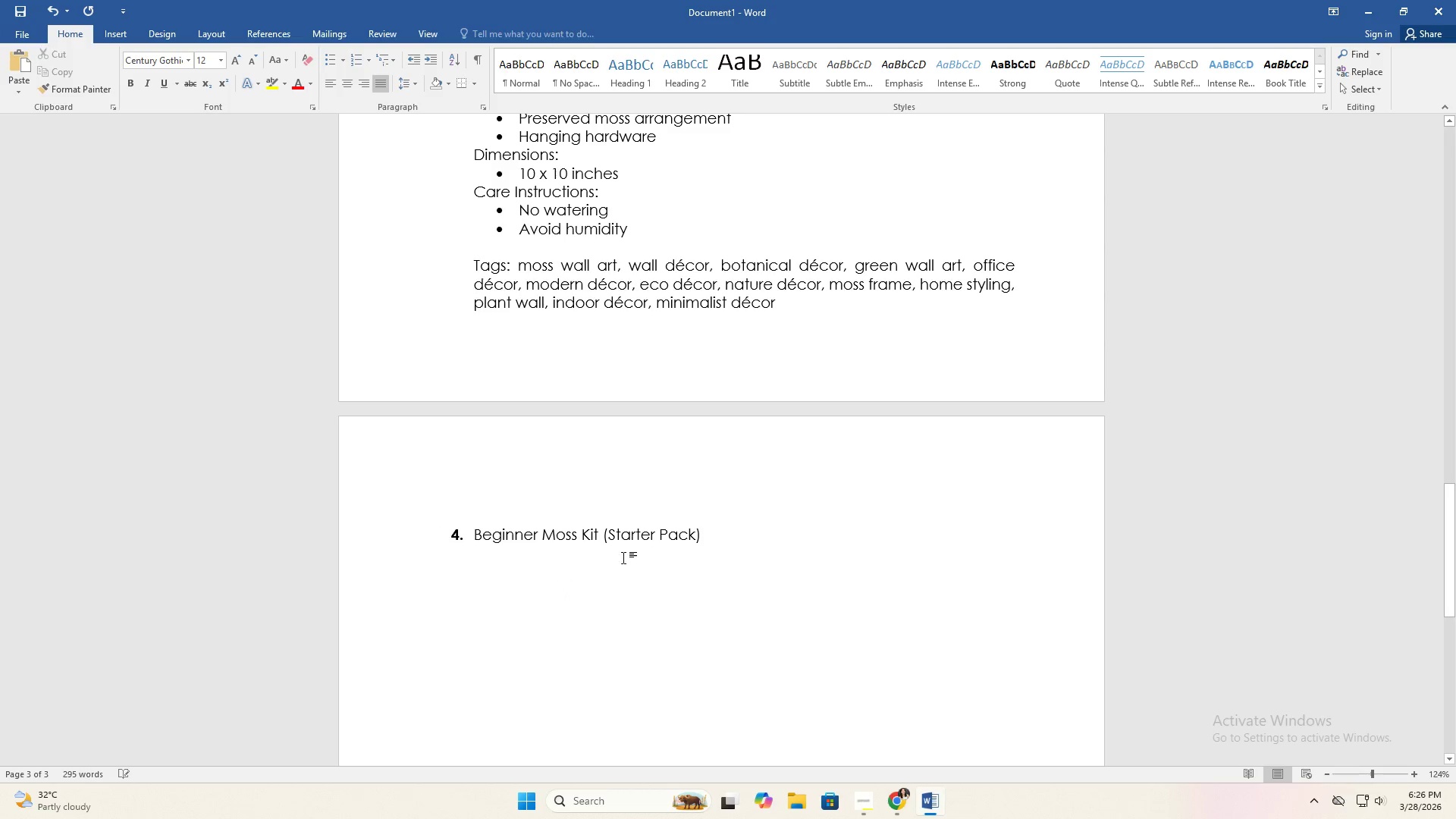 
left_click([621, 560])
 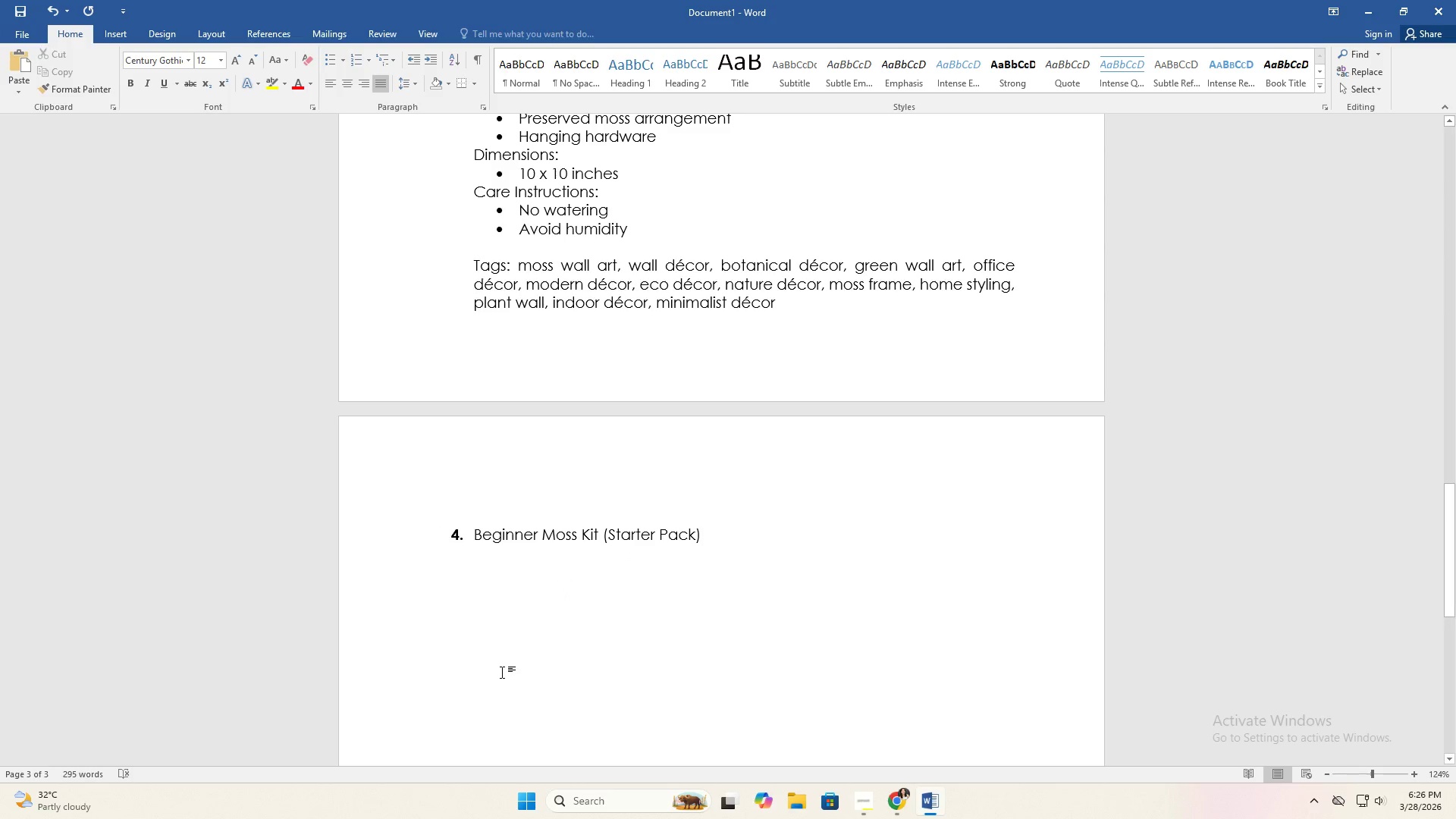 
left_click([501, 617])
 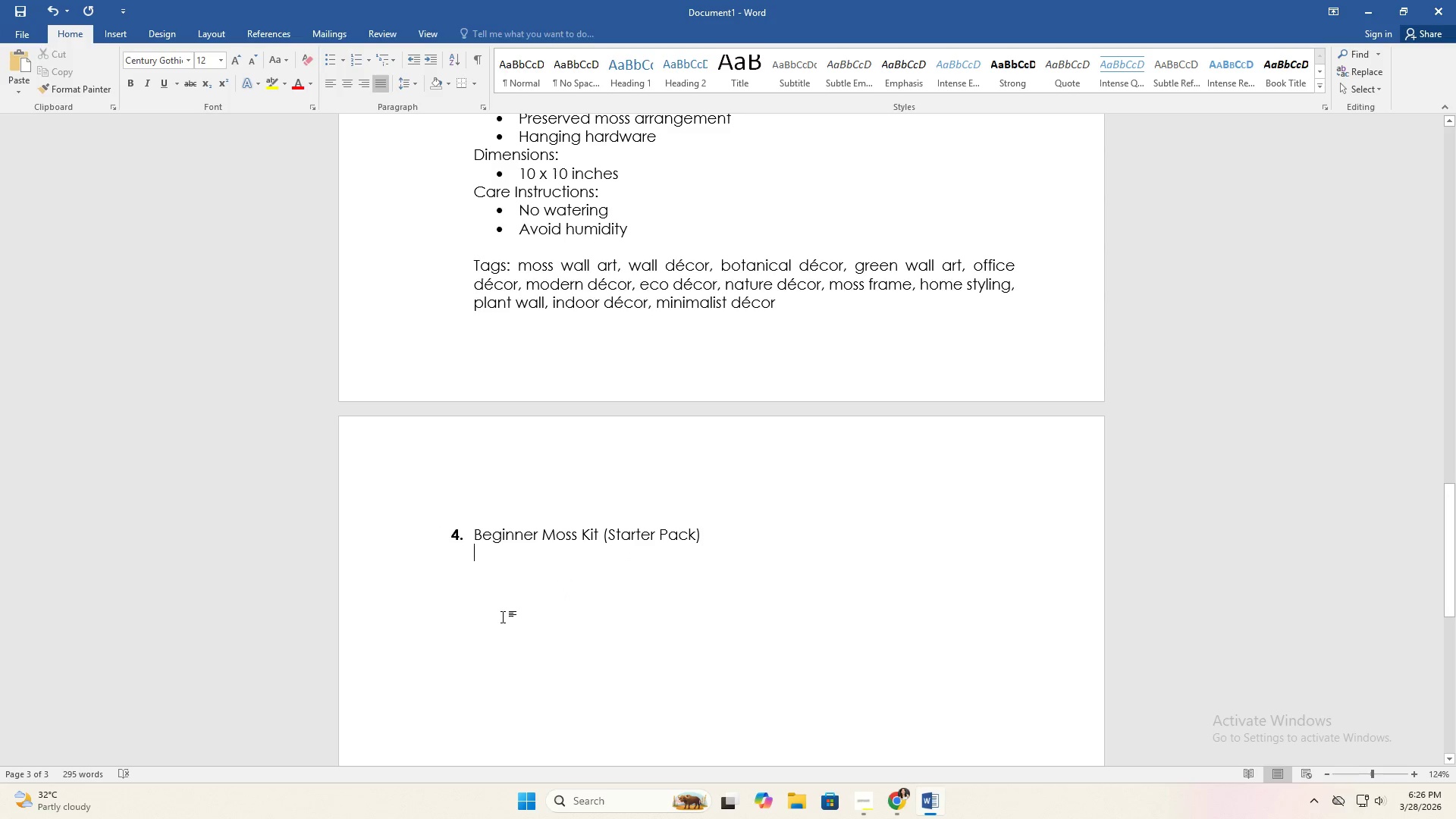 
triple_click([503, 616])
 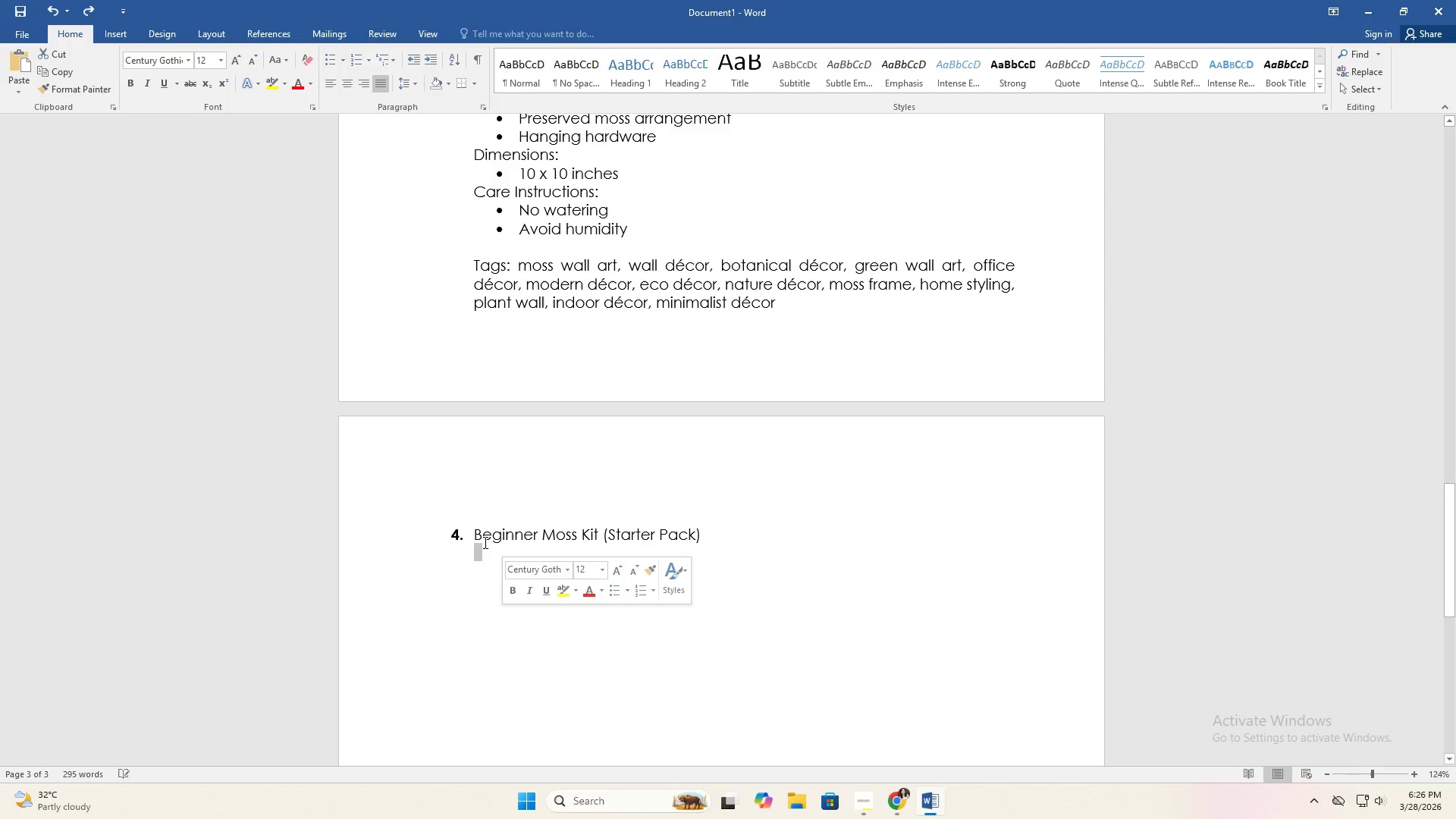 
double_click([484, 541])
 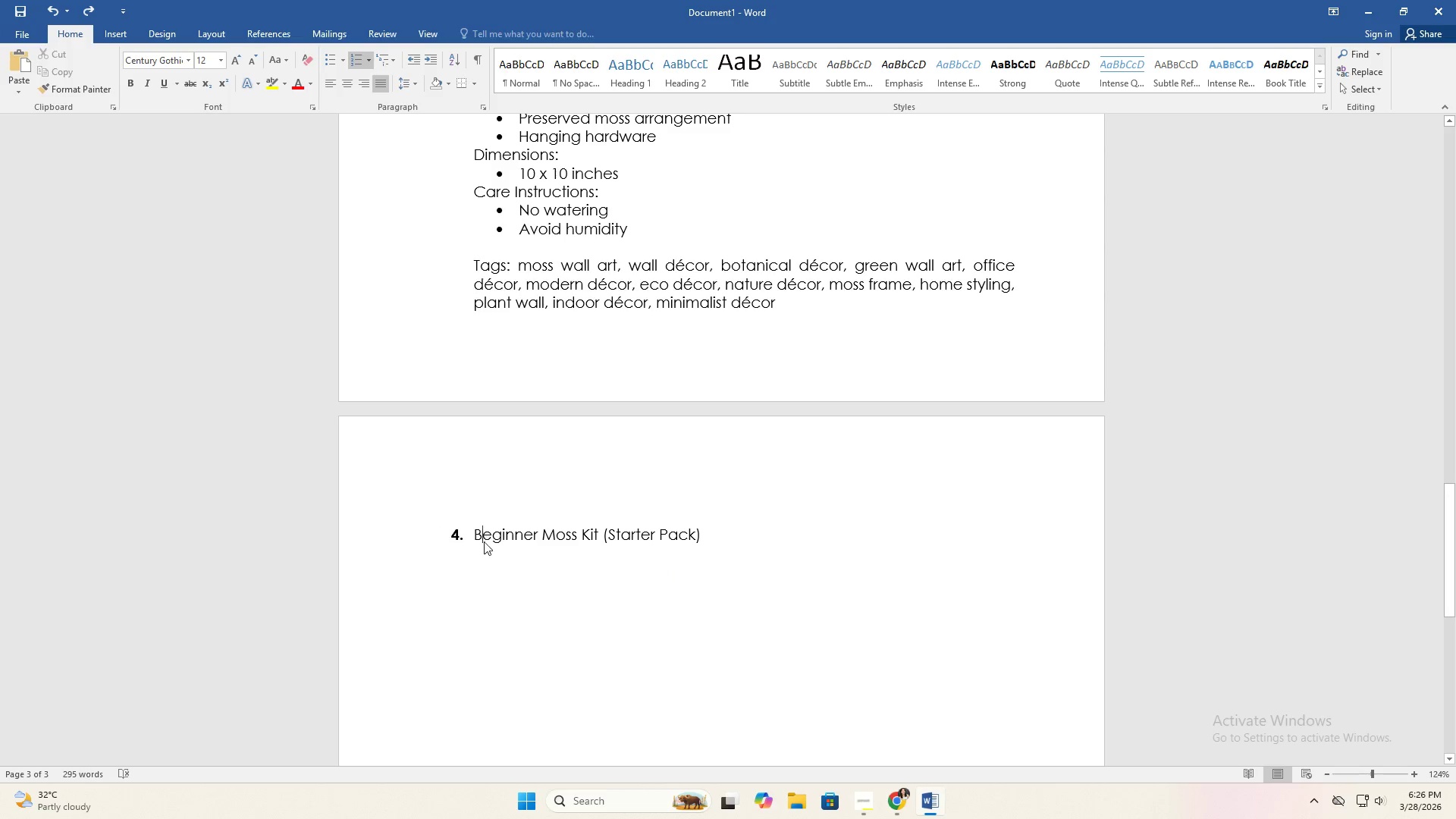 
triple_click([484, 541])
 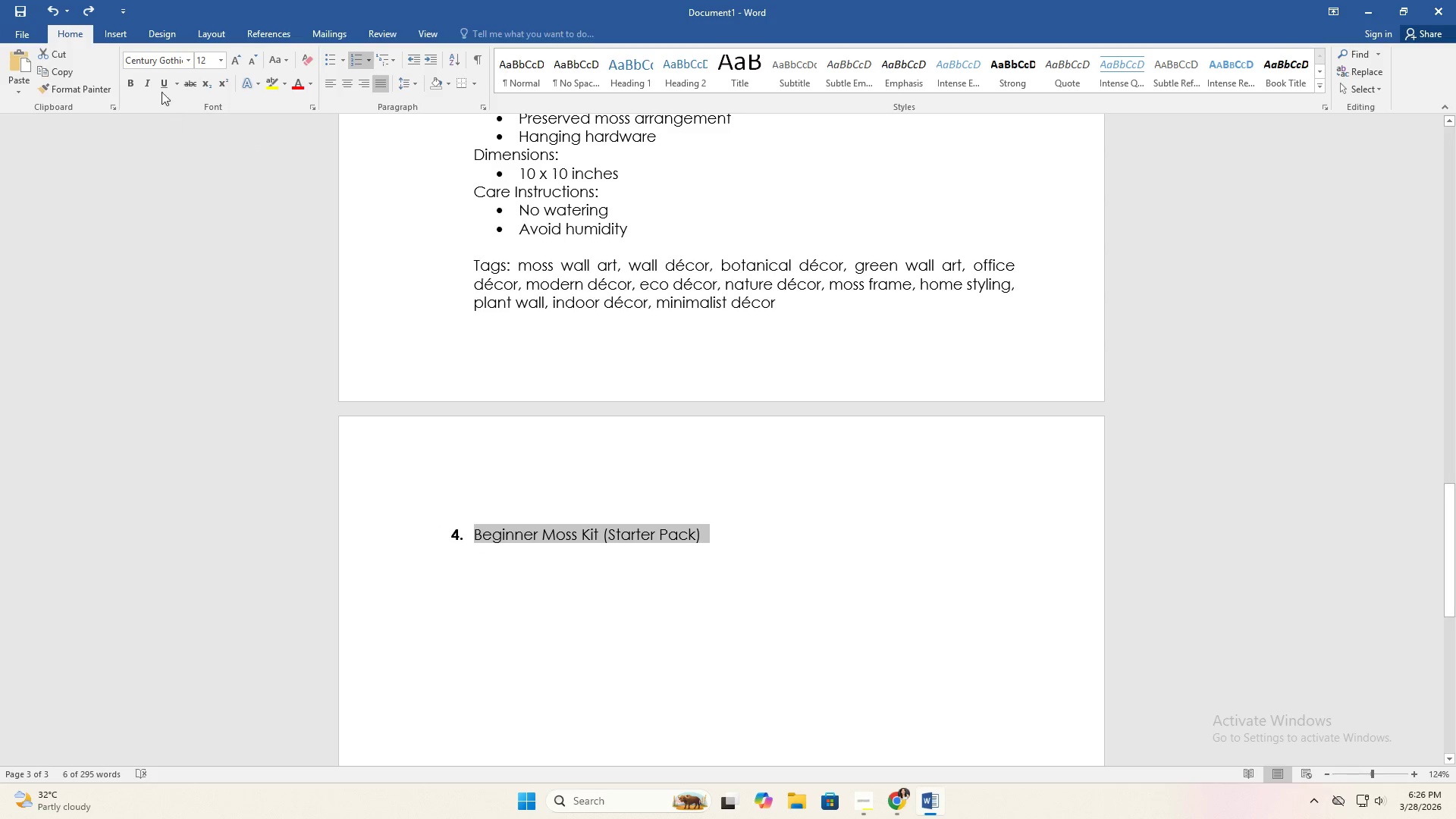 
left_click([136, 88])
 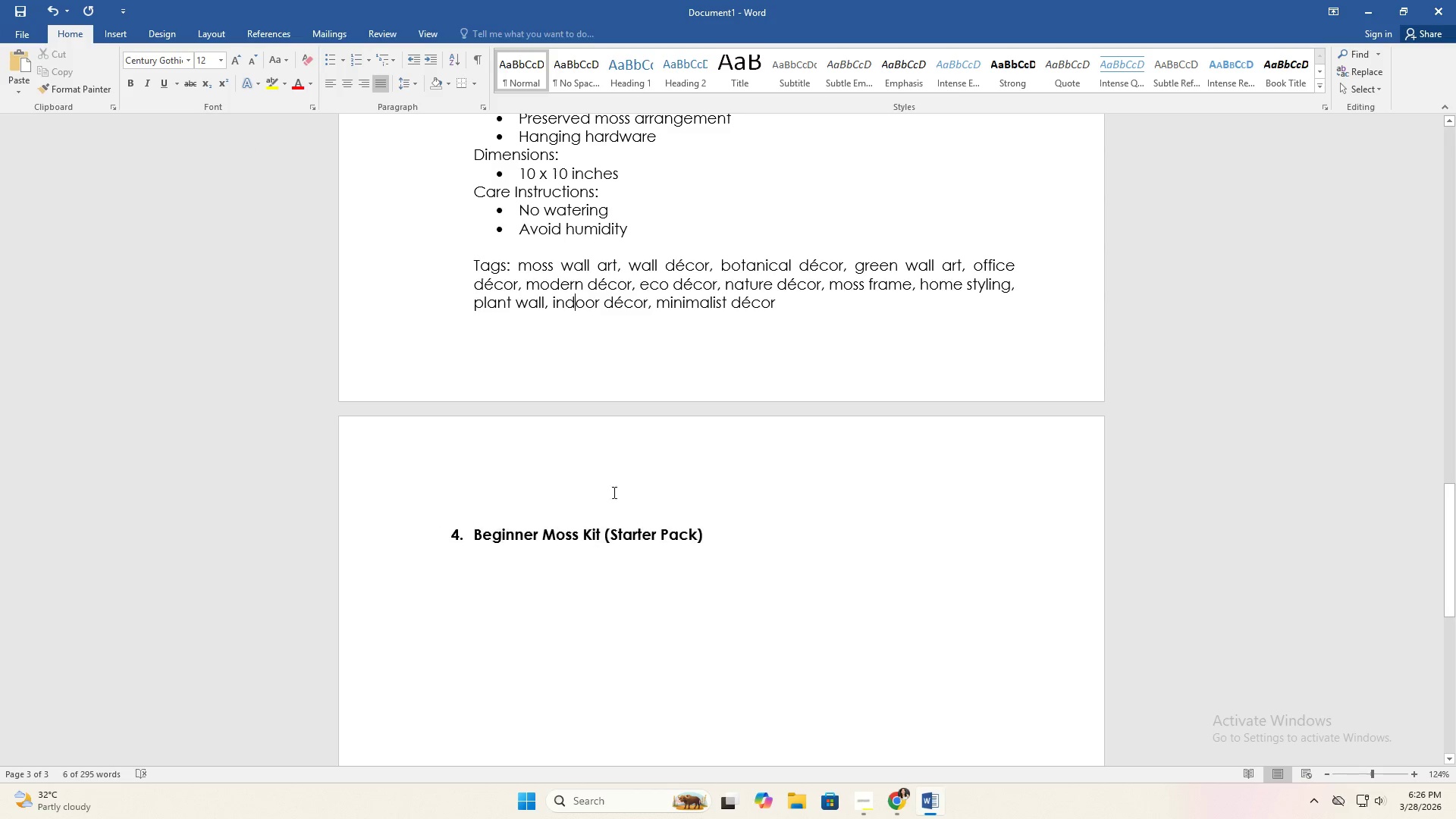 
double_click([579, 576])
 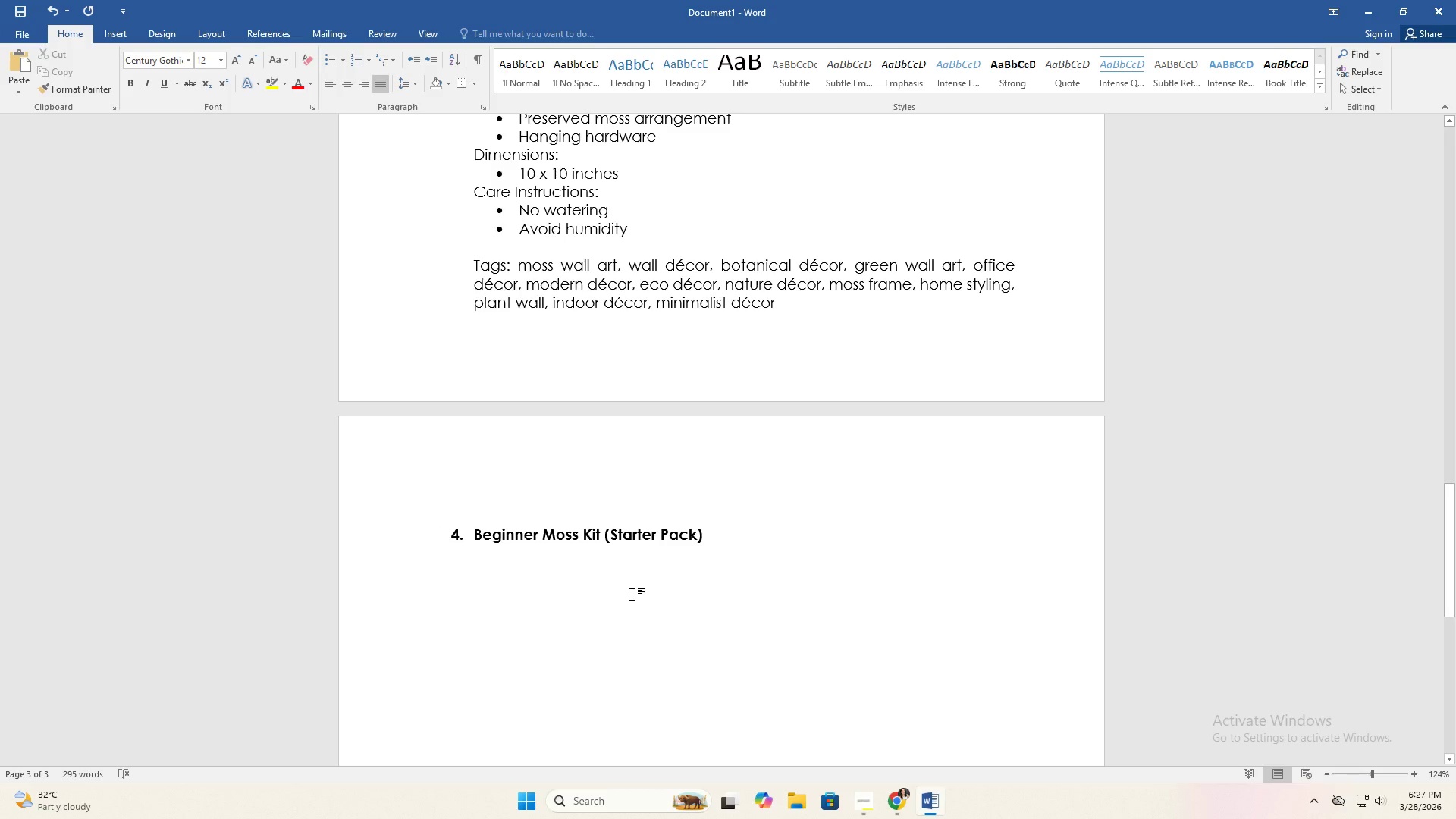 
key(Enter)
 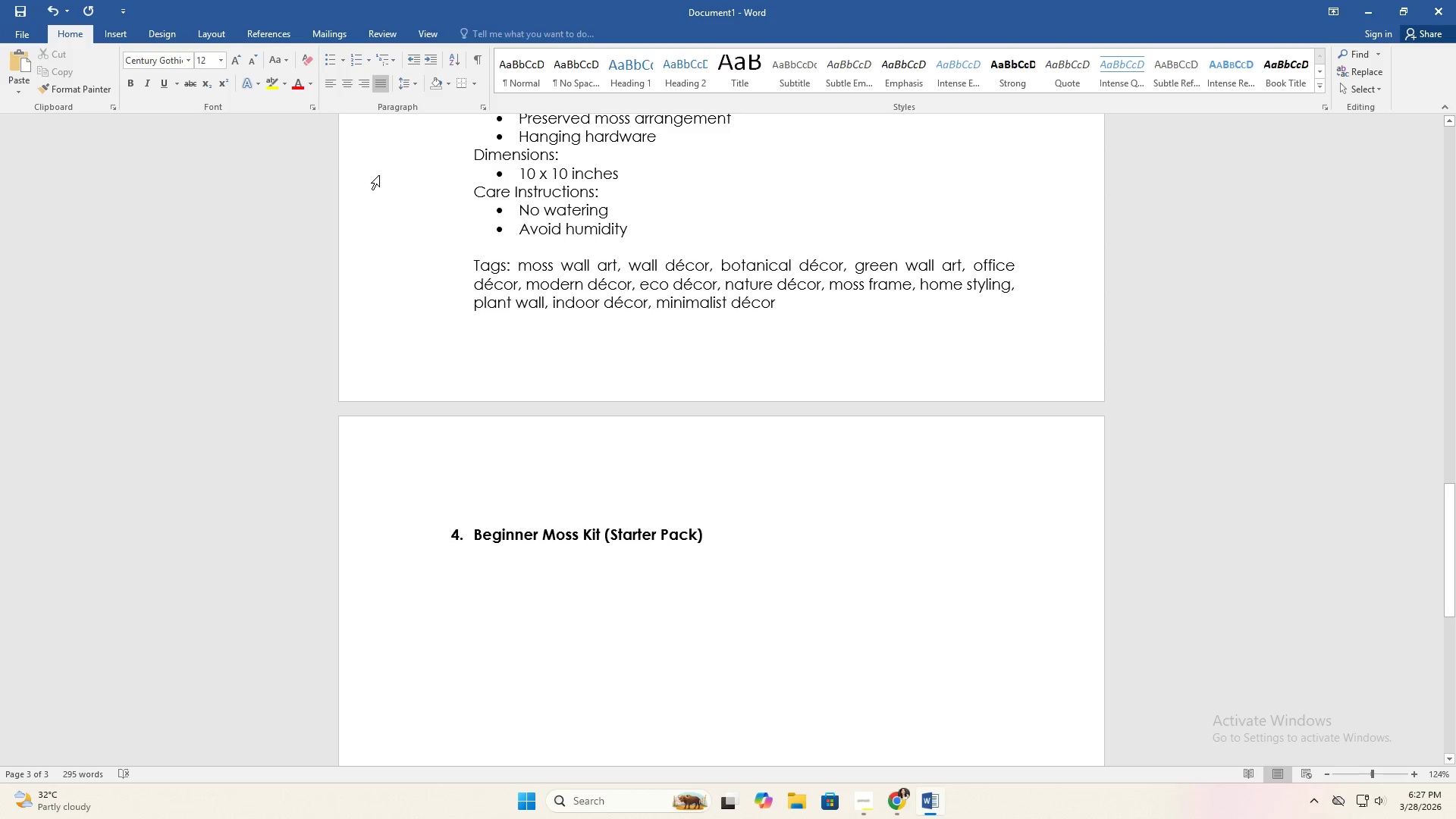 
type(Title:)
 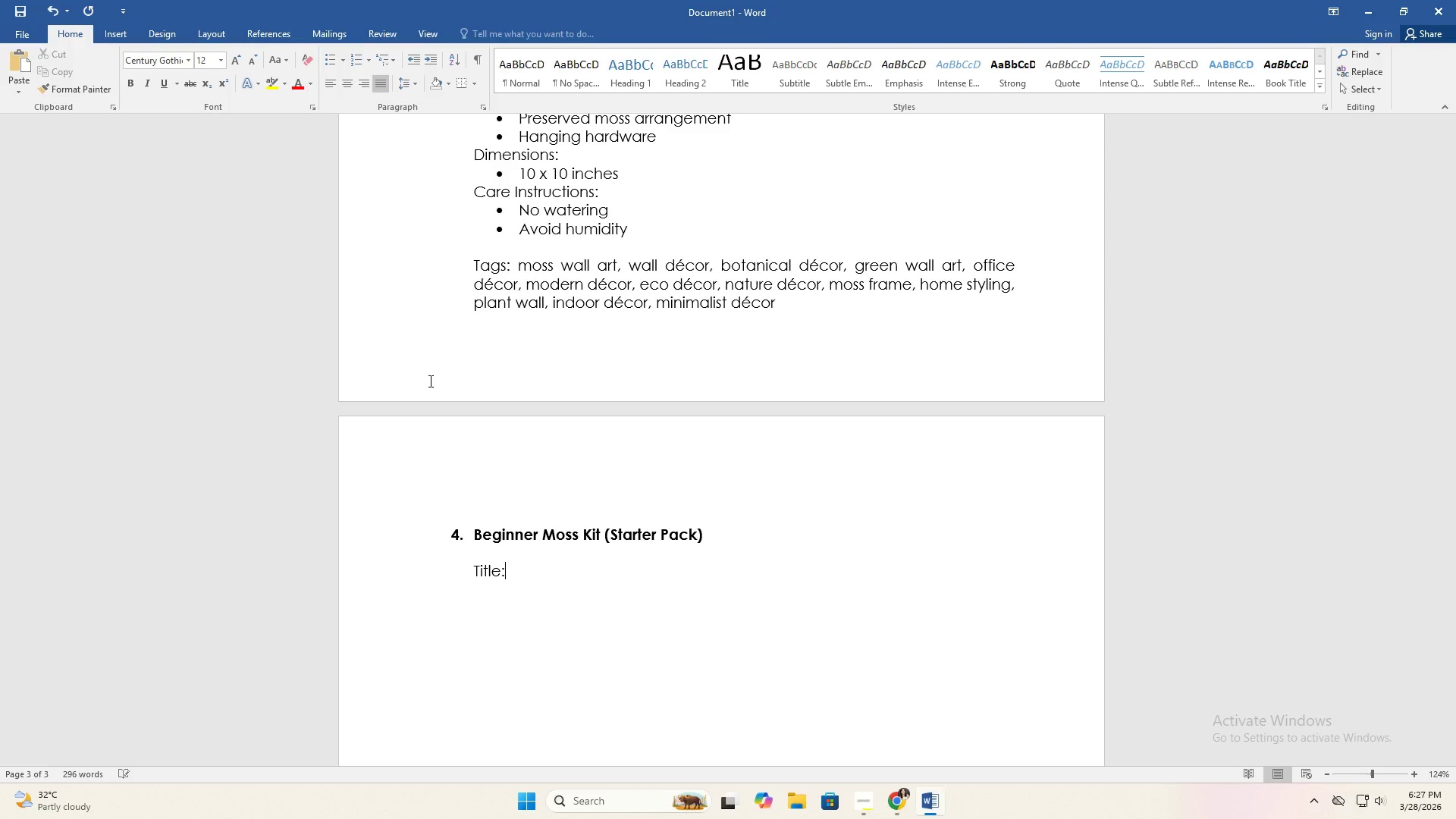 
key(Enter)
 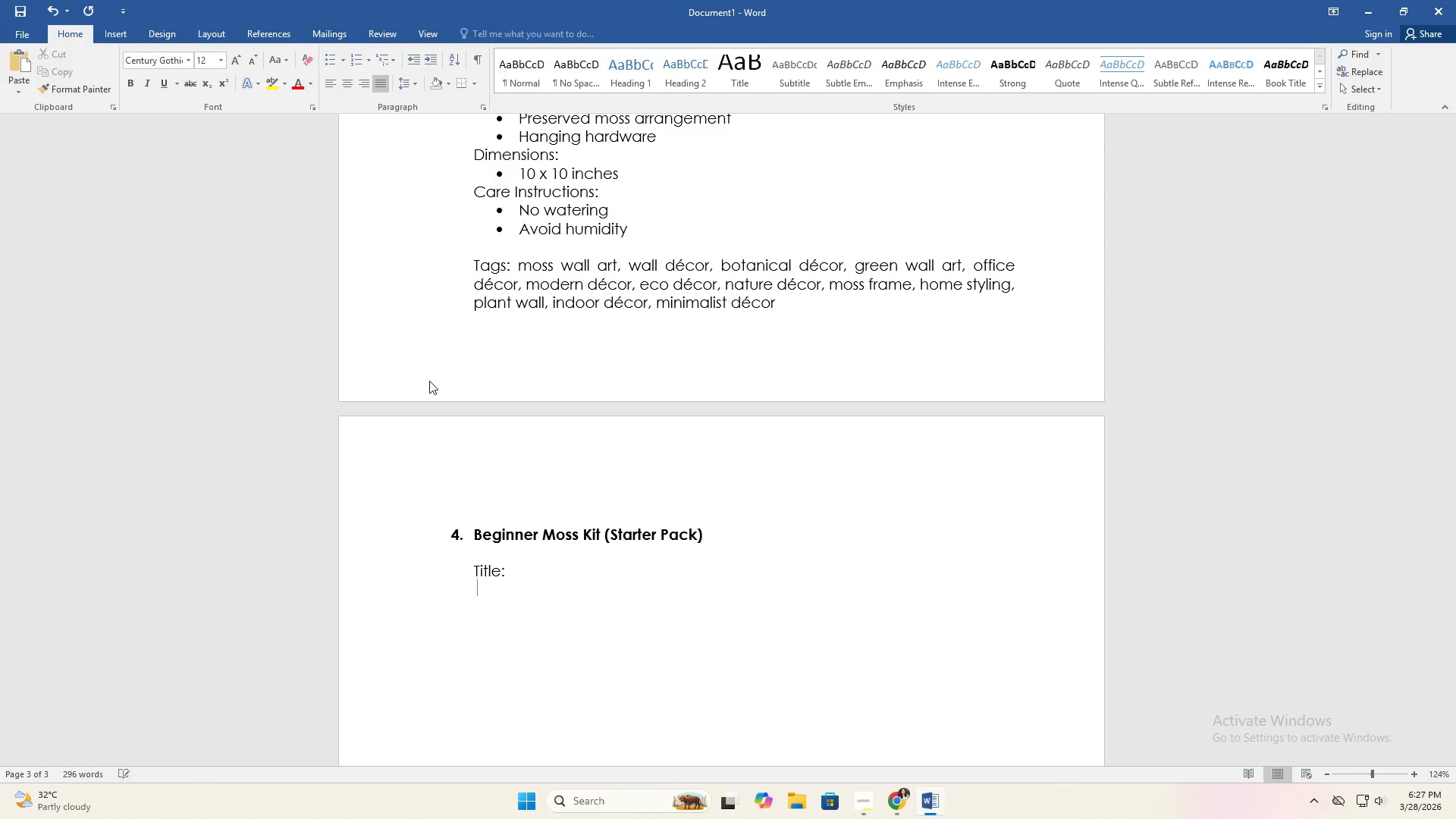 
key(Enter)
 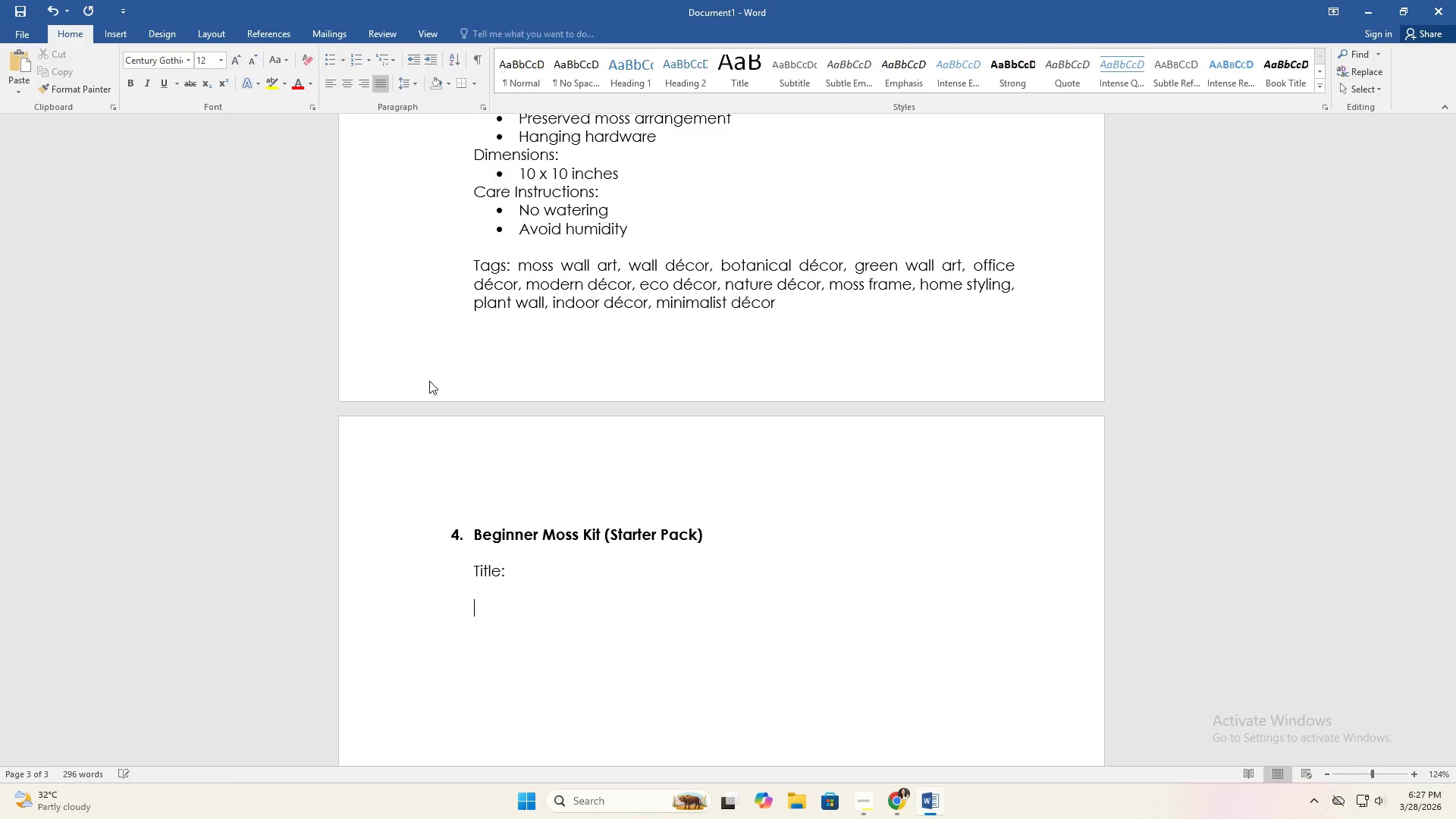 
type(Beginner Terrarium Starter Kit with Preserved Moss - Easy DIY Indoor F)
key(Backspace)
type(Garden Kit for Firt)
key(Backspace)
type(st-Time Plant Lovers)
 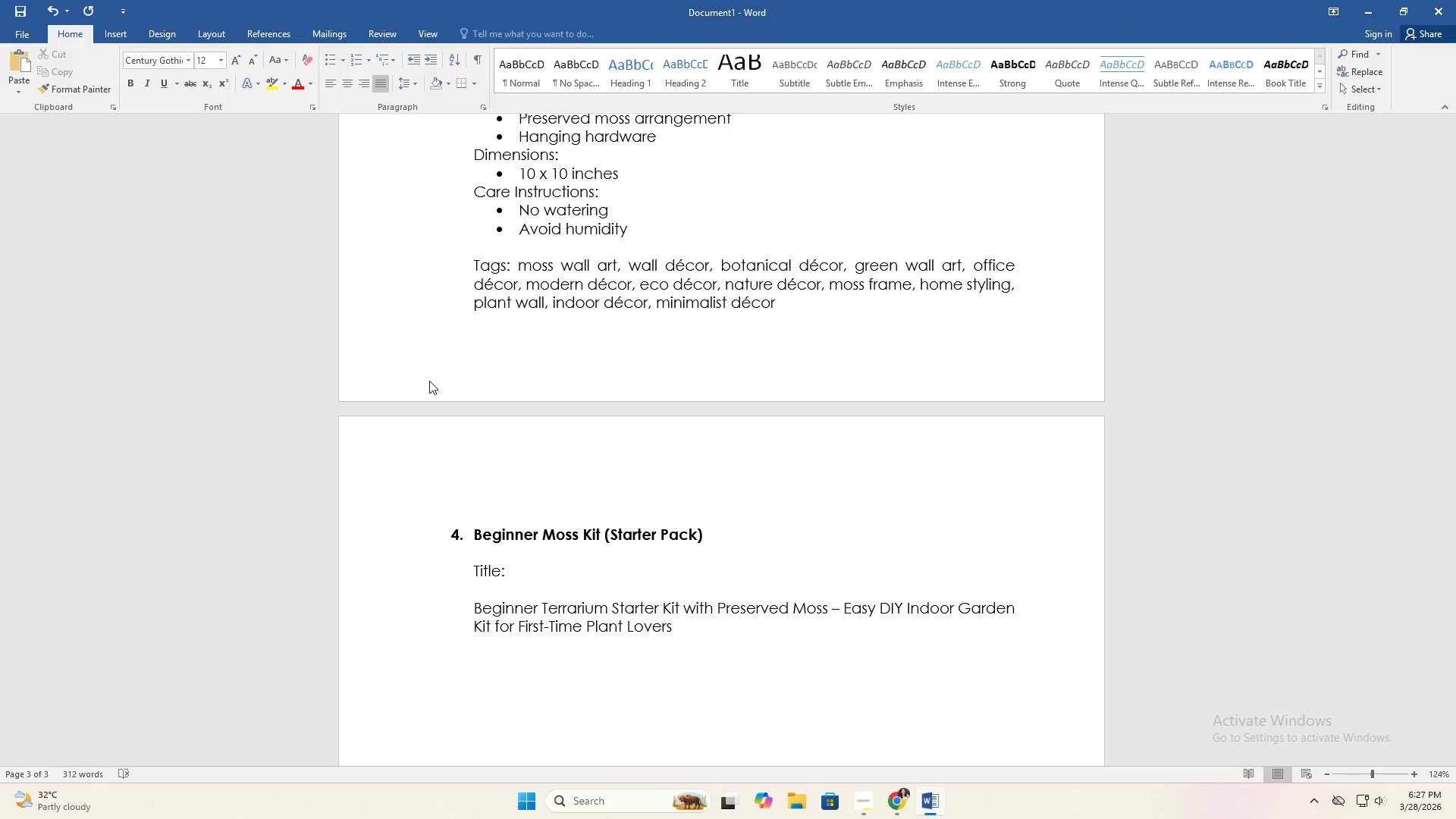 
key(Enter)
 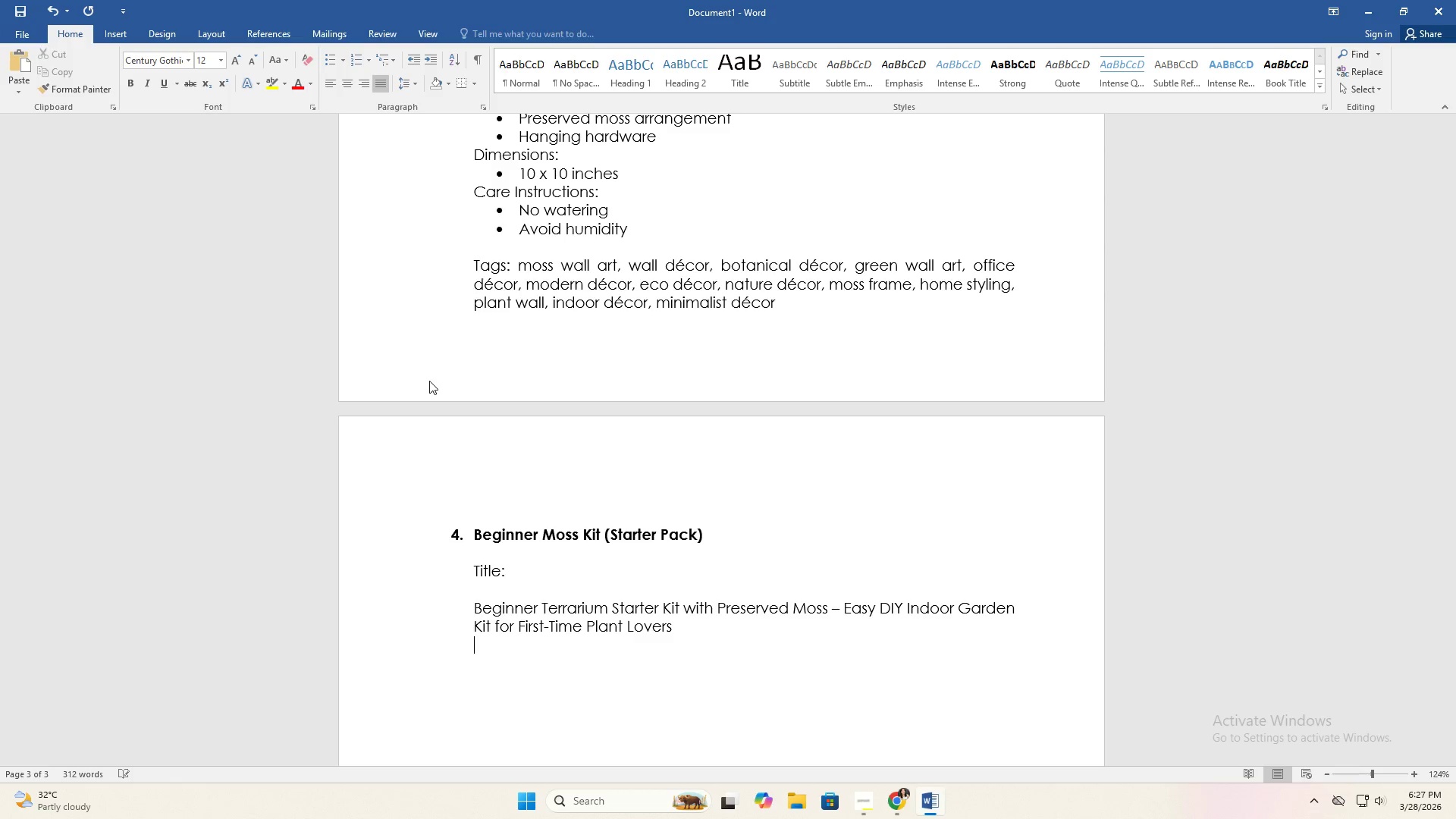 
key(Enter)
 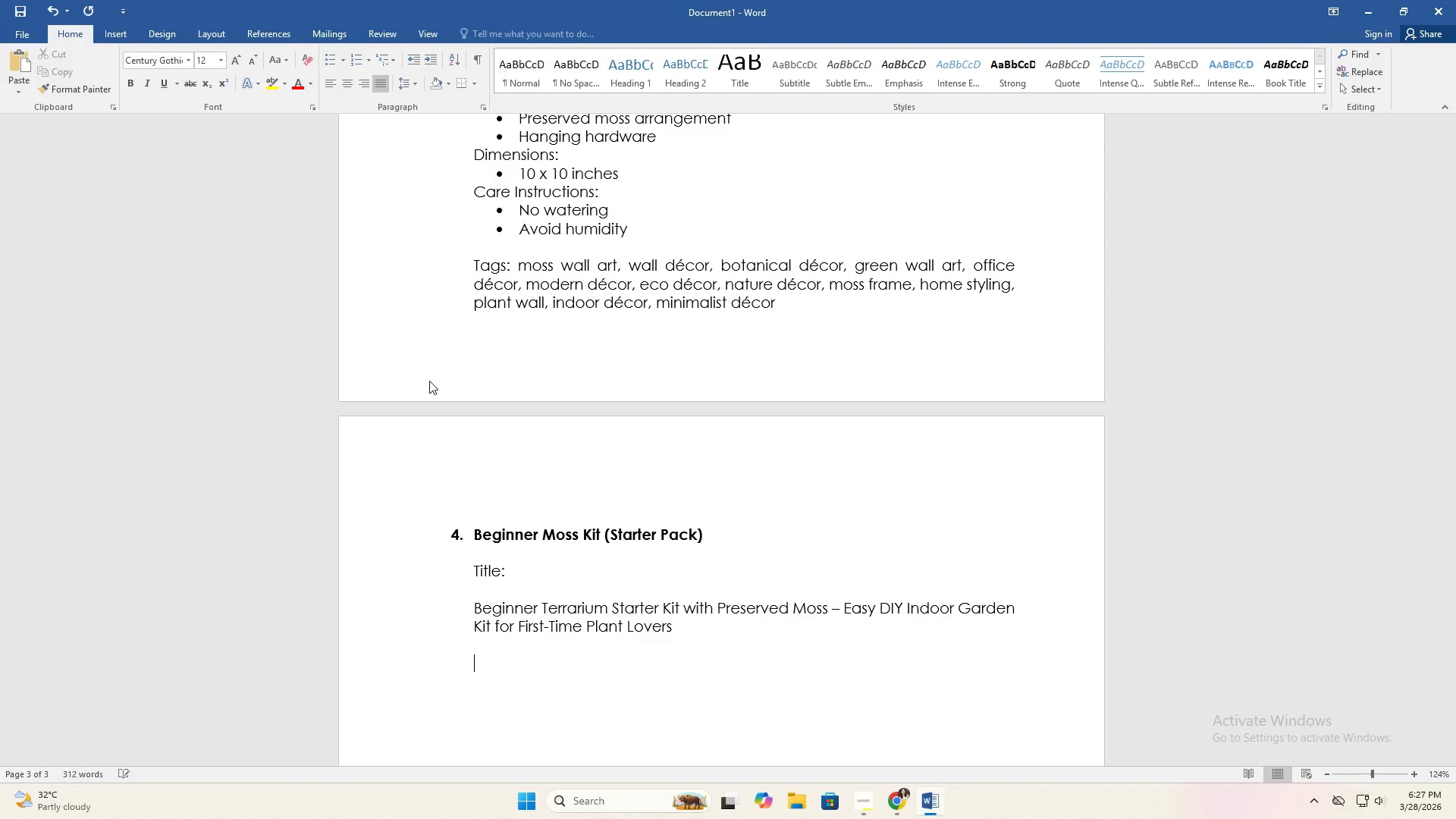 
type(Description:)
 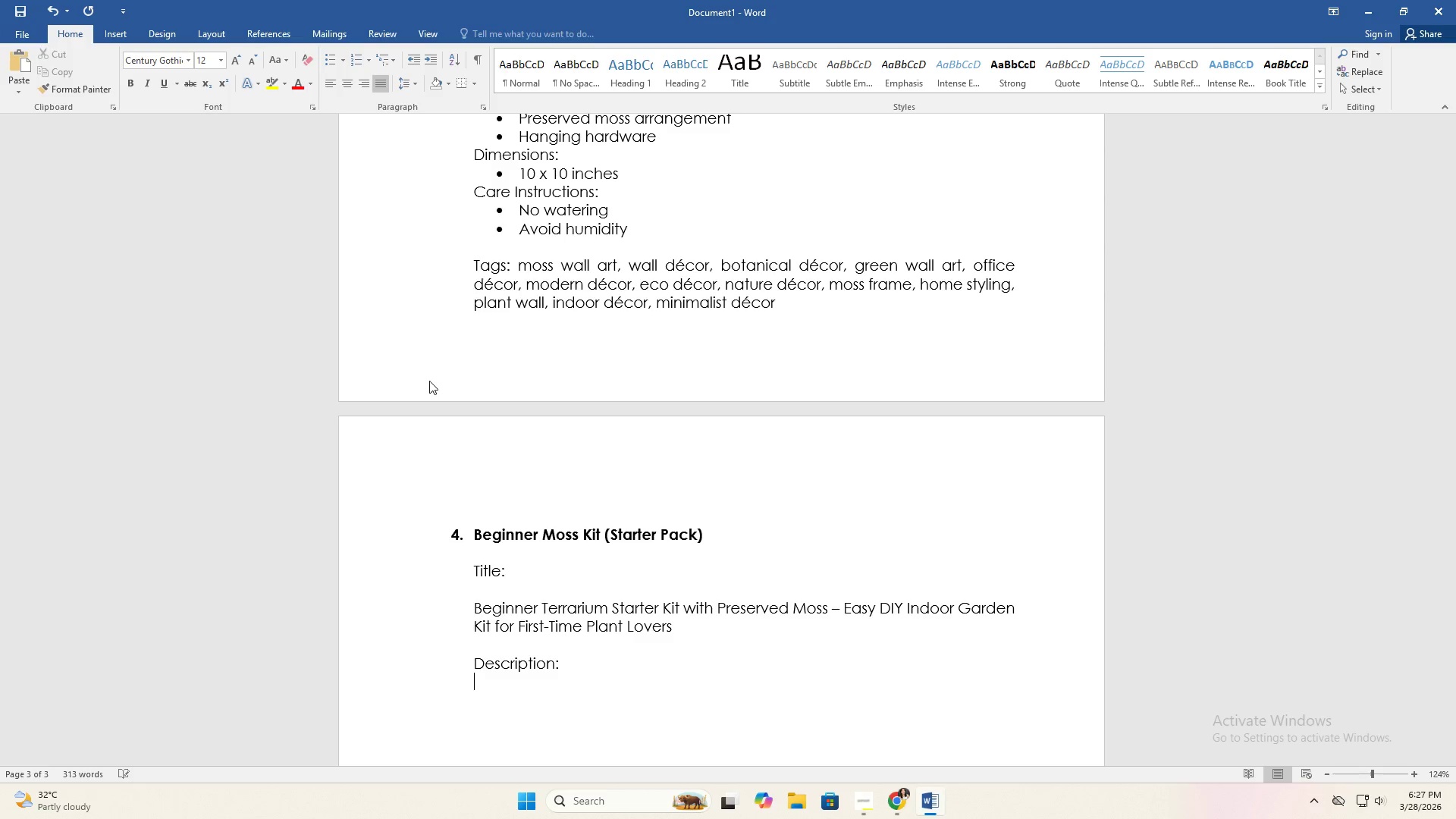 
 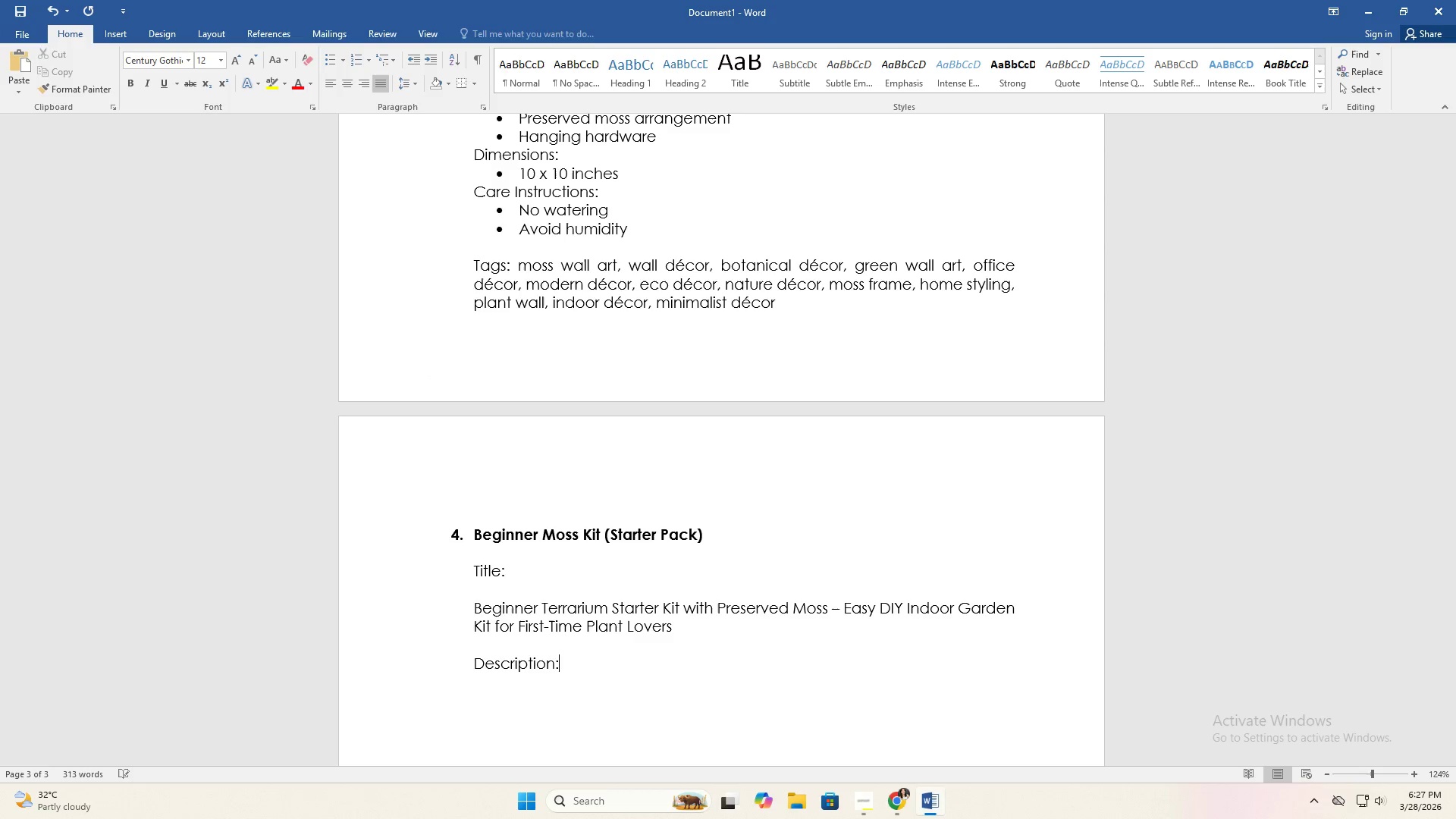 
key(Enter)
 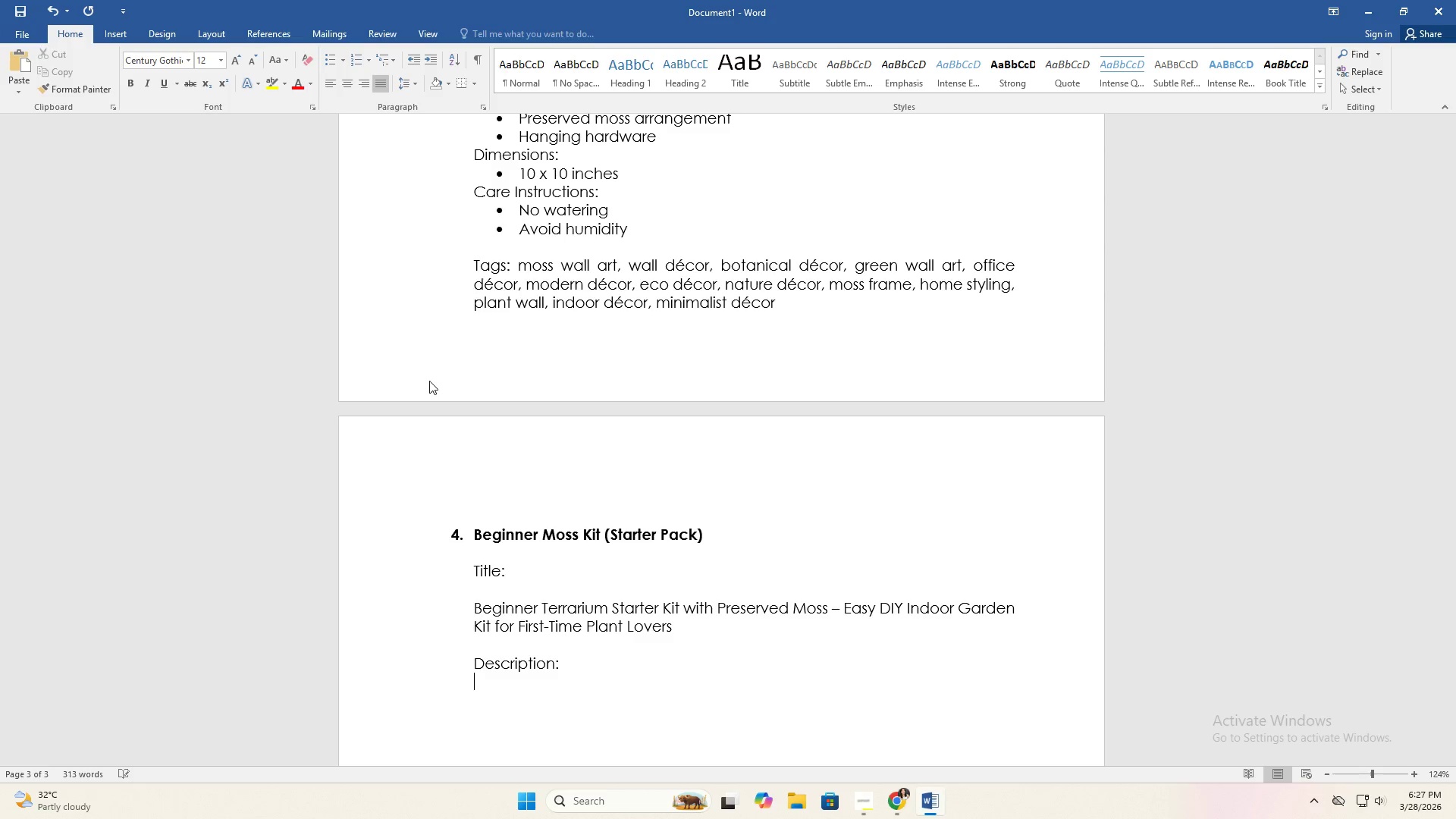 
key(Enter)
 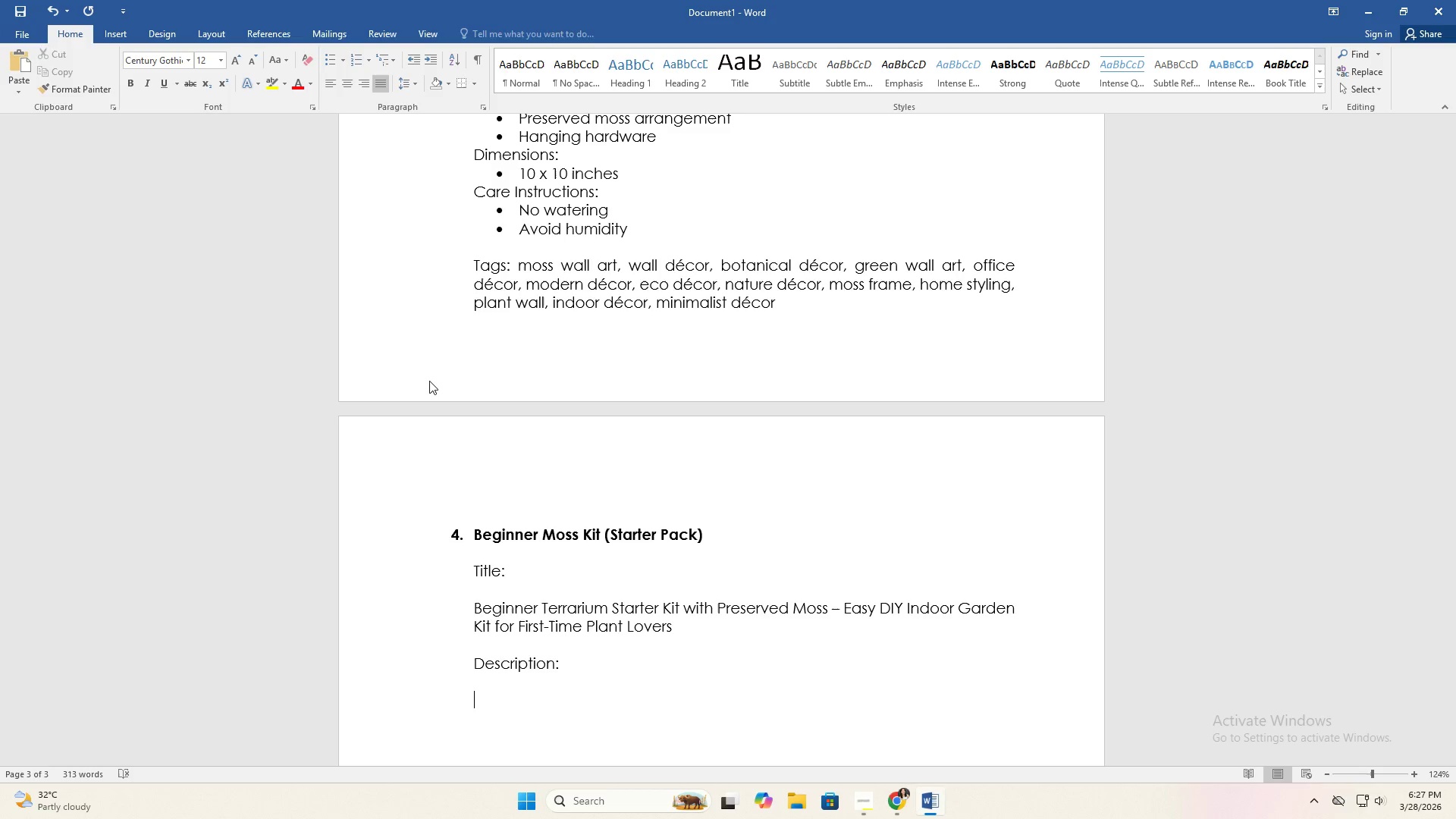 
scroll: coordinate [460, 264], scroll_direction: up, amount: 34.0
 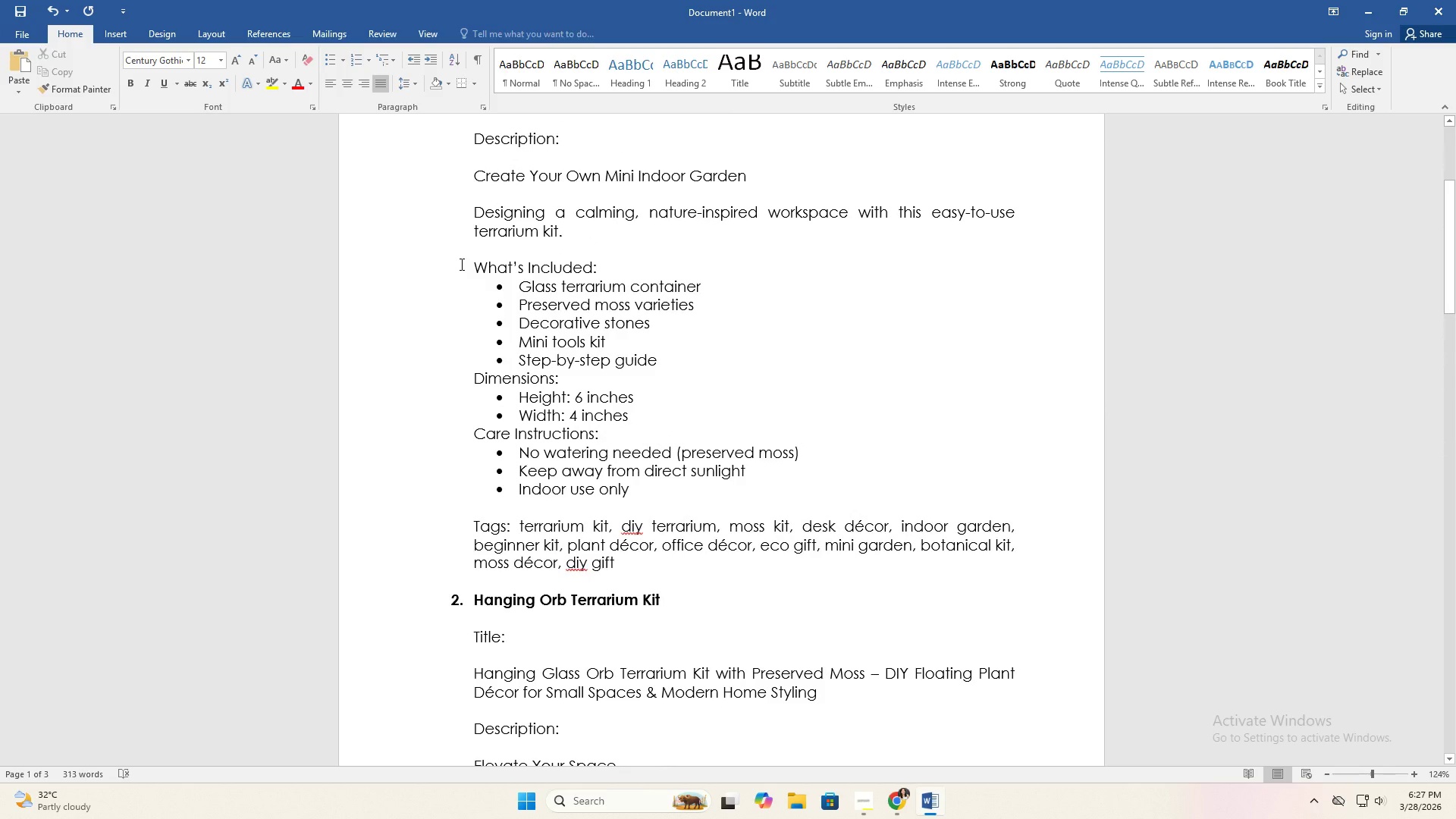 
scroll: coordinate [466, 264], scroll_direction: down, amount: 22.0
 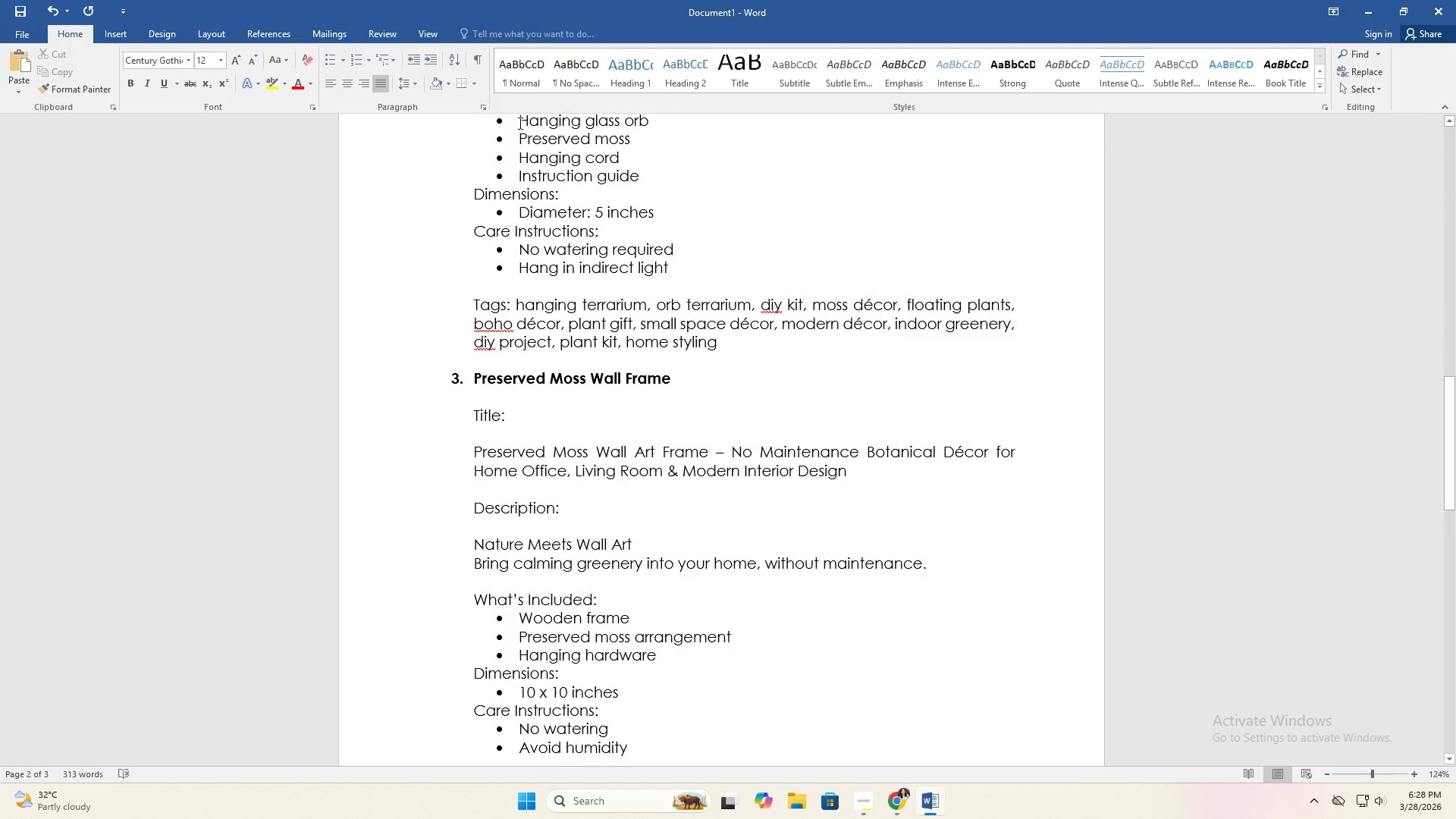 
left_click([551, 127])
 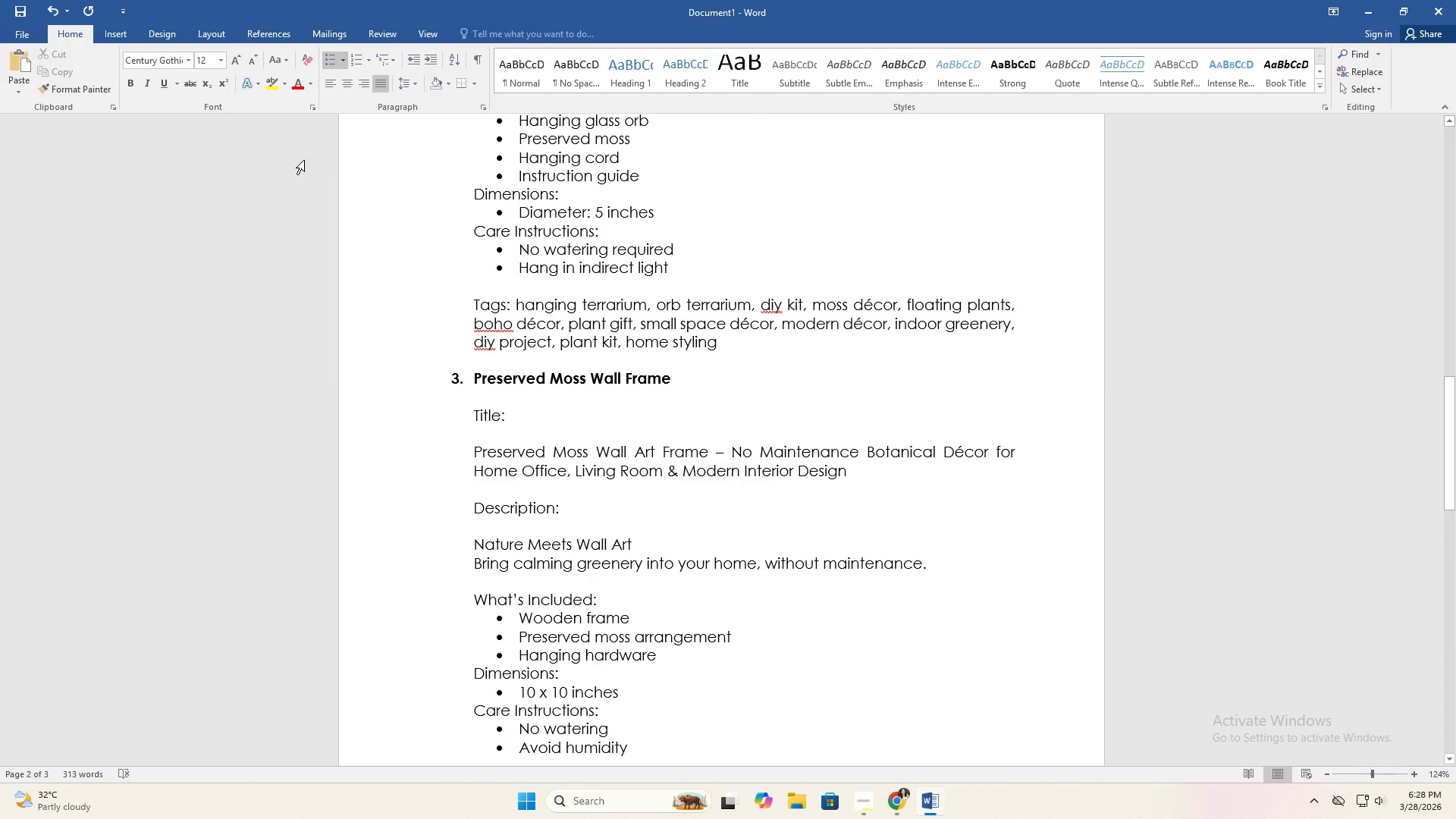 
left_click([622, 420])
 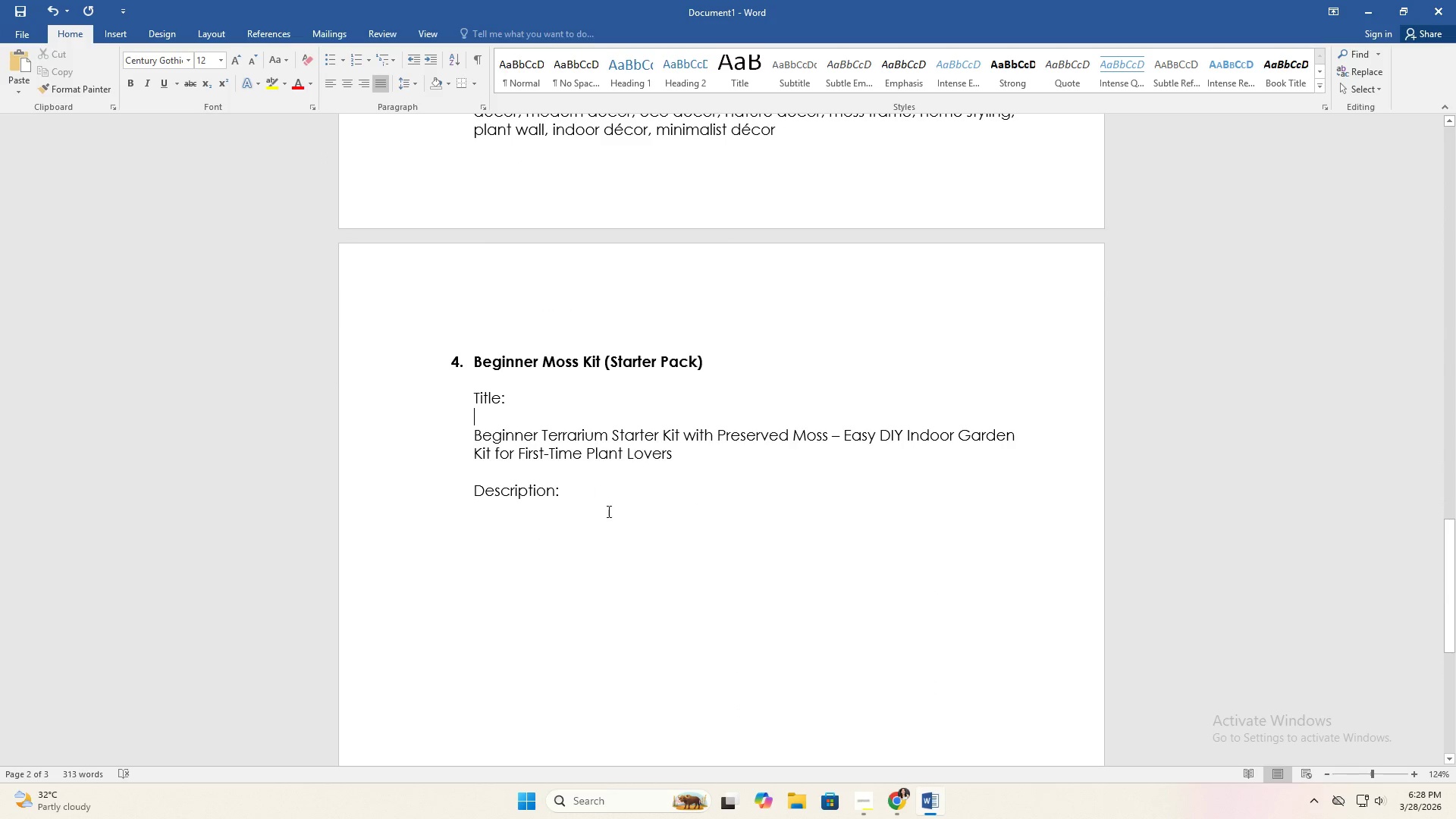 
scroll: coordinate [631, 426], scroll_direction: down, amount: 16.0
 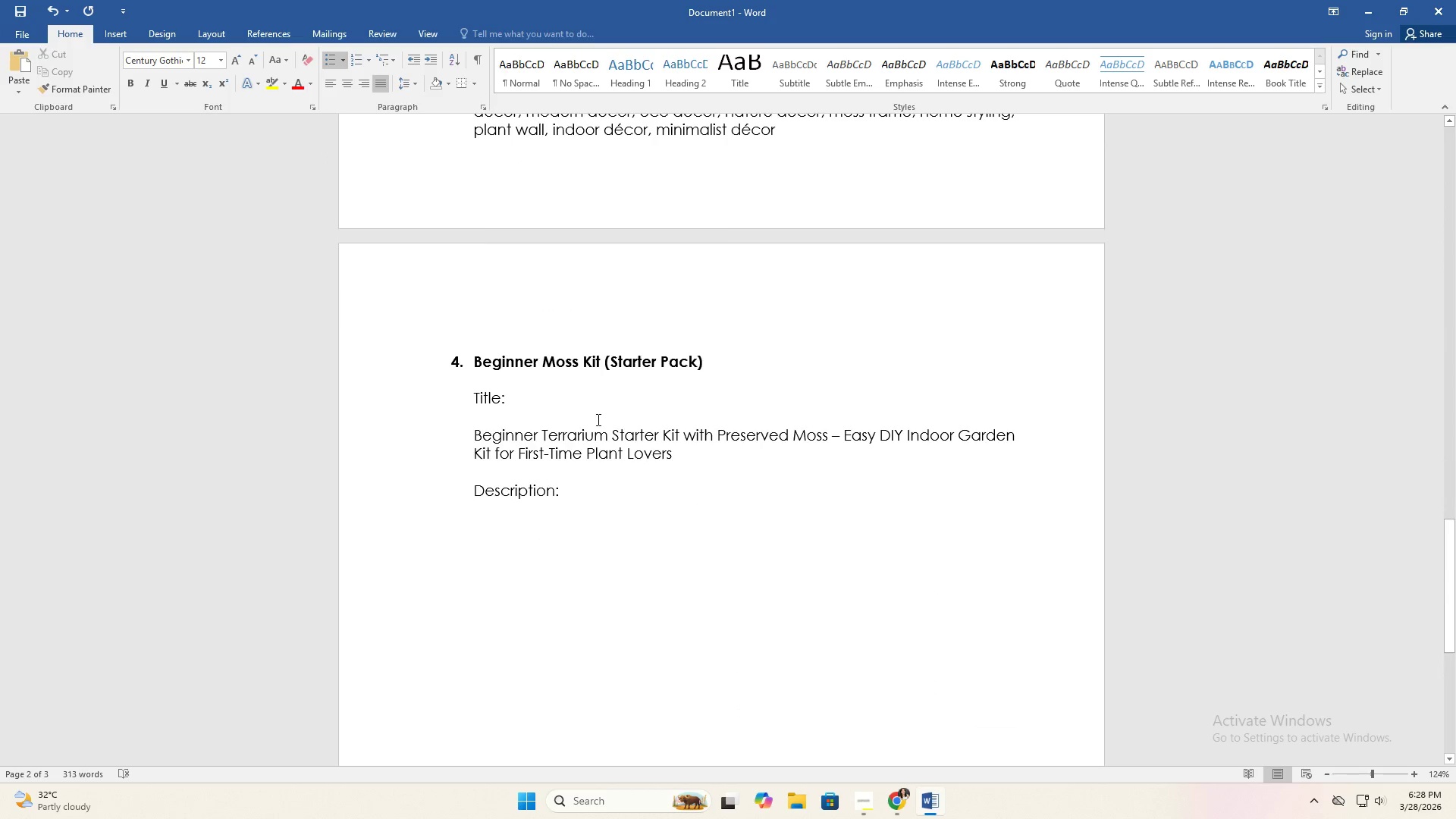 
left_click([659, 536])
 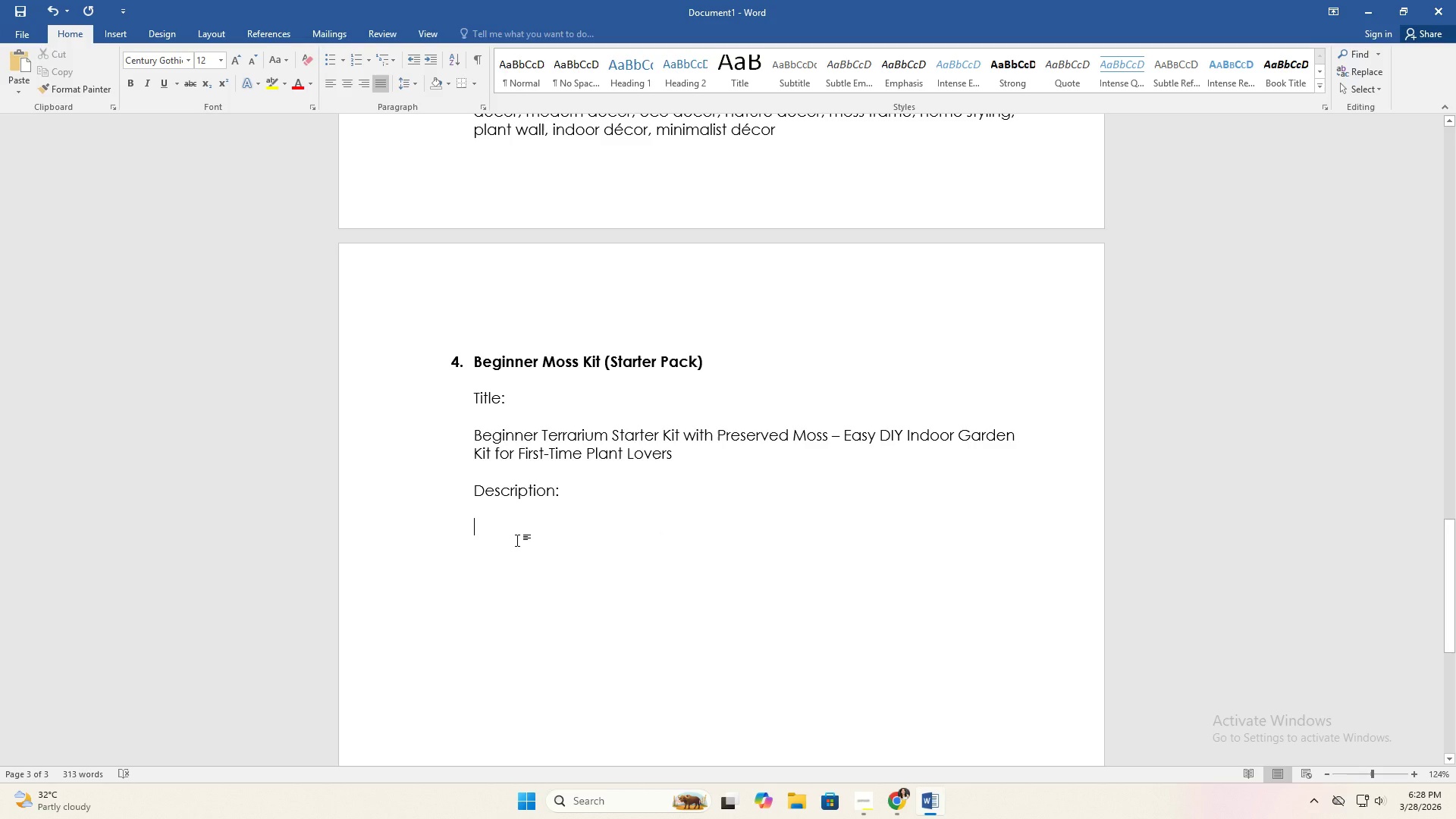 
type(Perfect for Beginners)
 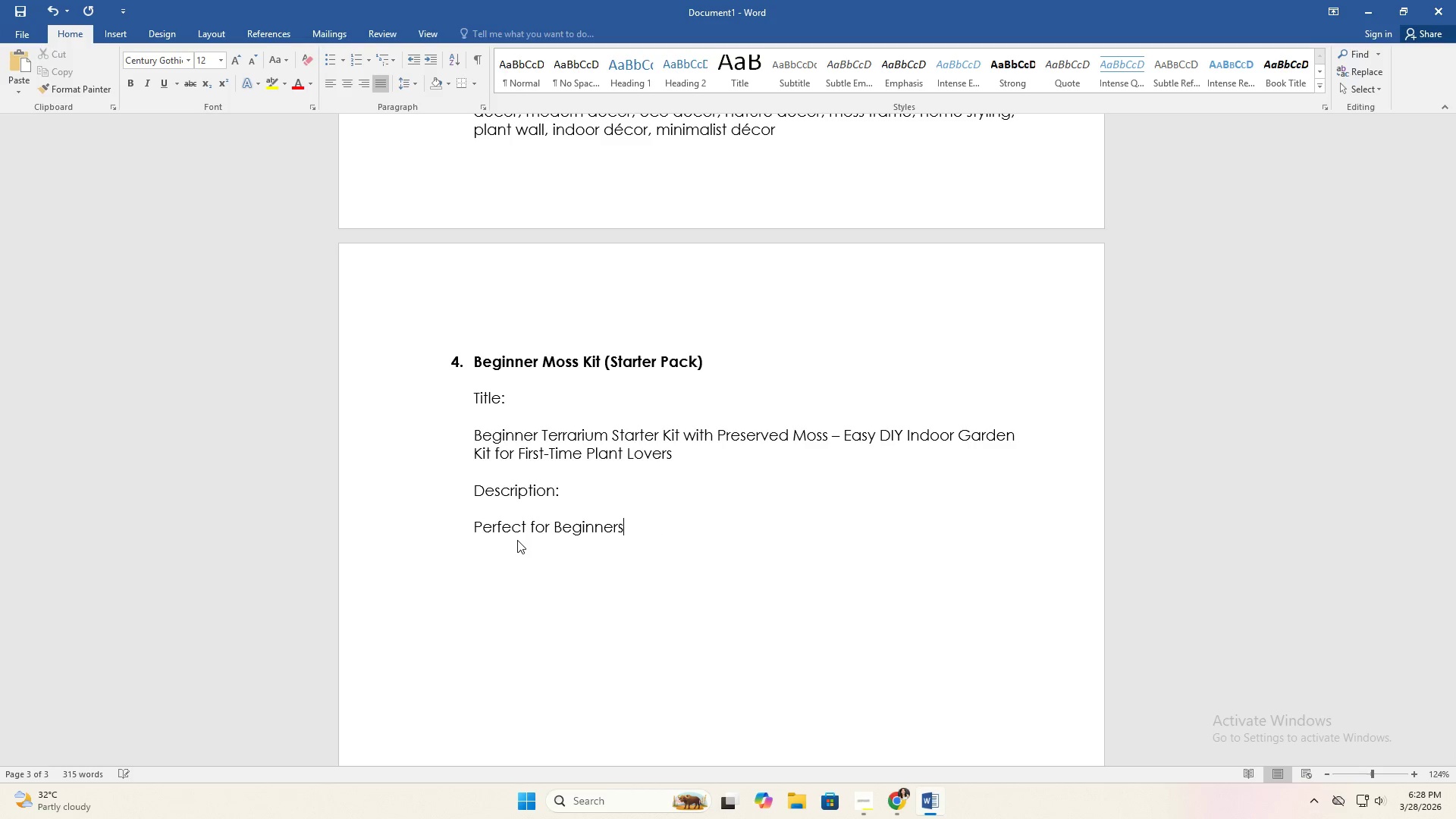 
key(Enter)
 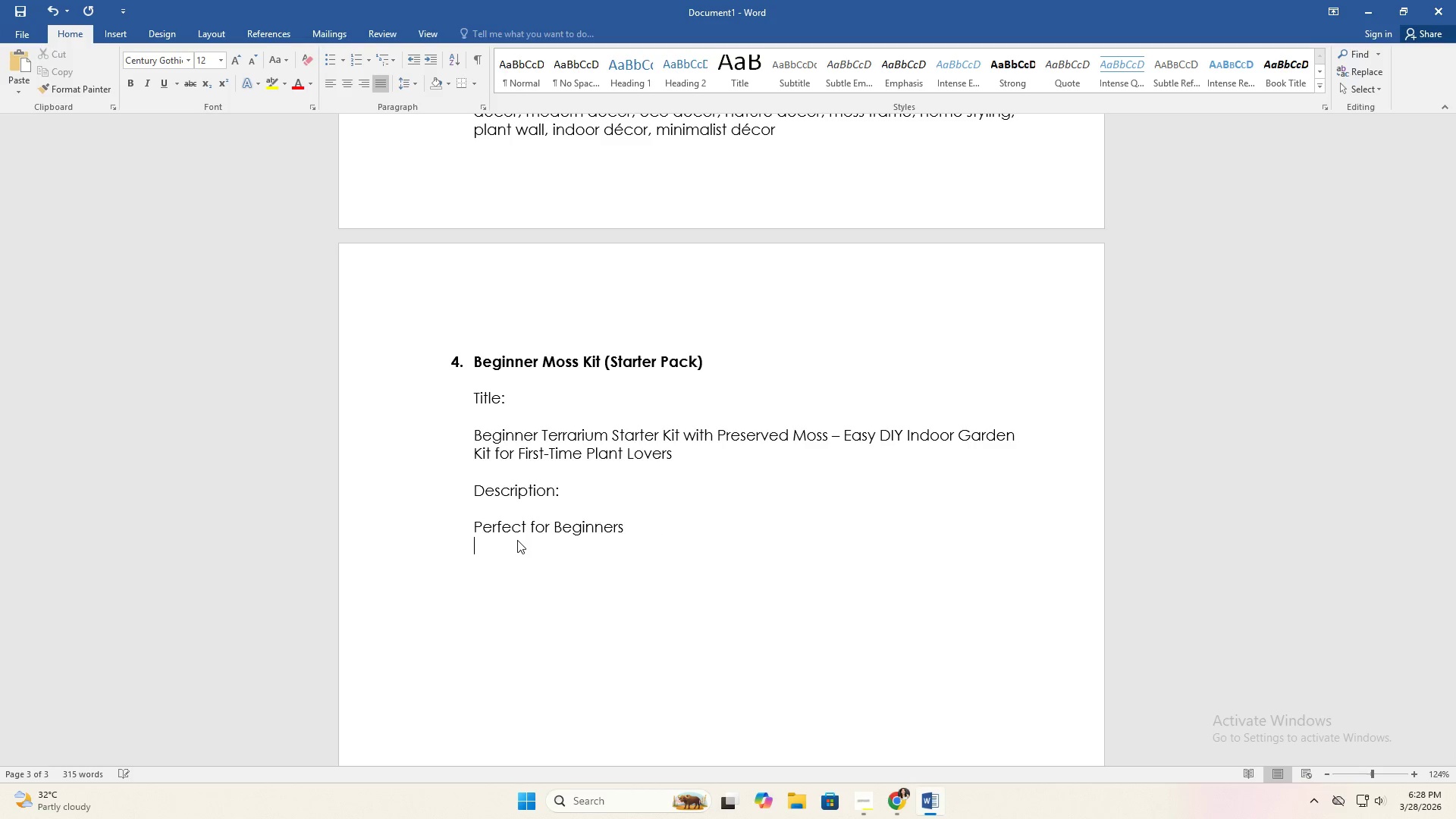 
key(Enter)
 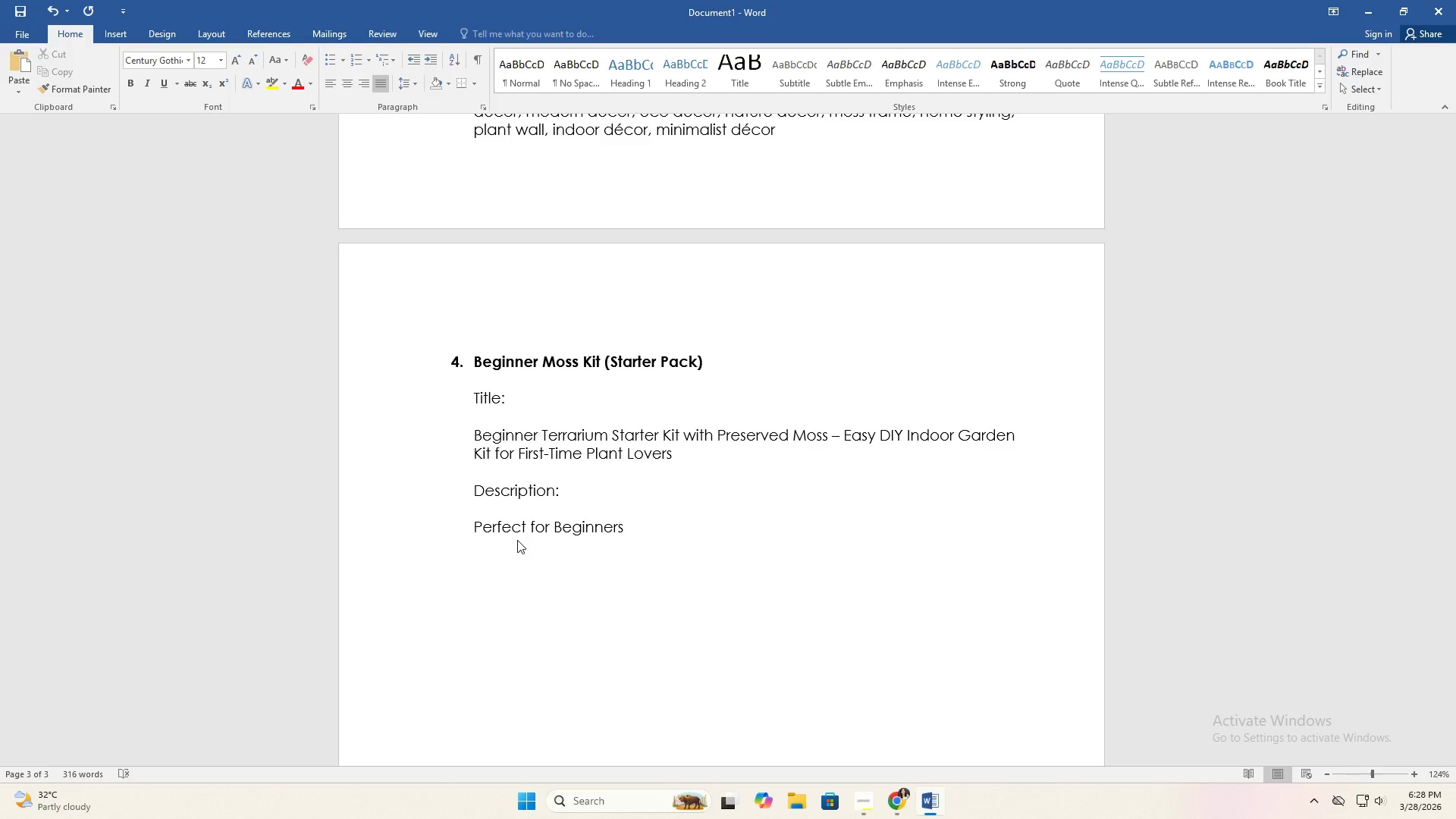 
type(Start your terrarium journey with a simple )
key(Backspace)
type(, foolproof kit.)
 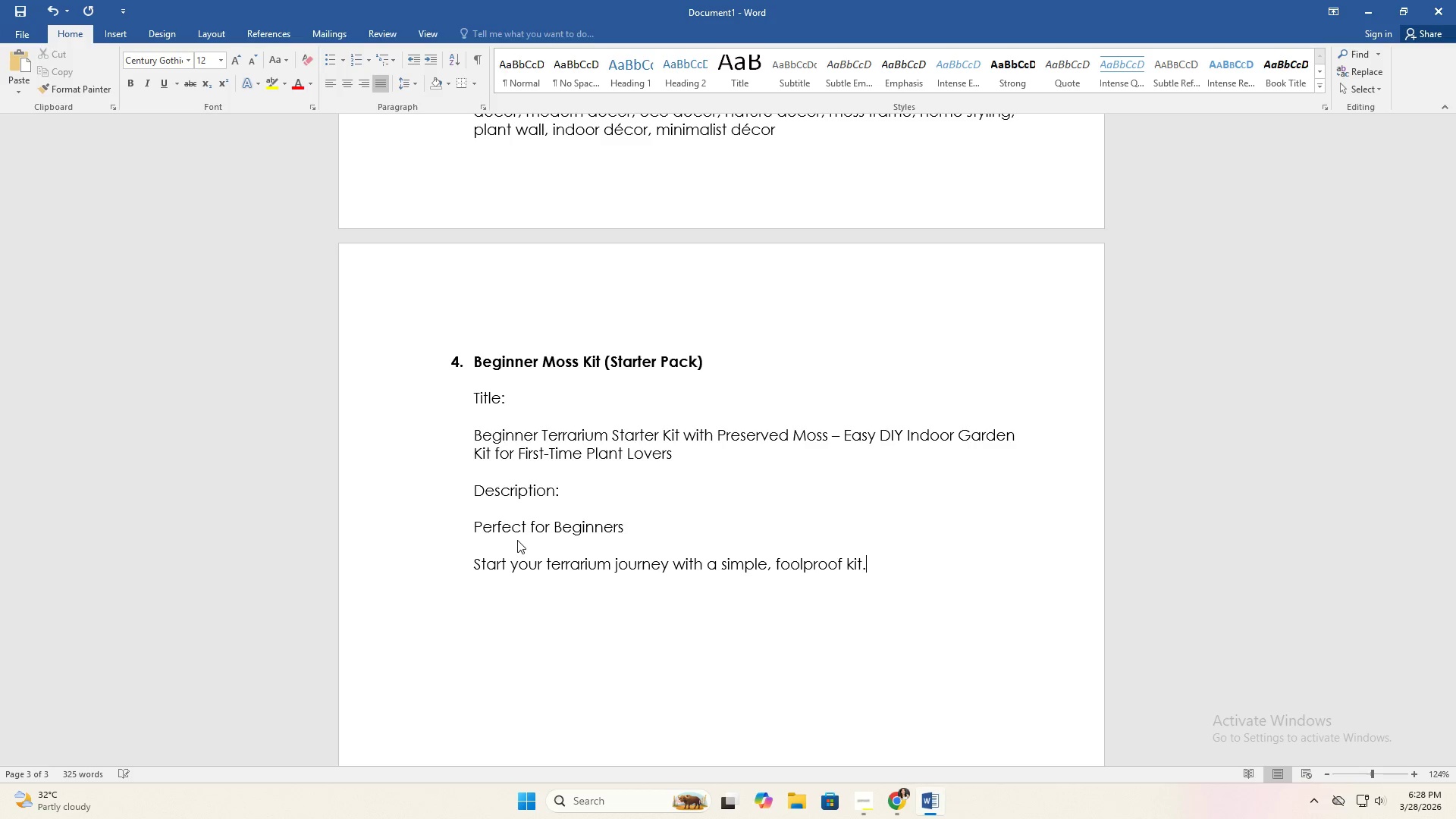 
key(Enter)
 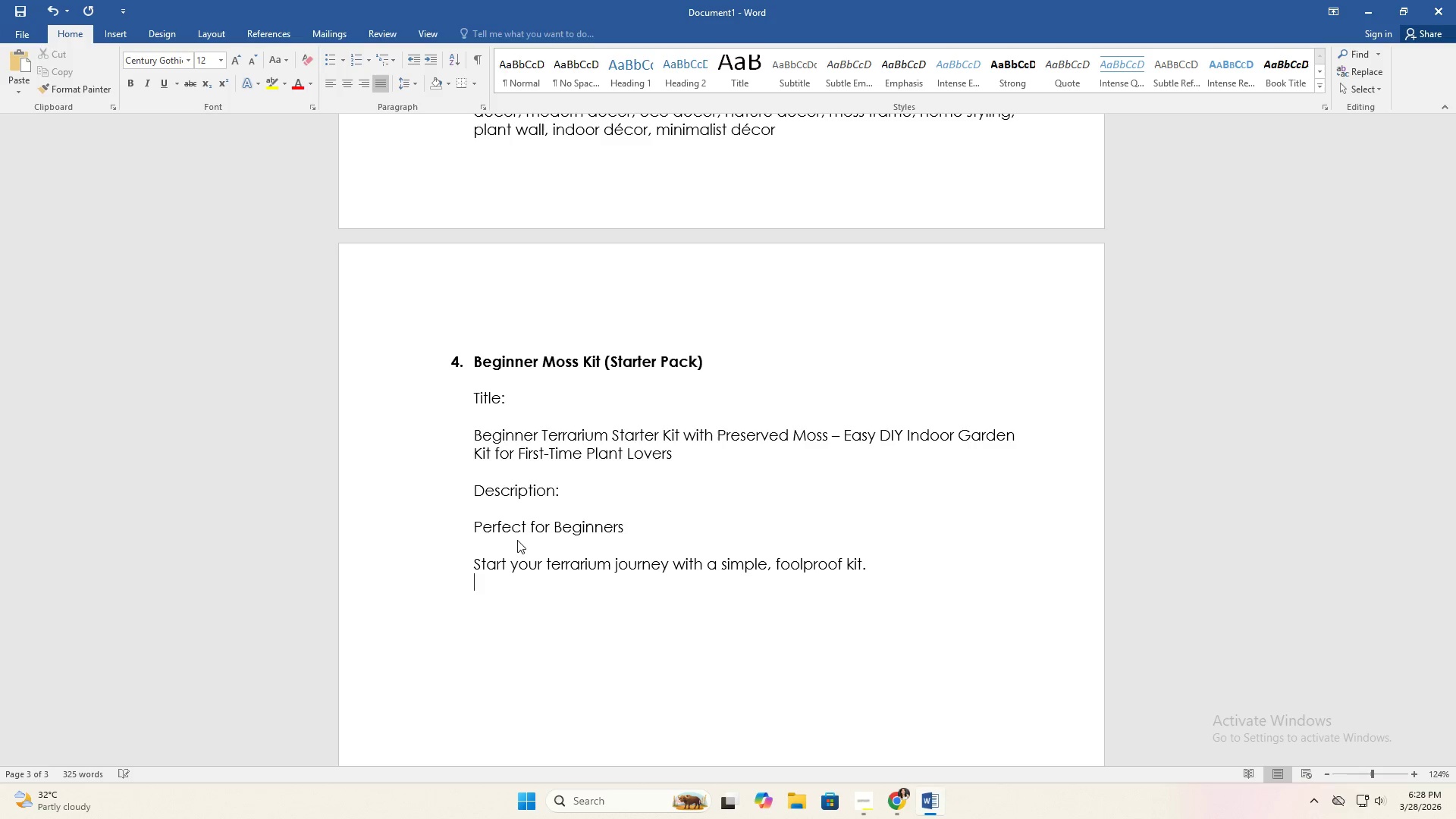 
key(Enter)
 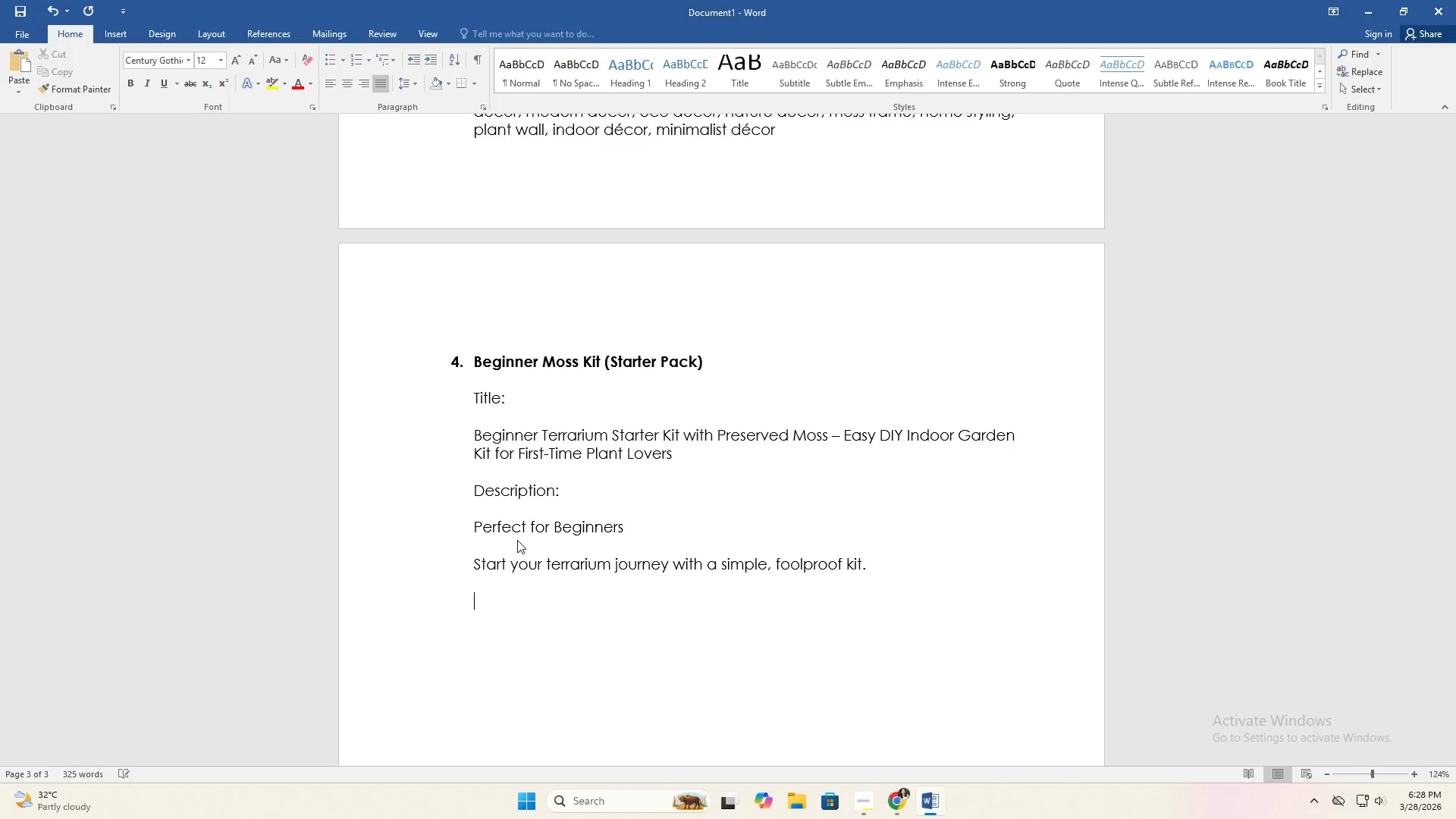 
type(What;s inclu)
key(Backspace)
key(Backspace)
key(Backspace)
key(Backspace)
key(Backspace)
type(Ind)
key(Backspace)
type(cluded:)
 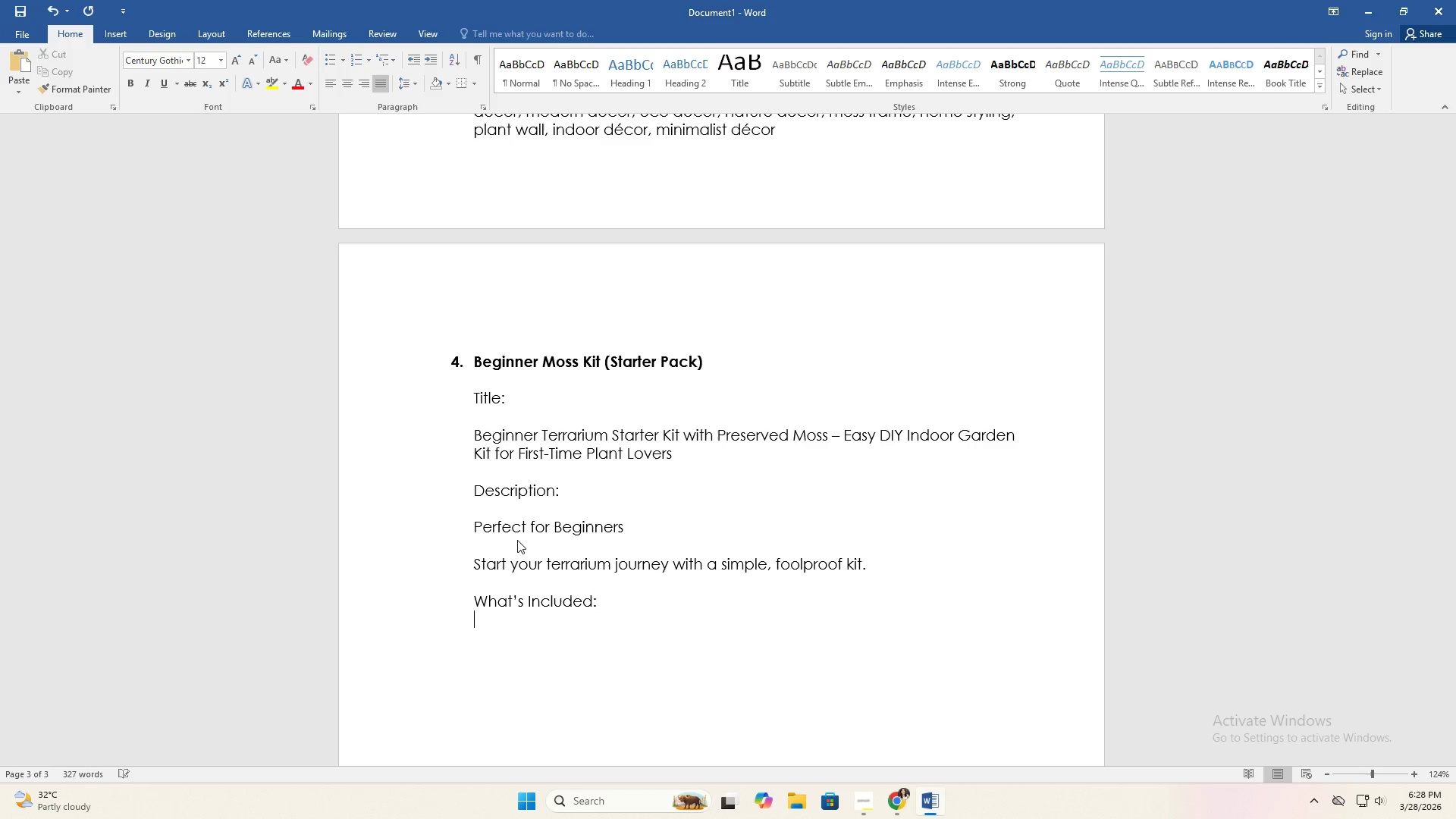 
 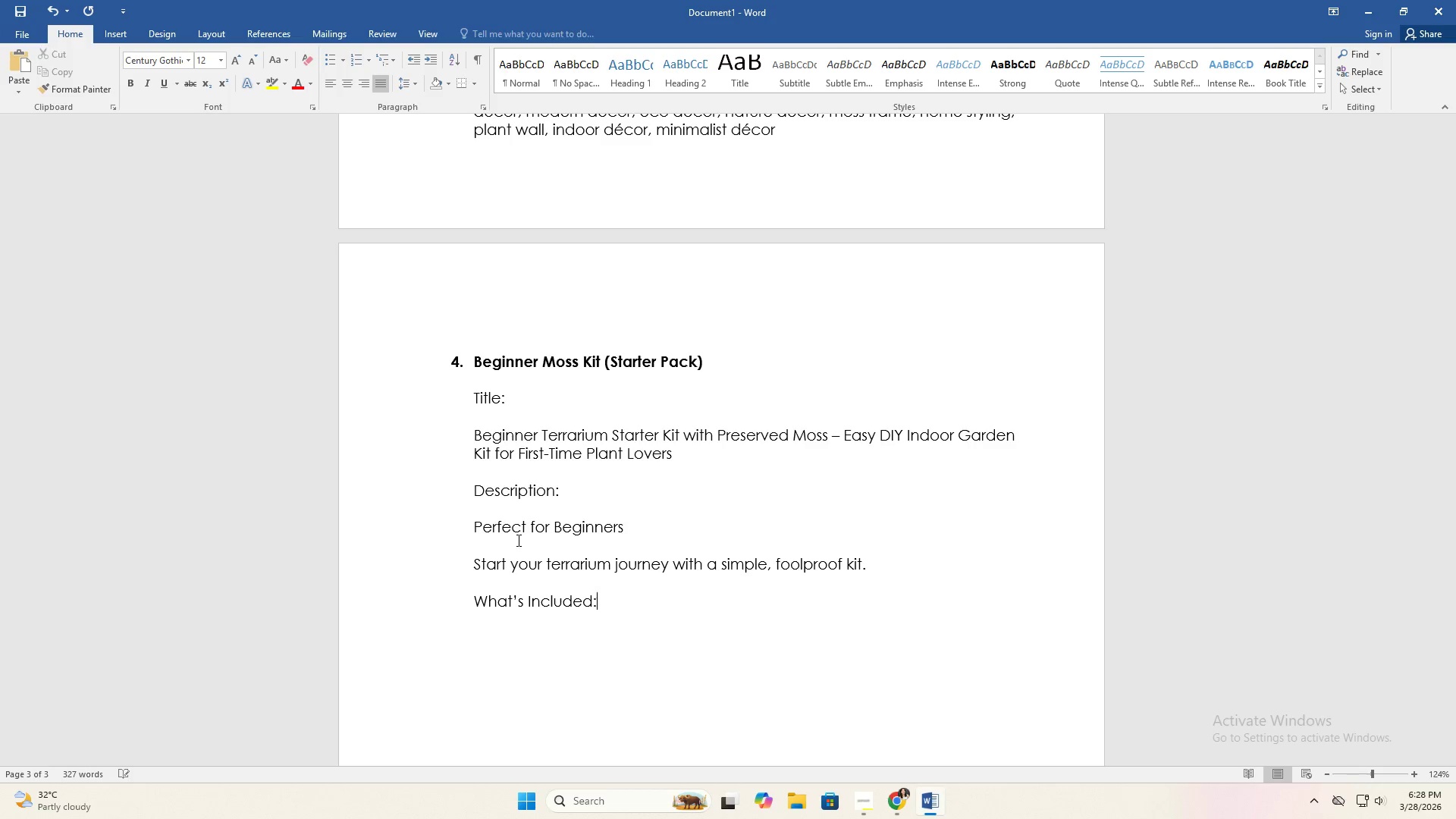 
key(Enter)
 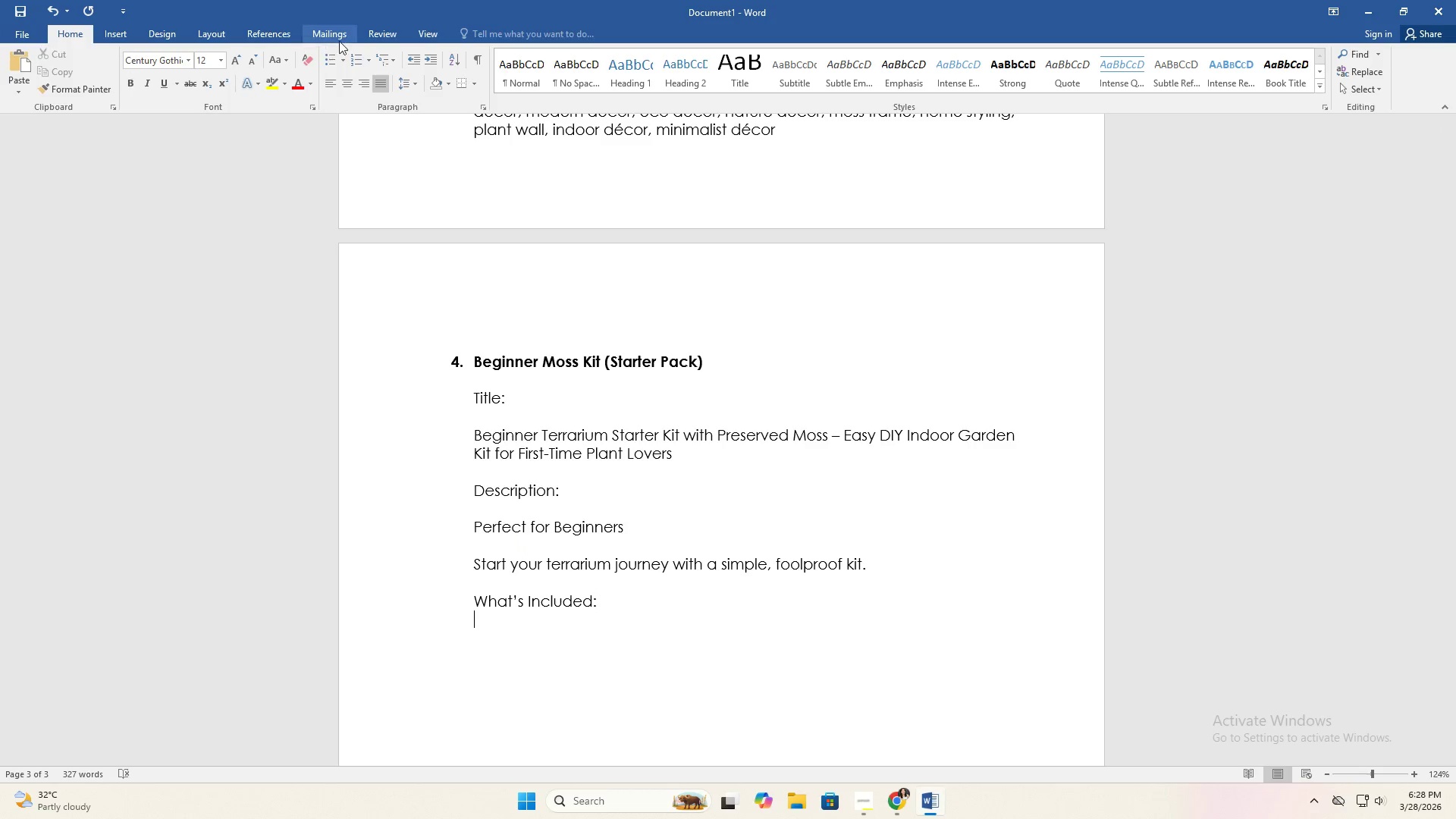 
left_click([336, 56])
 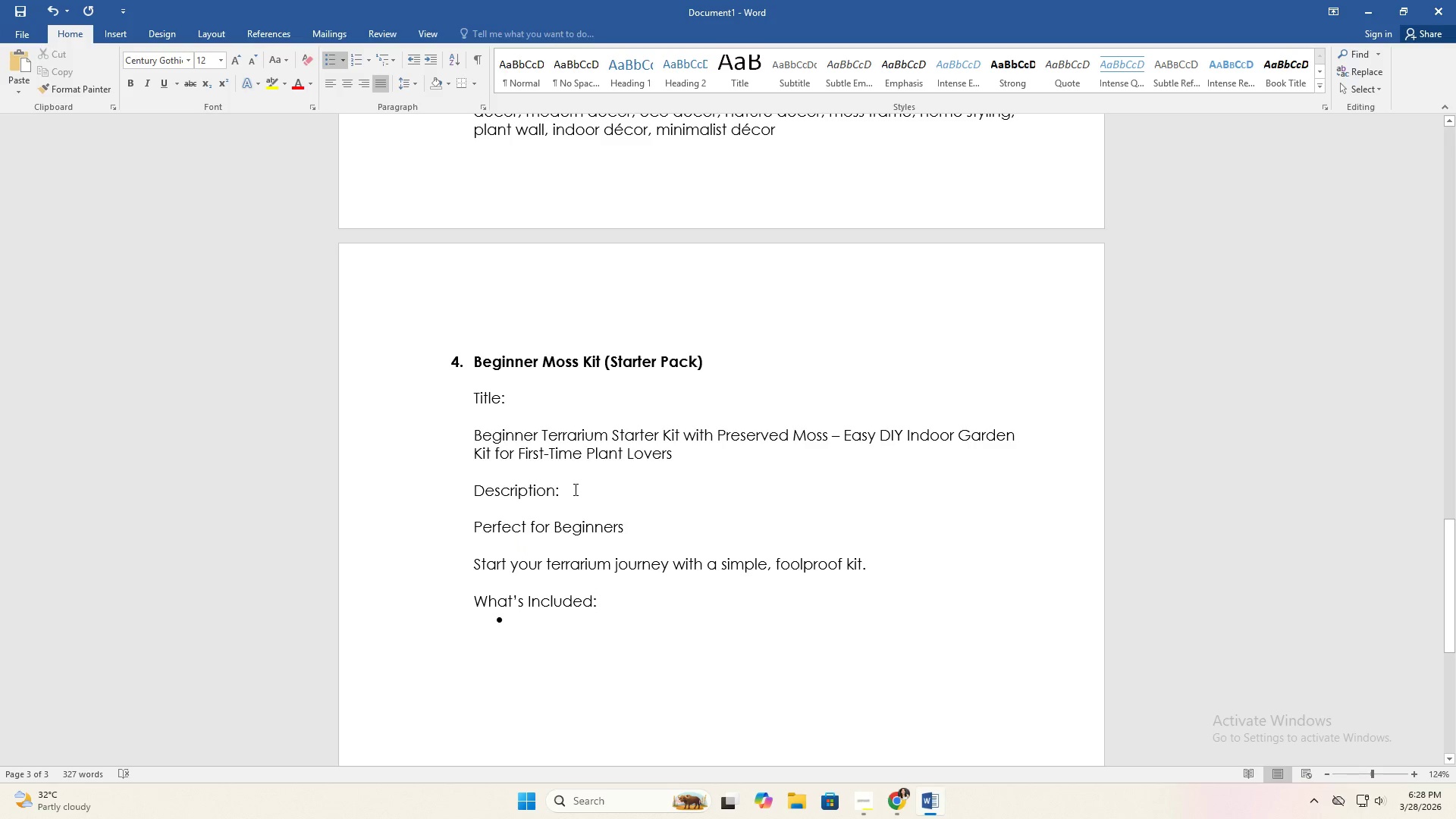 
type(Starter container)
 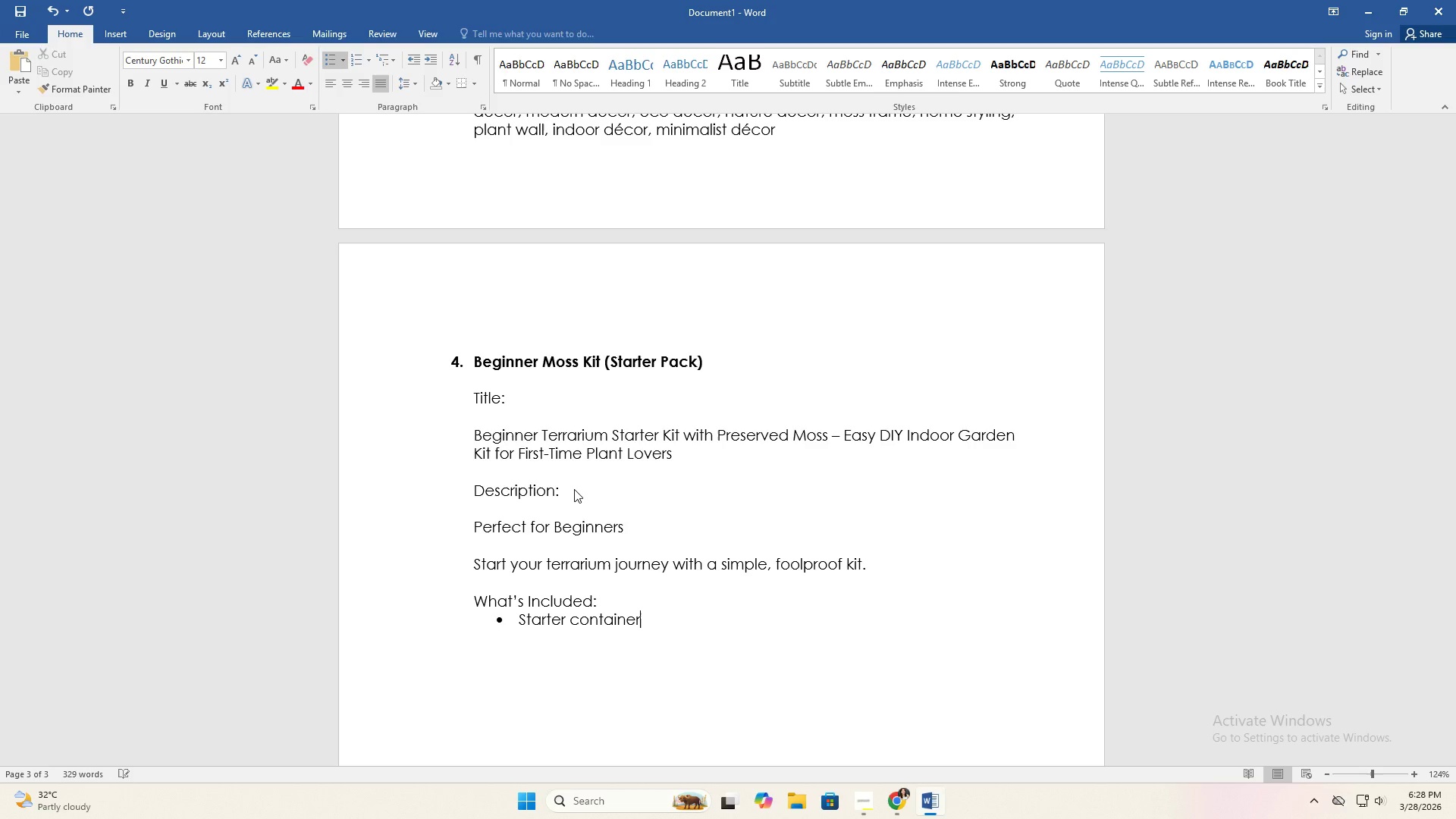 
key(Enter)
 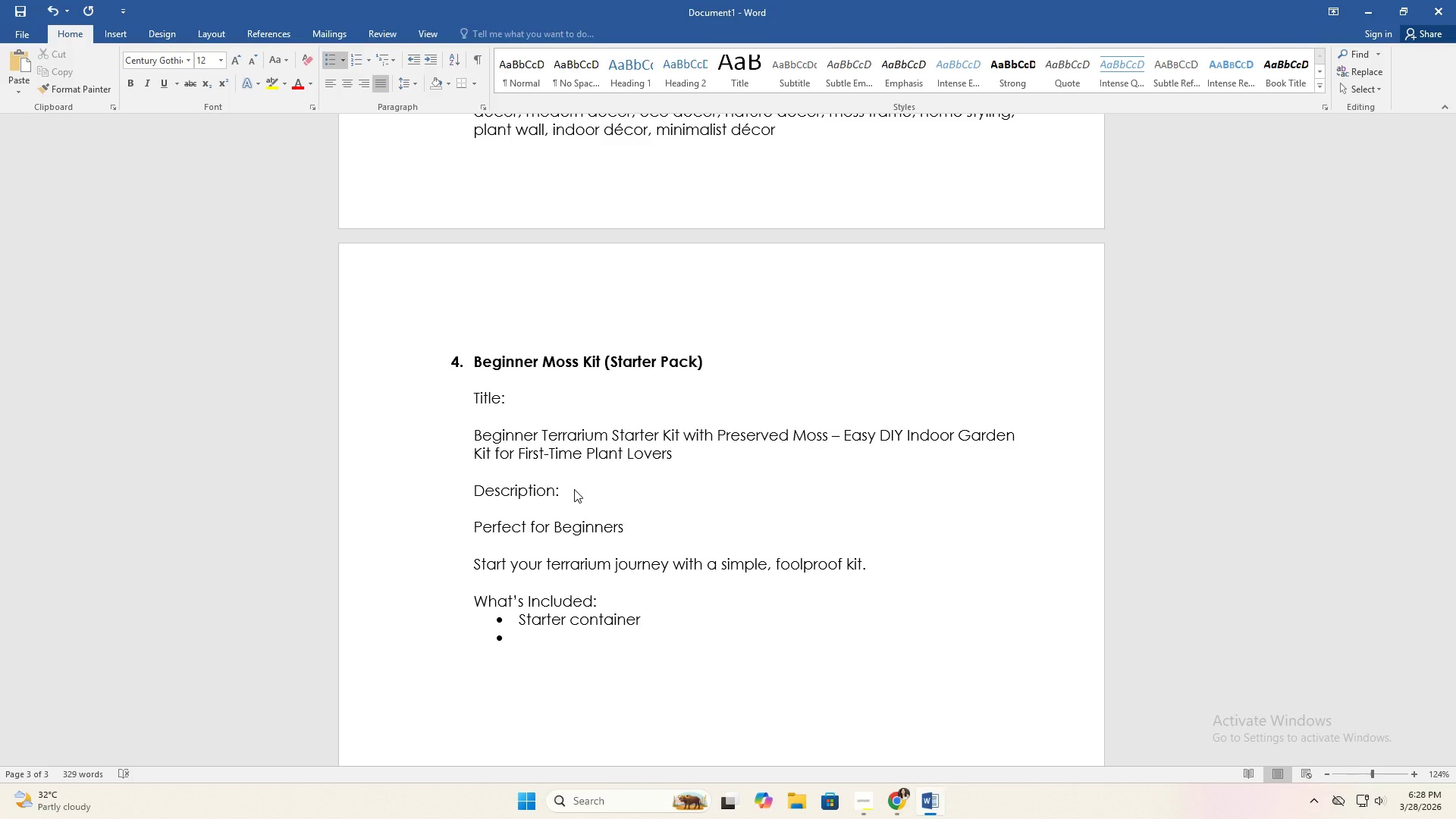 
type(Preserved moss)
 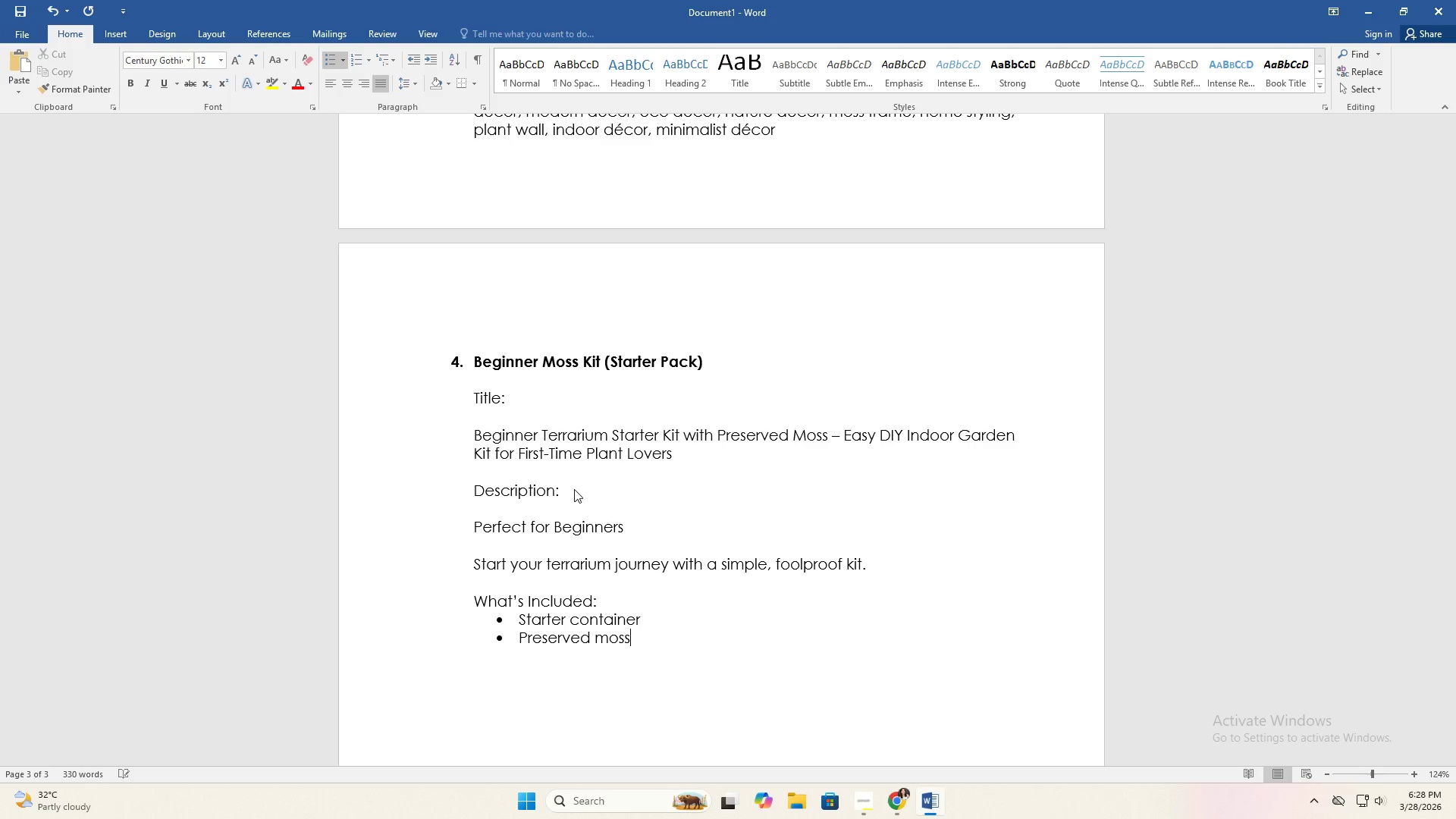 
key(Enter)
 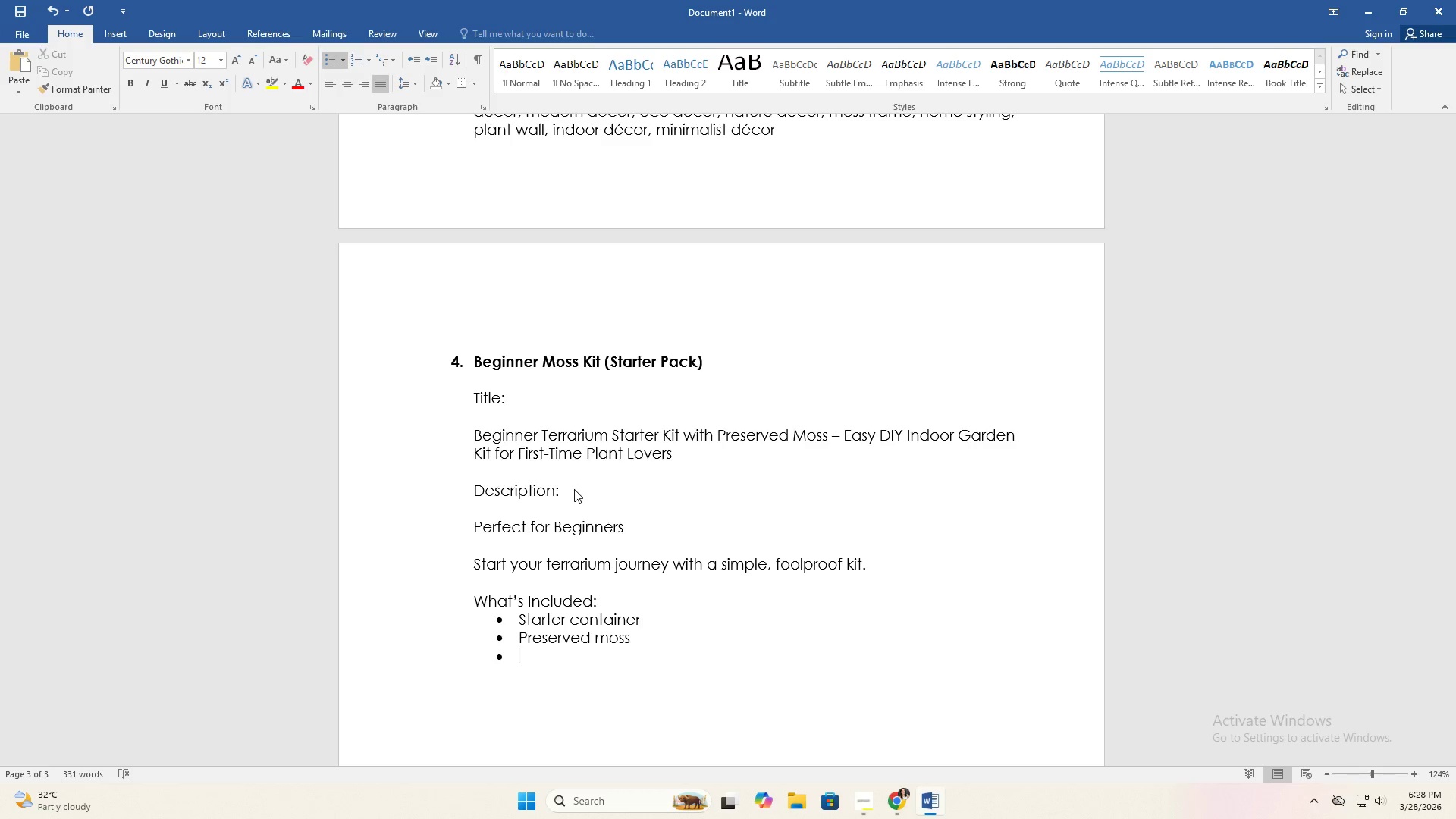 
type(Soil layers)
 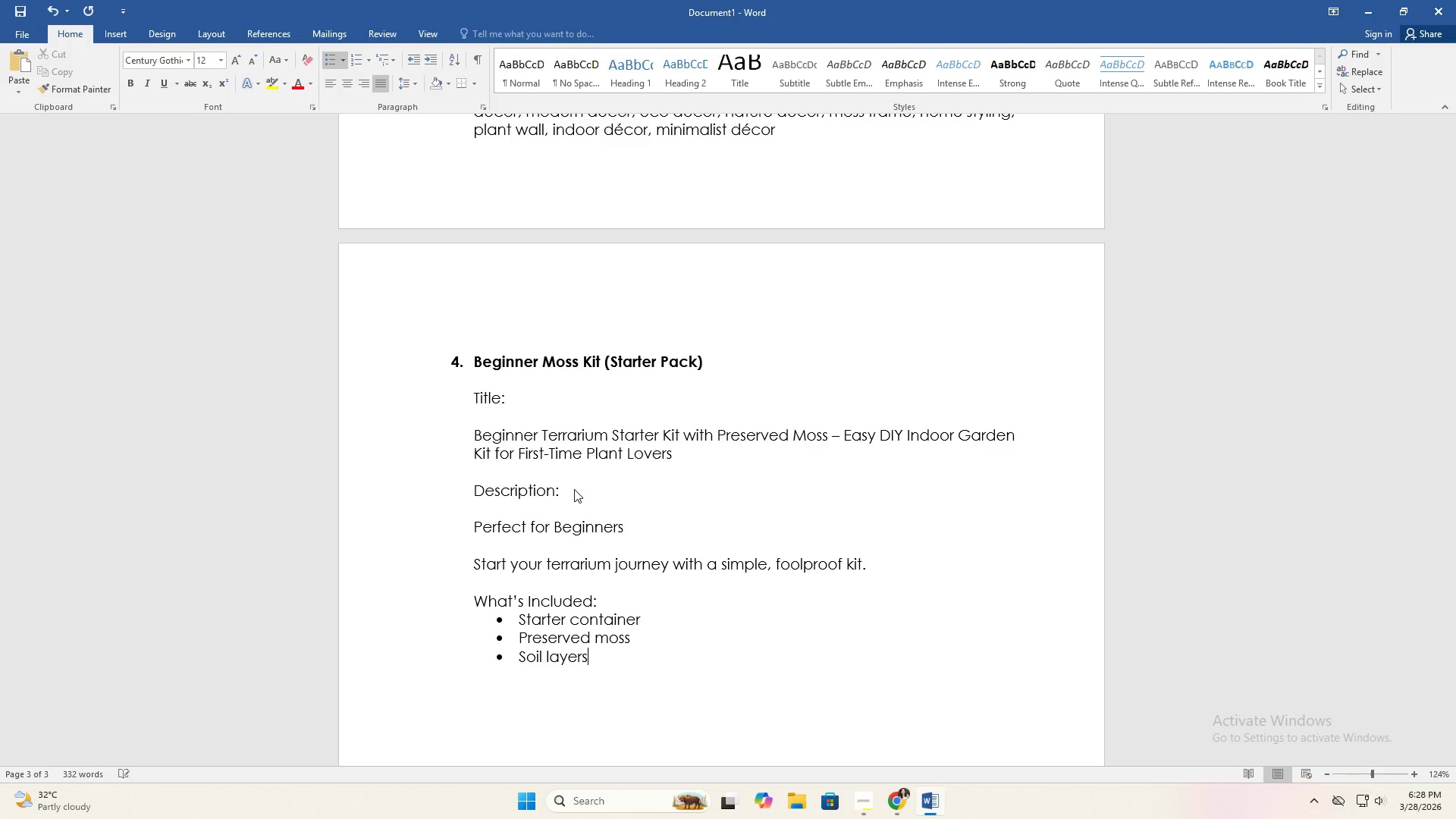 
key(Enter)
 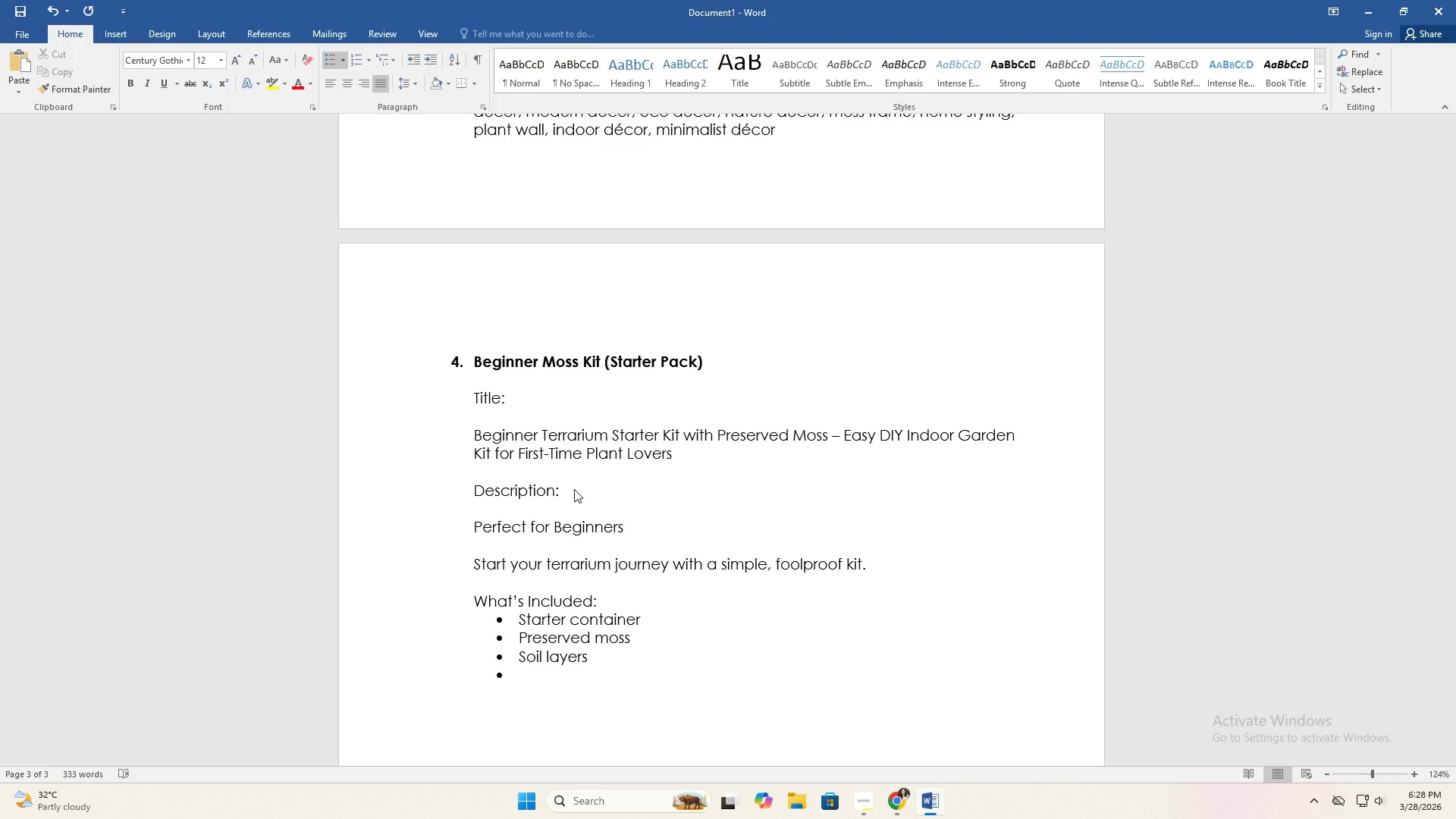 
type(Tools)
 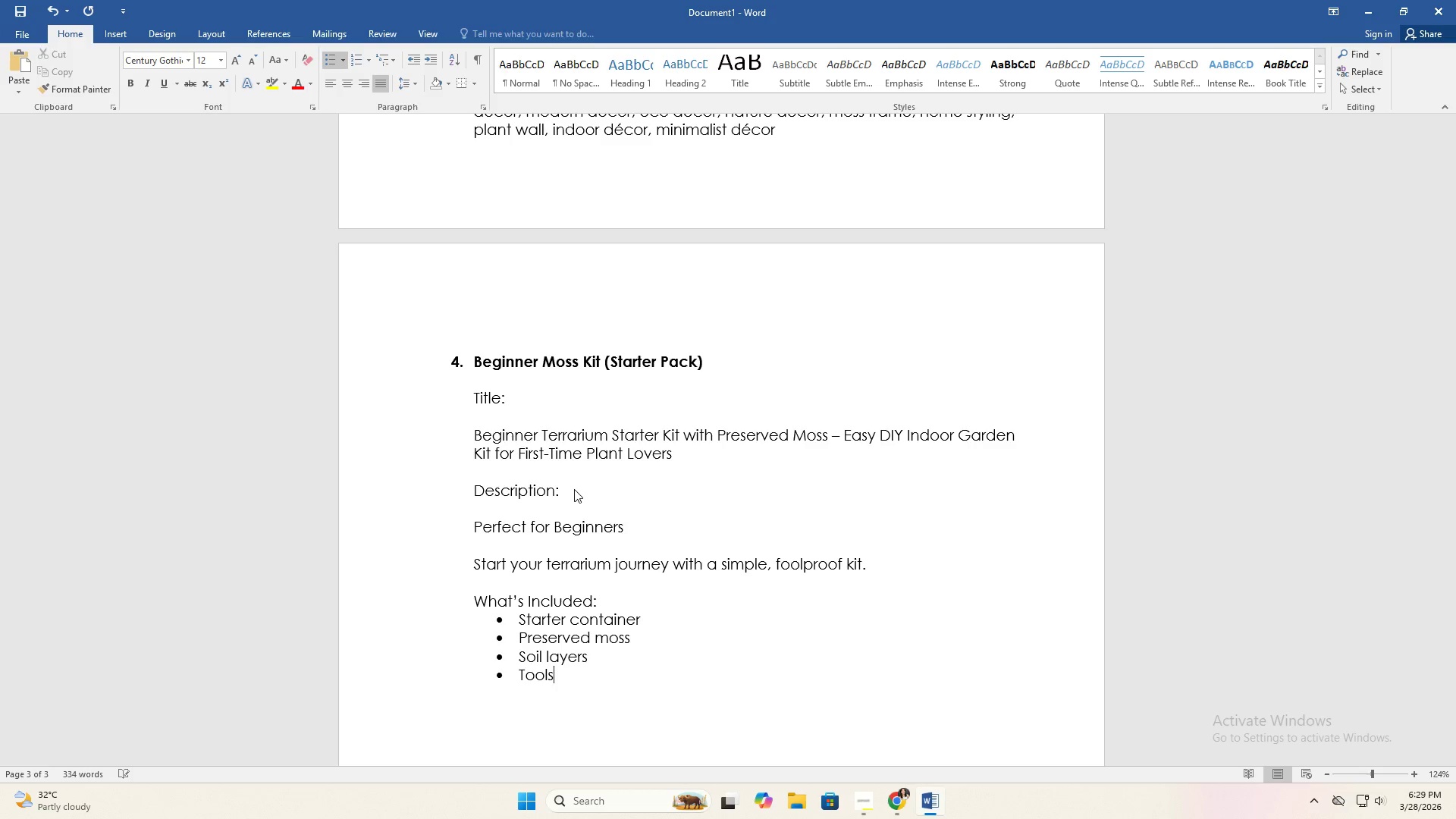 
key(Enter)
 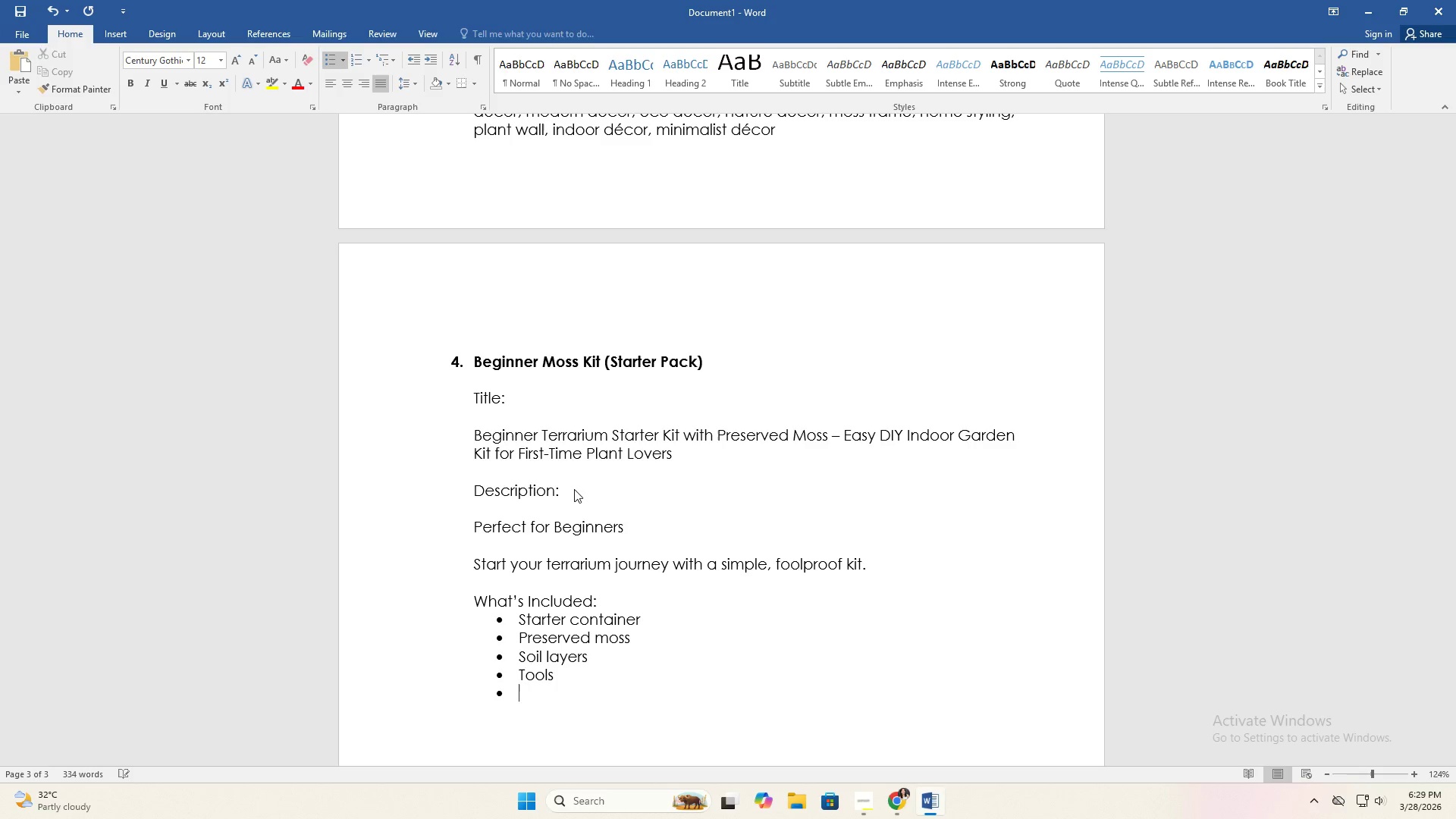 
type(Beginner guide)
 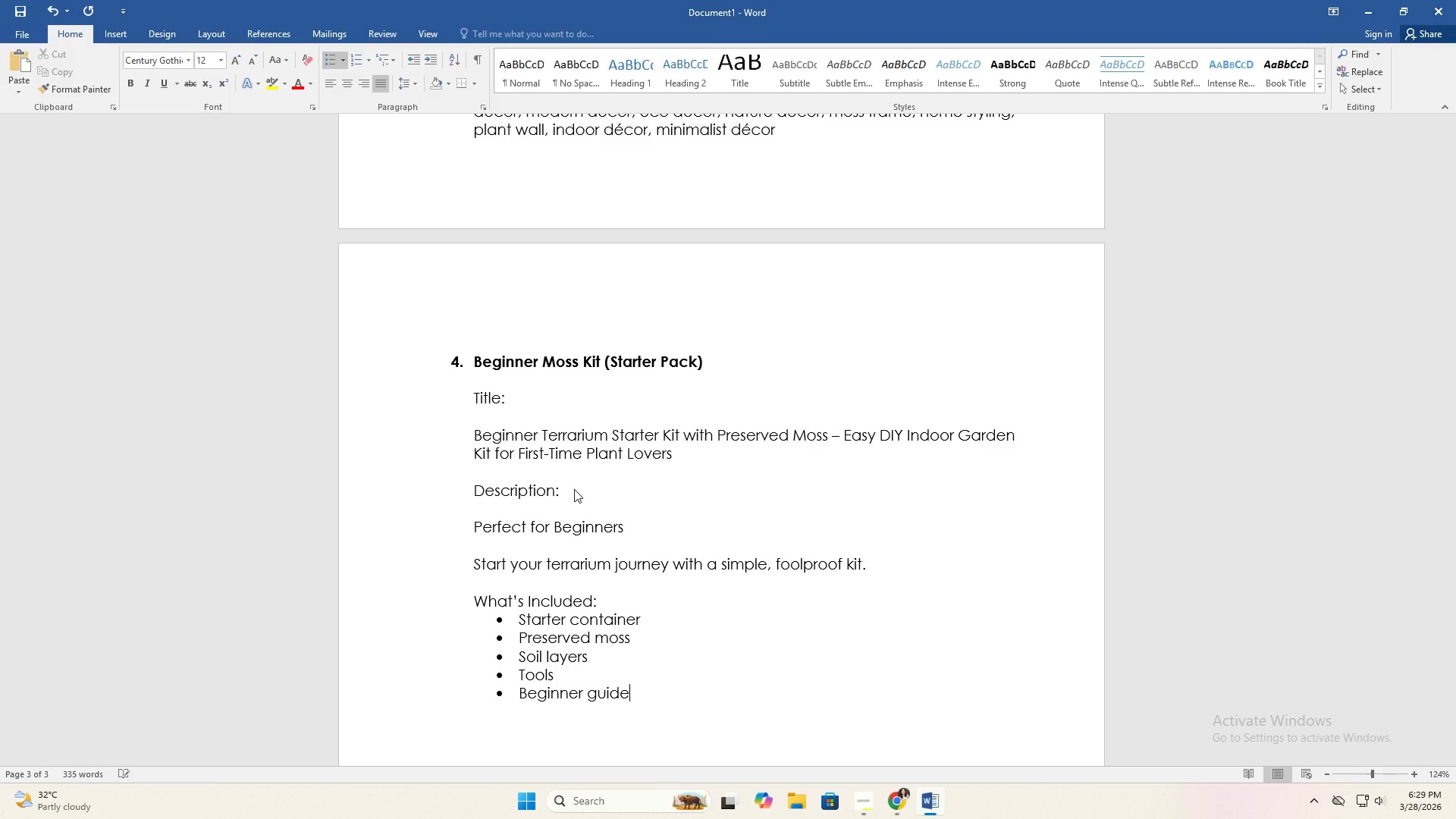 
key(Enter)
 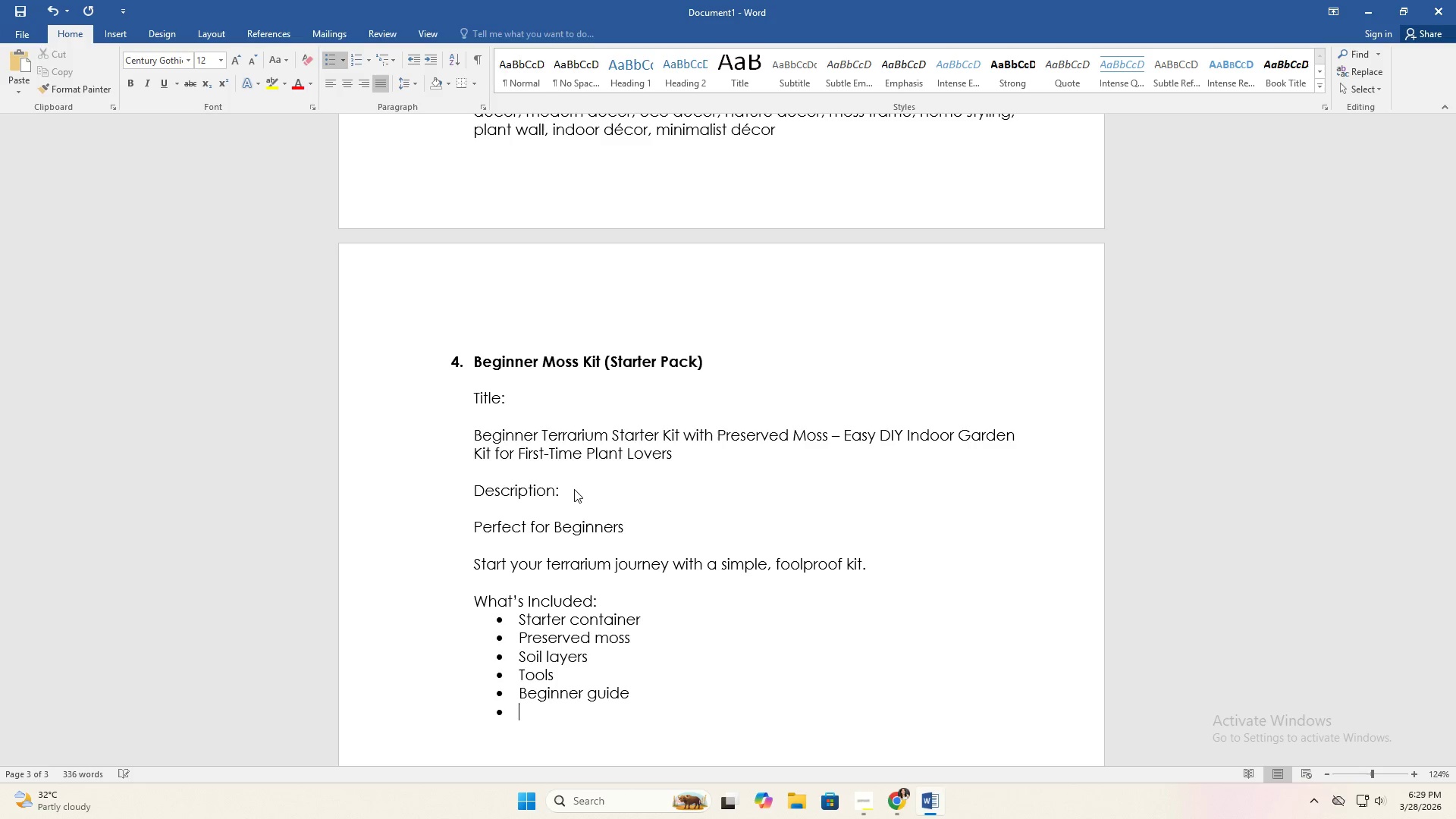 
key(Enter)
 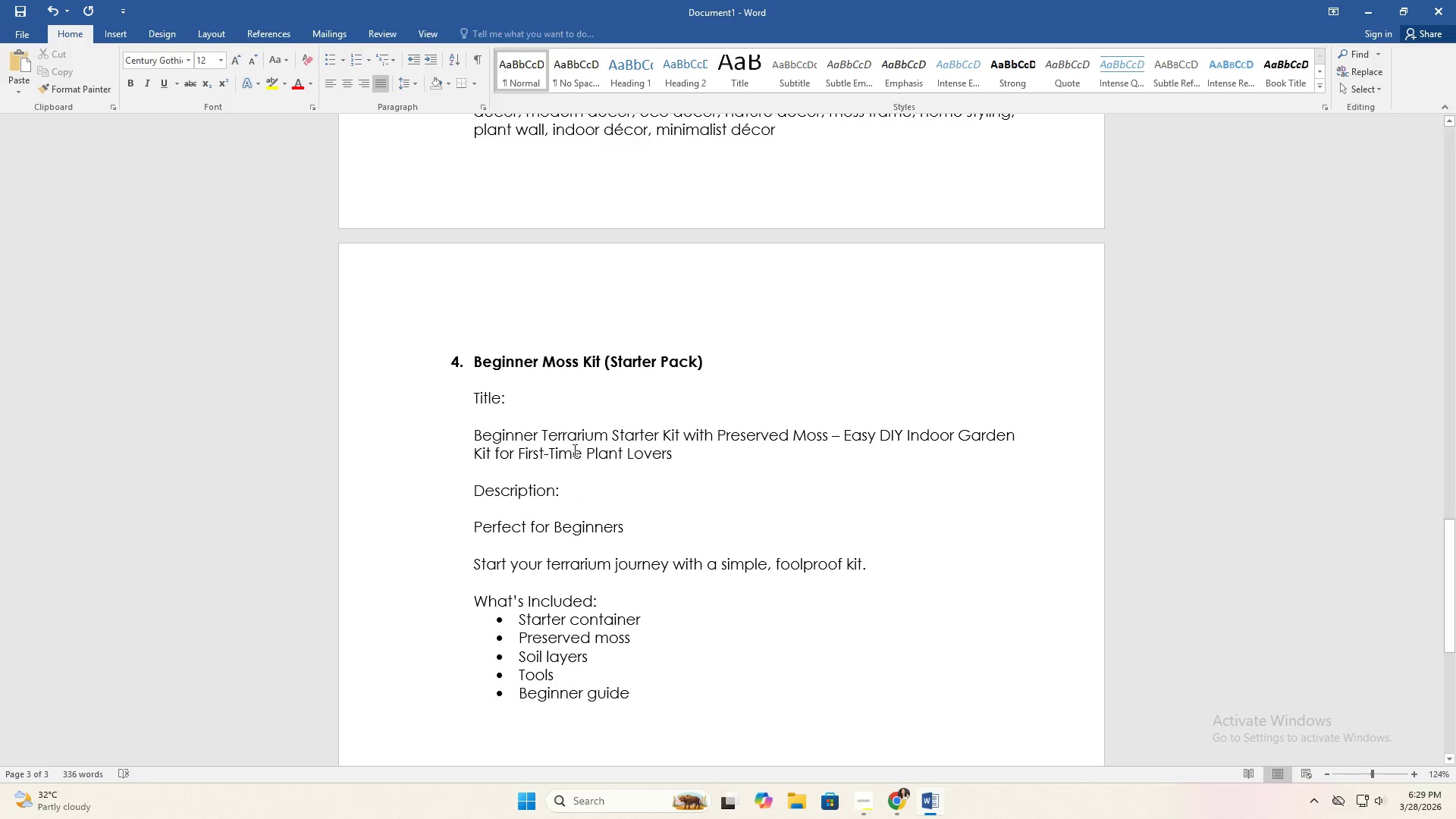 
scroll: coordinate [587, 422], scroll_direction: down, amount: 2.0
 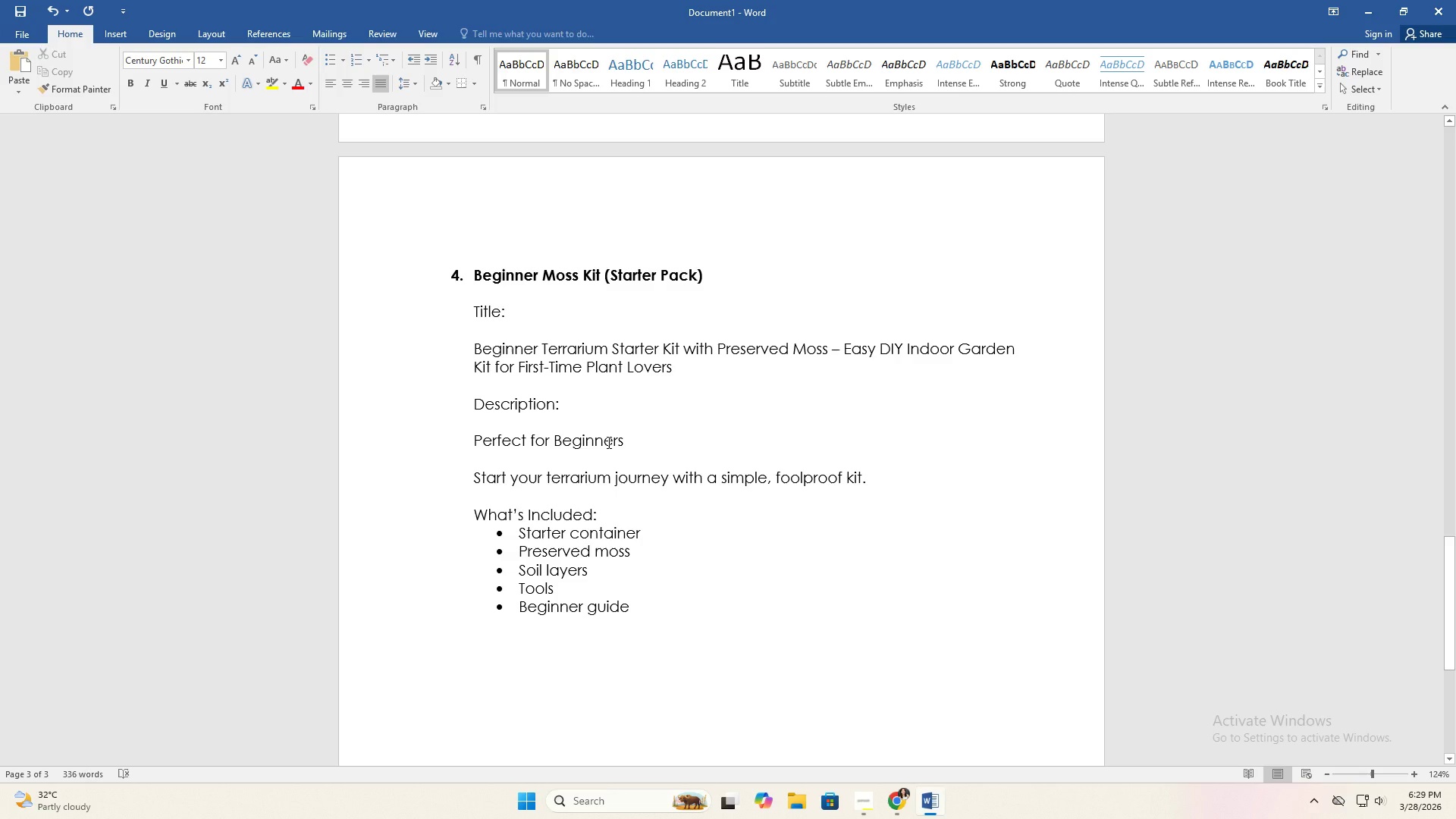 
key(Backspace)
 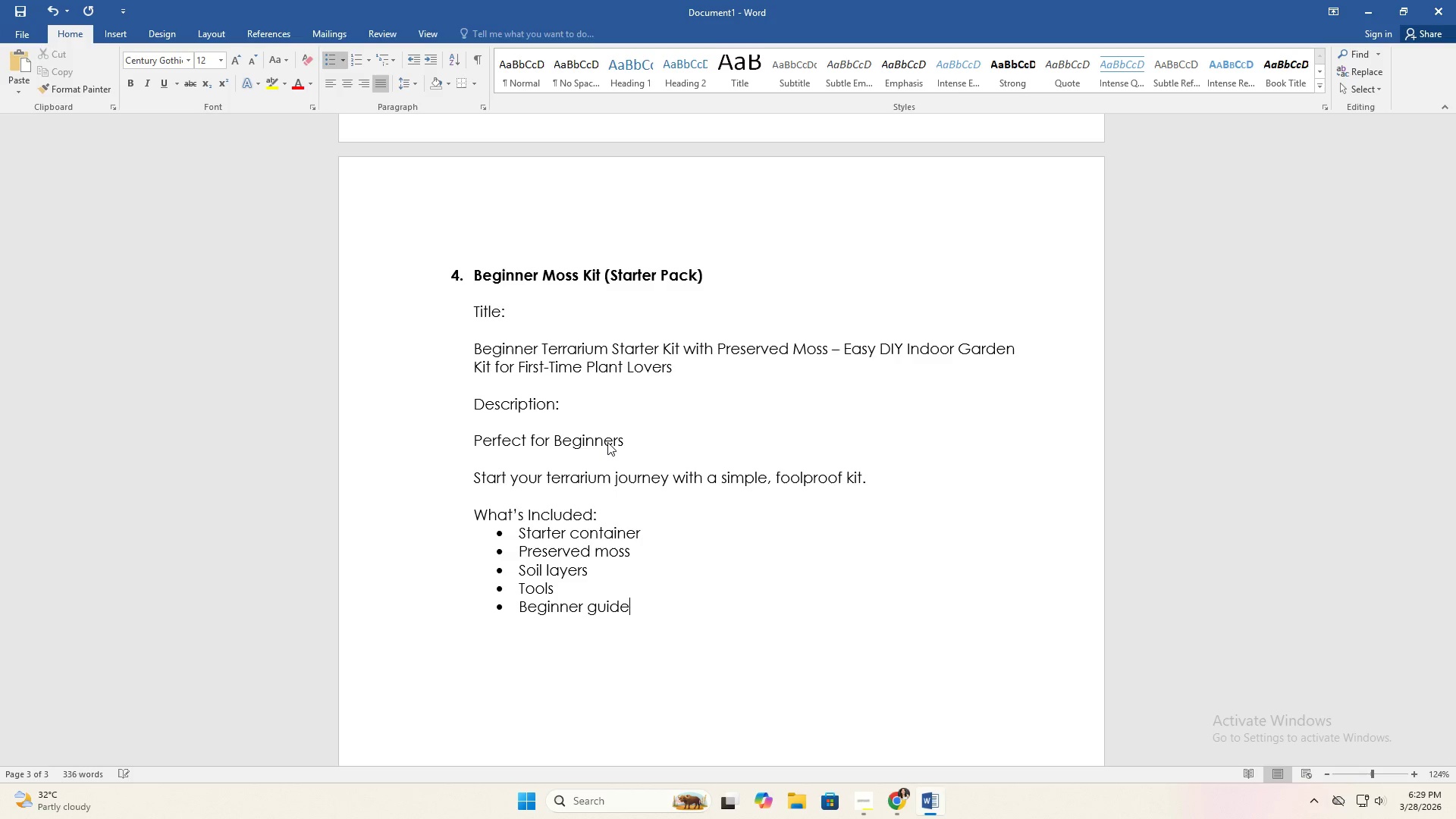 
key(Enter)
 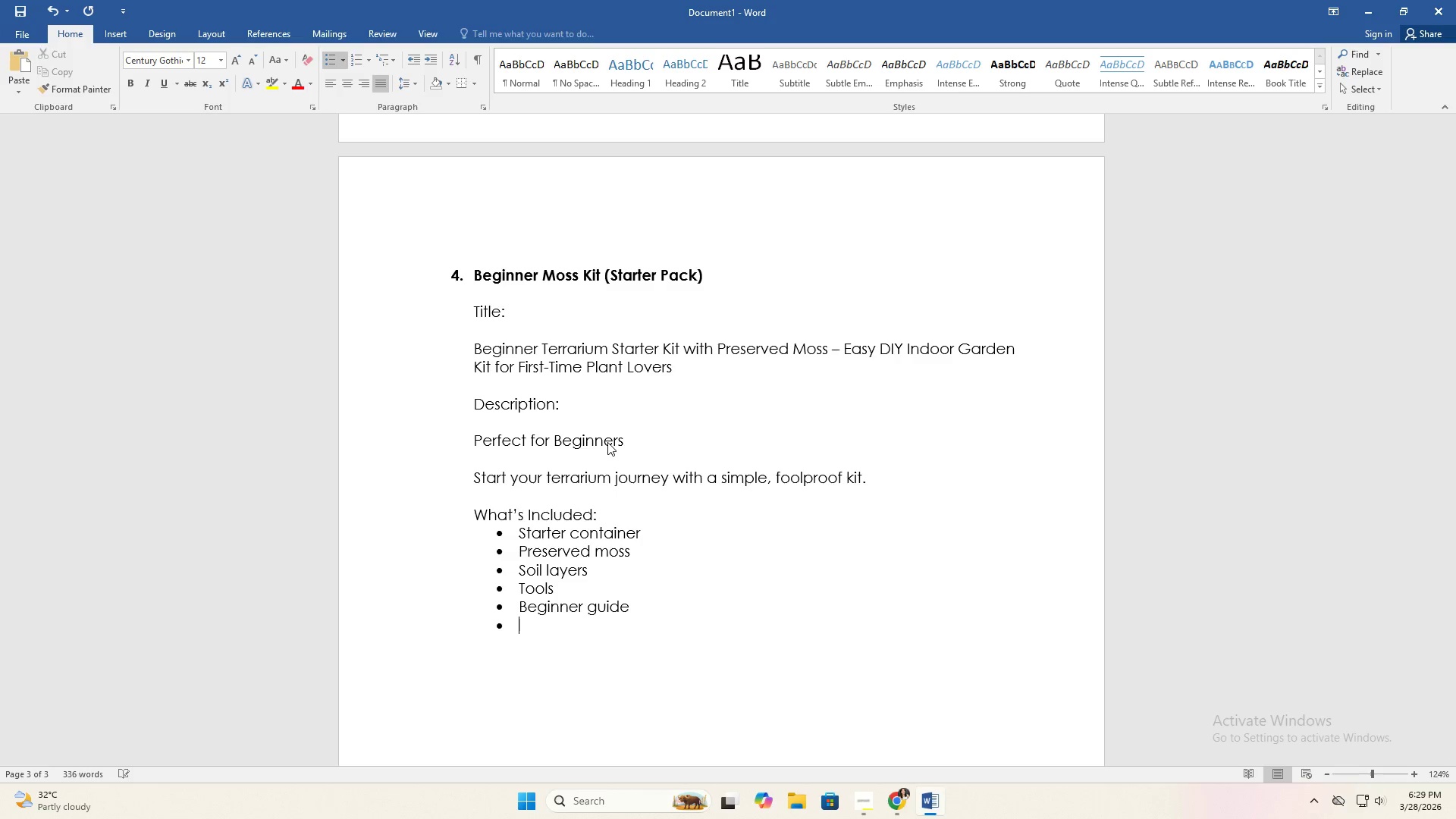 
key(Backspace)
key(Backspace)
key(Backspace)
key(Tab)
type(Dimes)
key(Backspace)
type(nsions:)
 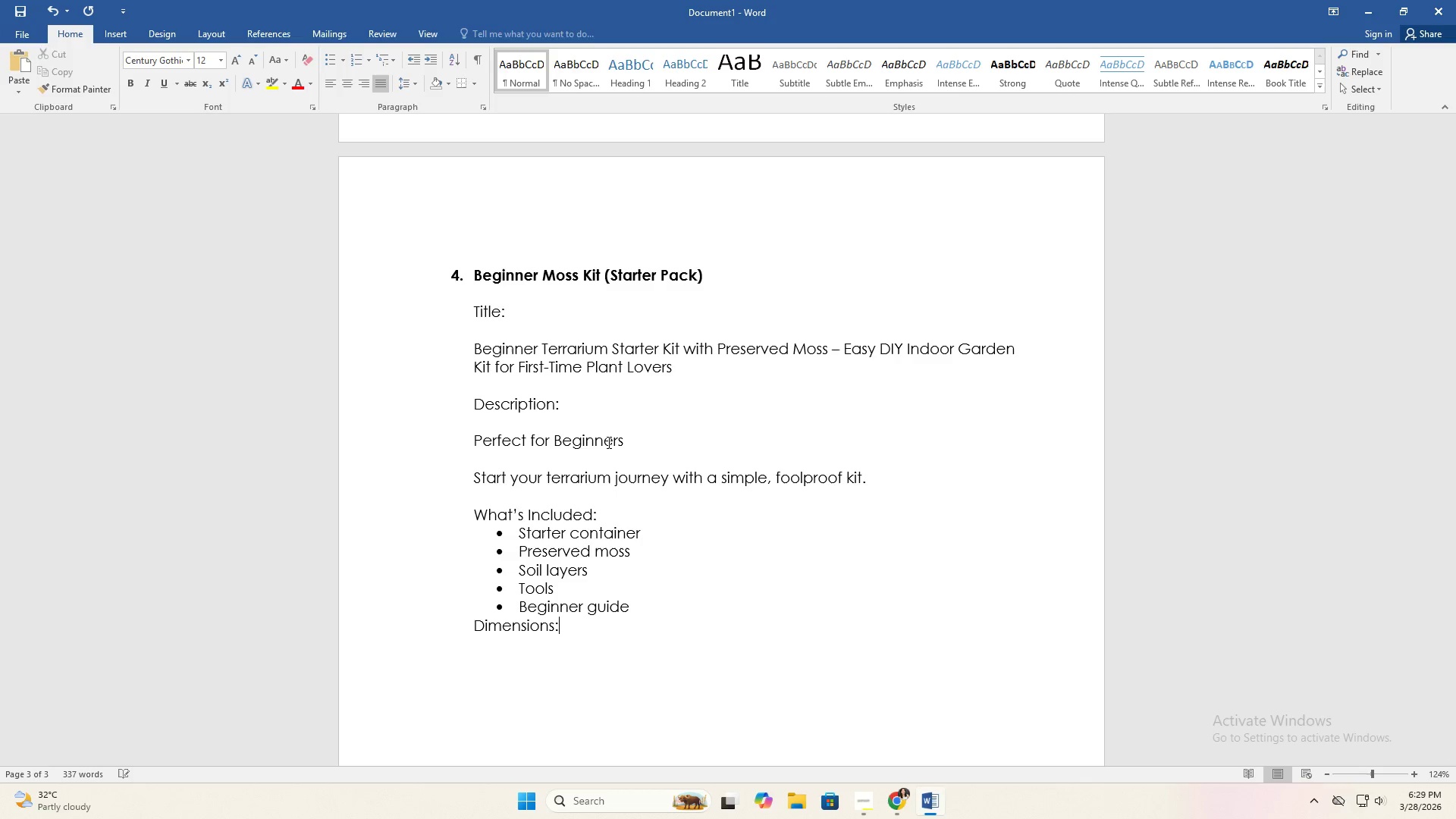 
key(Enter)
 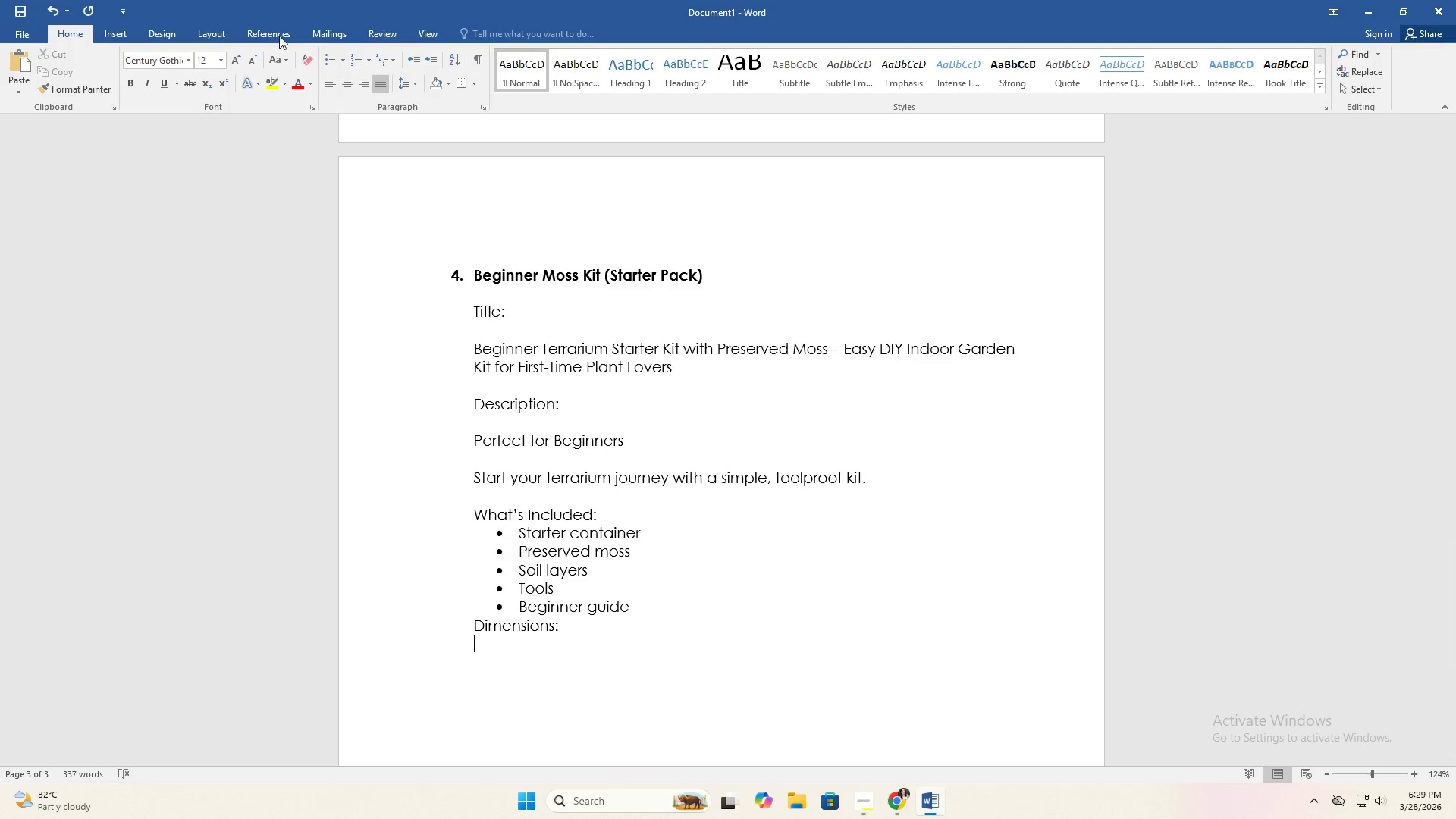 
left_click([328, 60])
 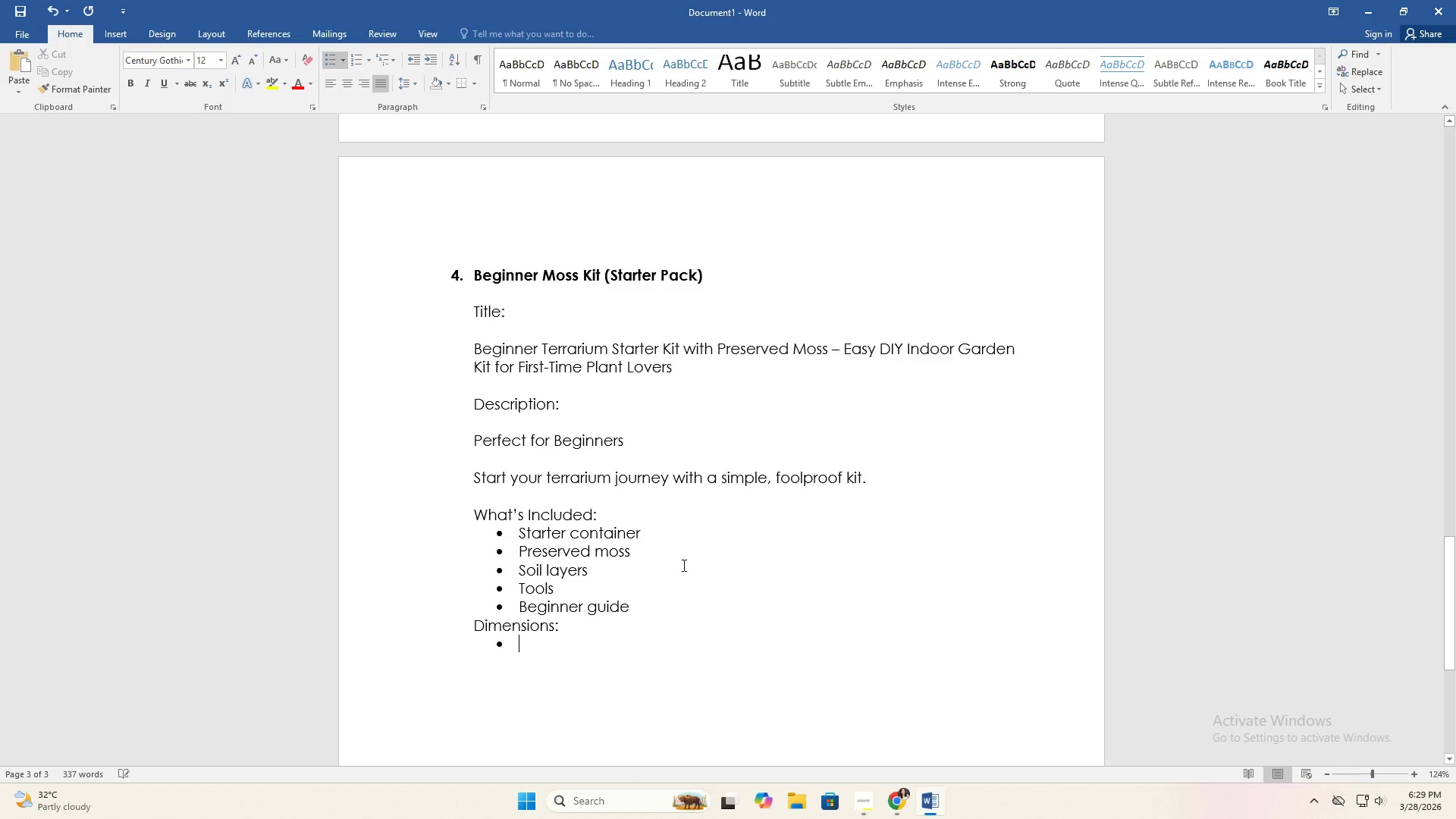 
scroll: coordinate [682, 566], scroll_direction: down, amount: 3.0
 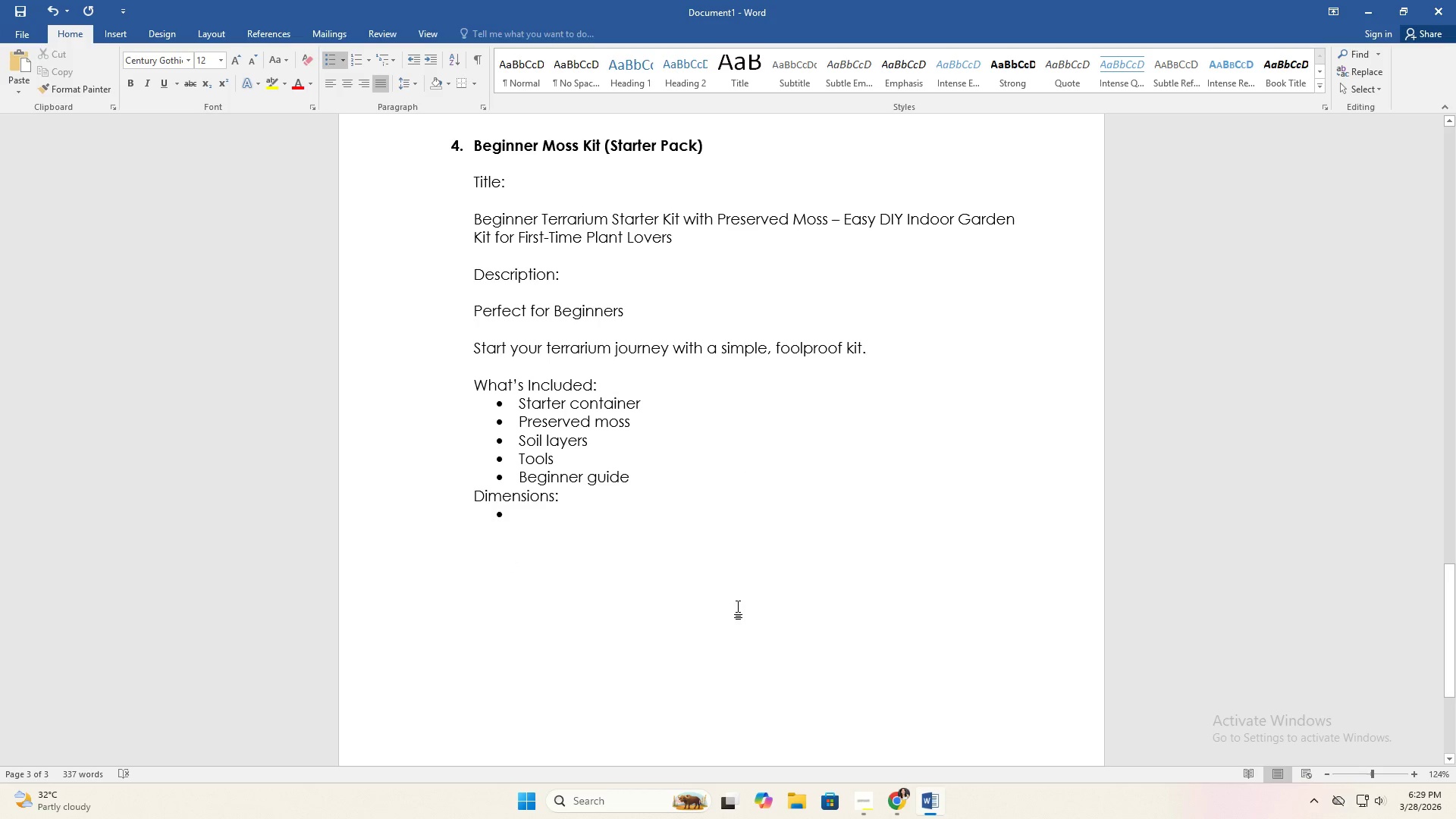 
type(Compact s)
key(Backspace)
type(desktop )
 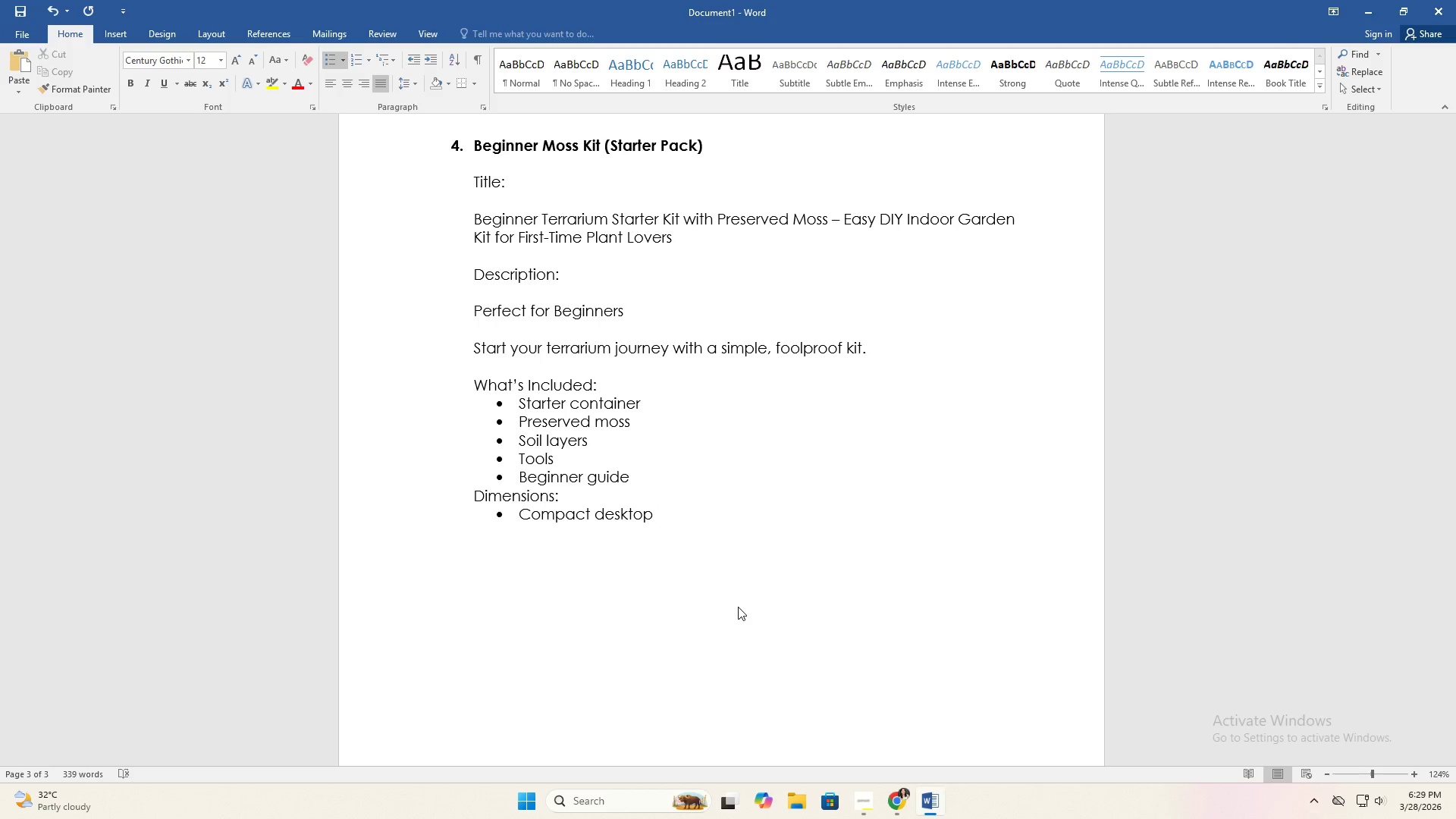 
wait(5.36)
 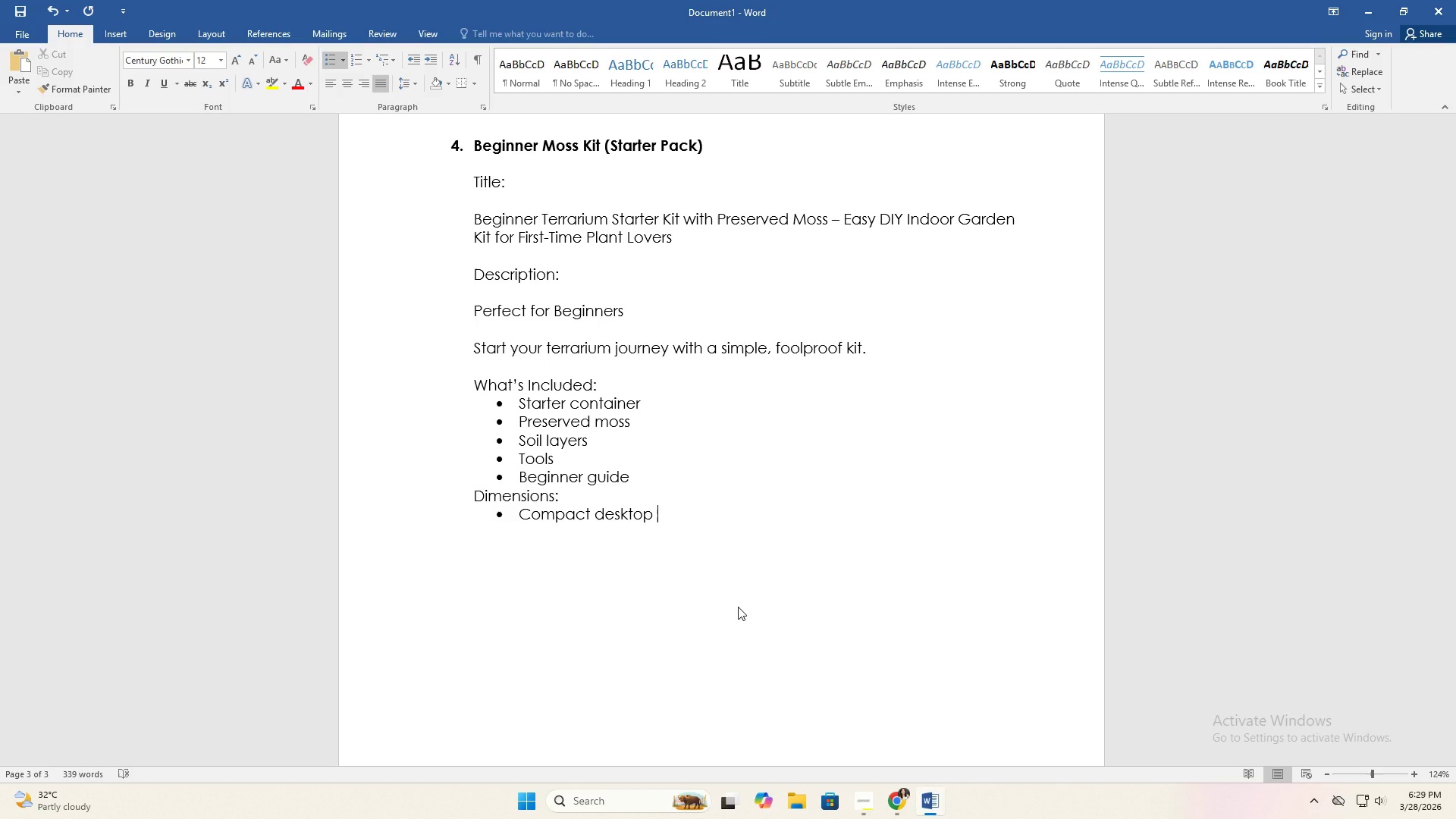 
type(size)
 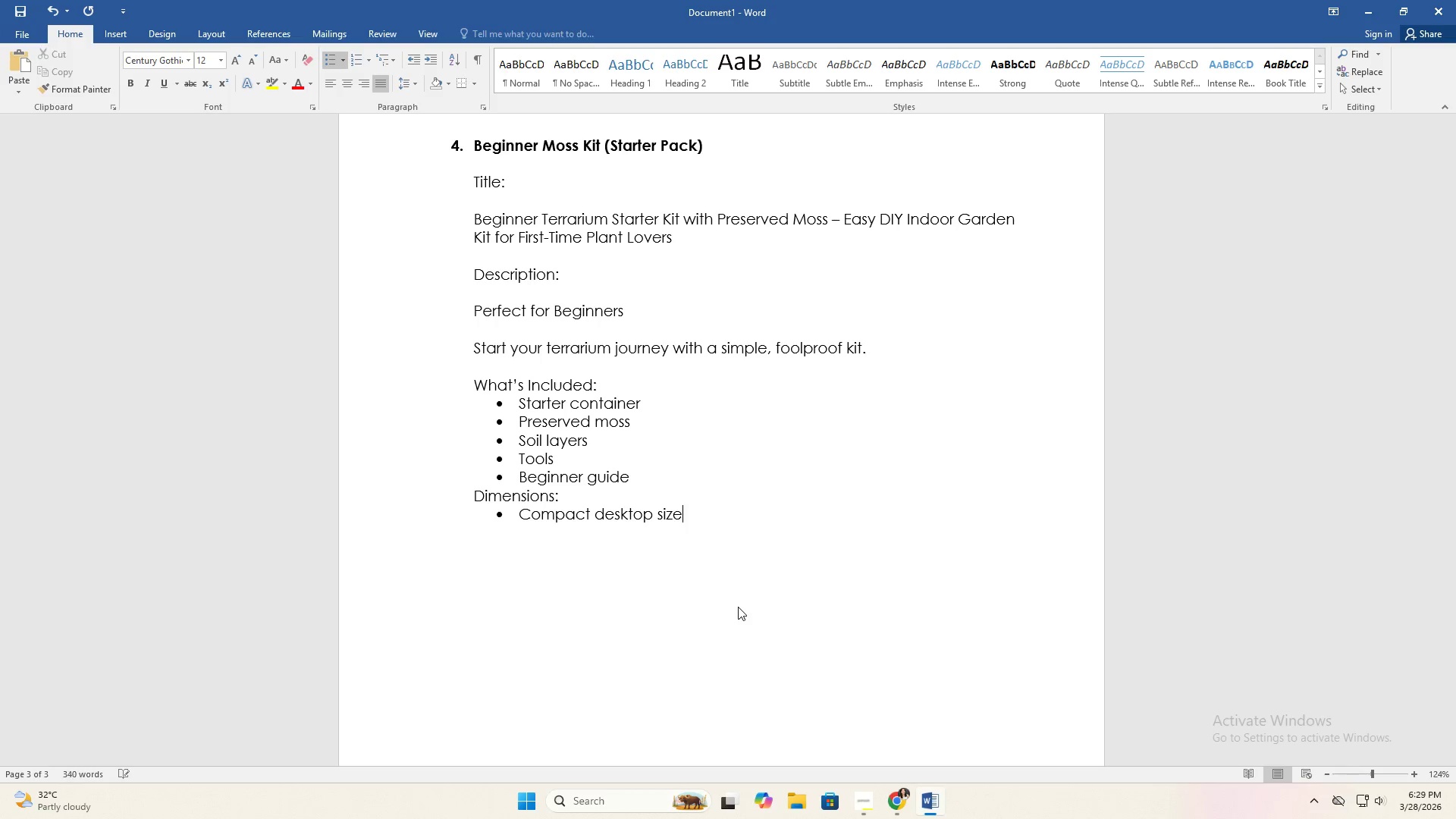 
key(Enter)
 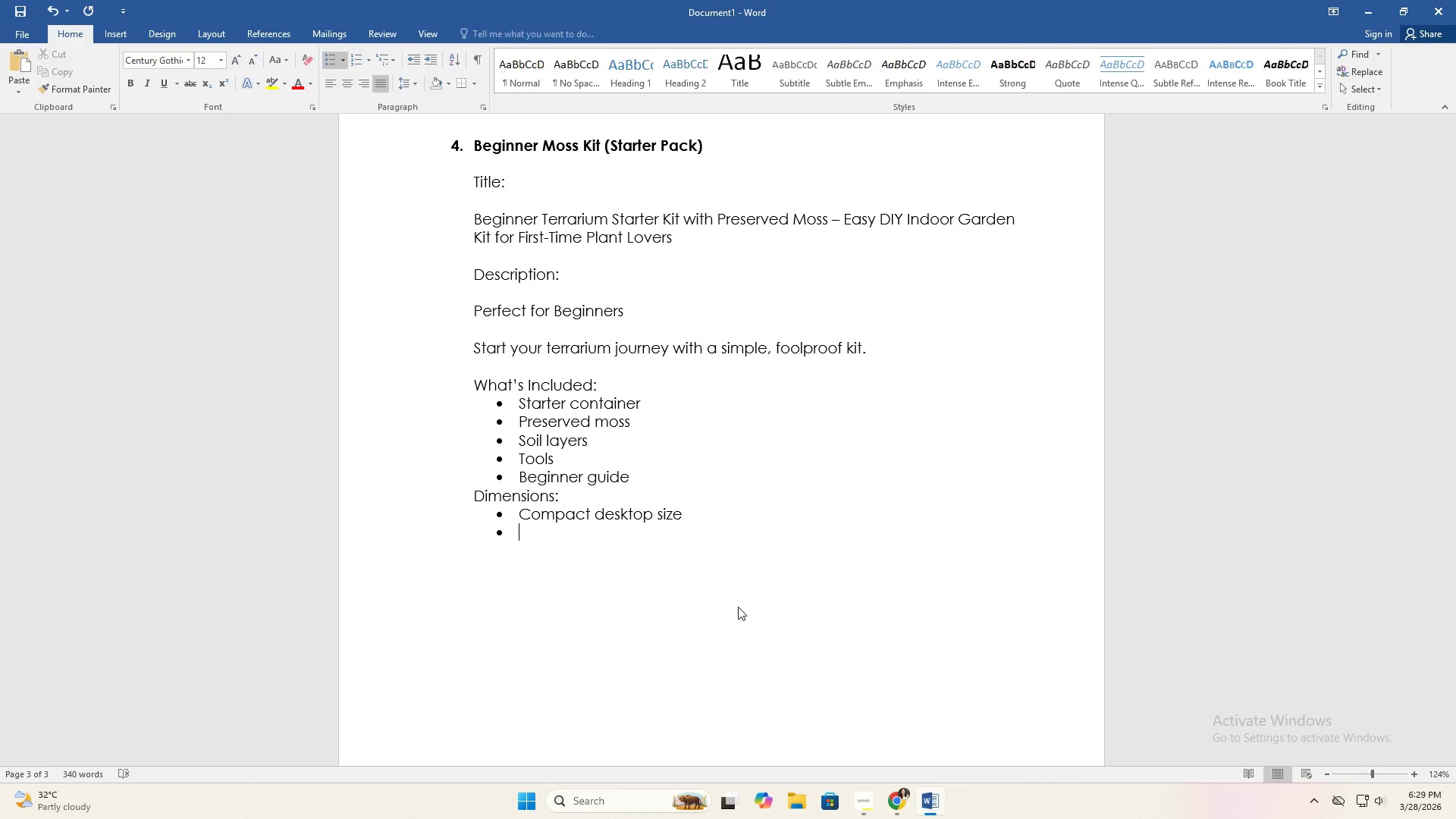 
key(Backspace)
key(Backspace)
key(Backspace)
key(Tab)
type(Care Instructions:)
 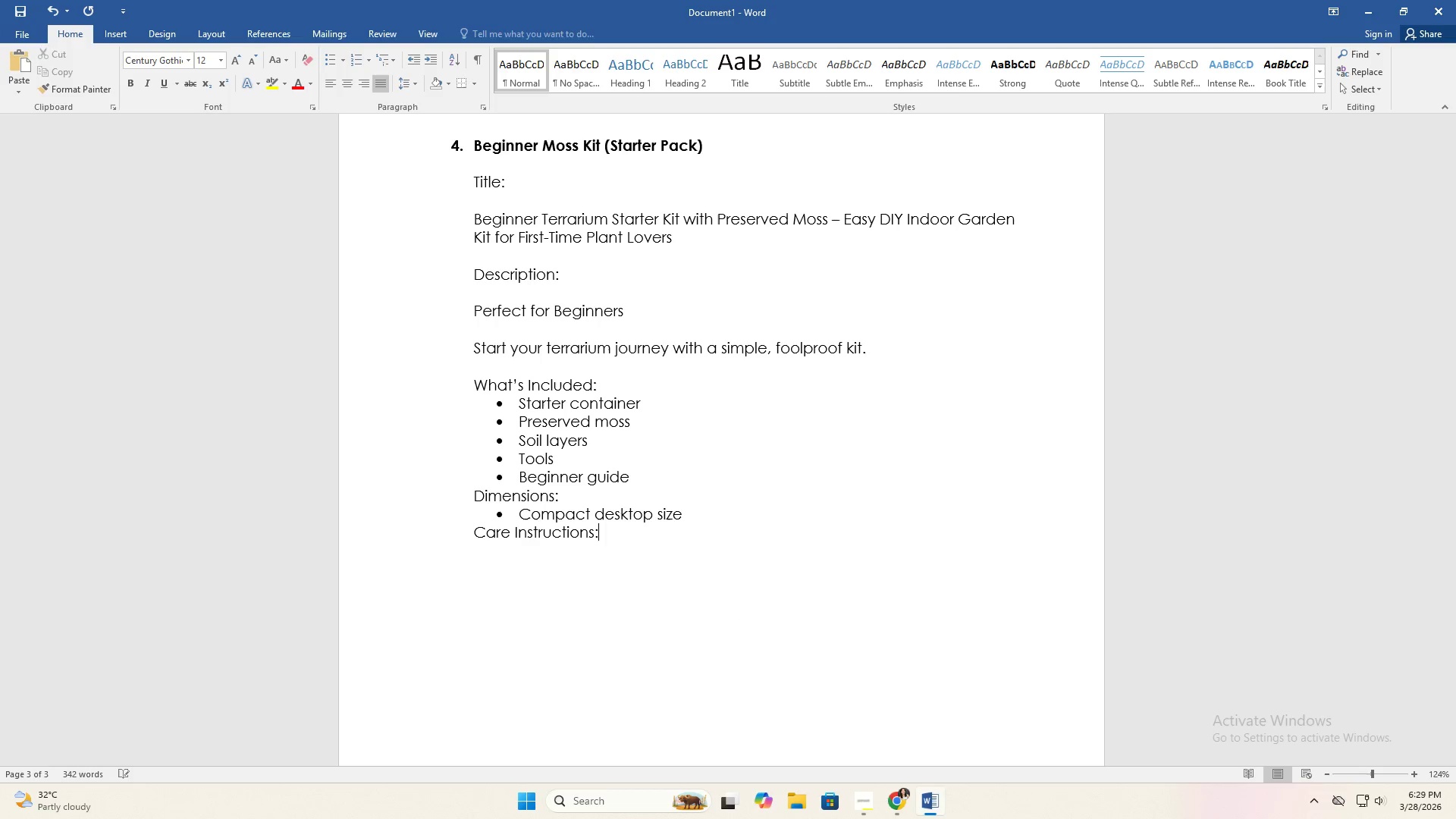 
key(Enter)
 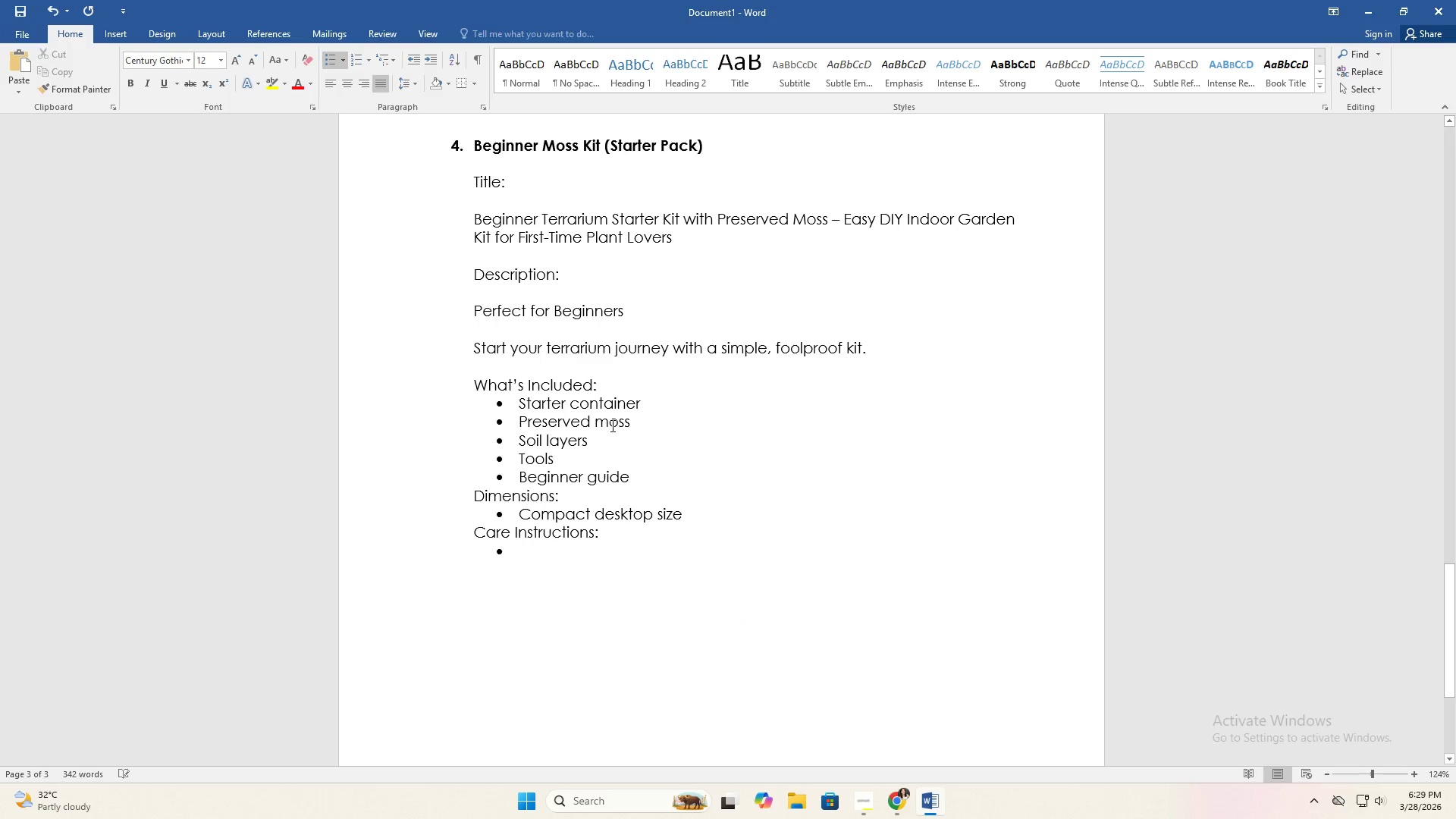 
type(Zero maintenance)
 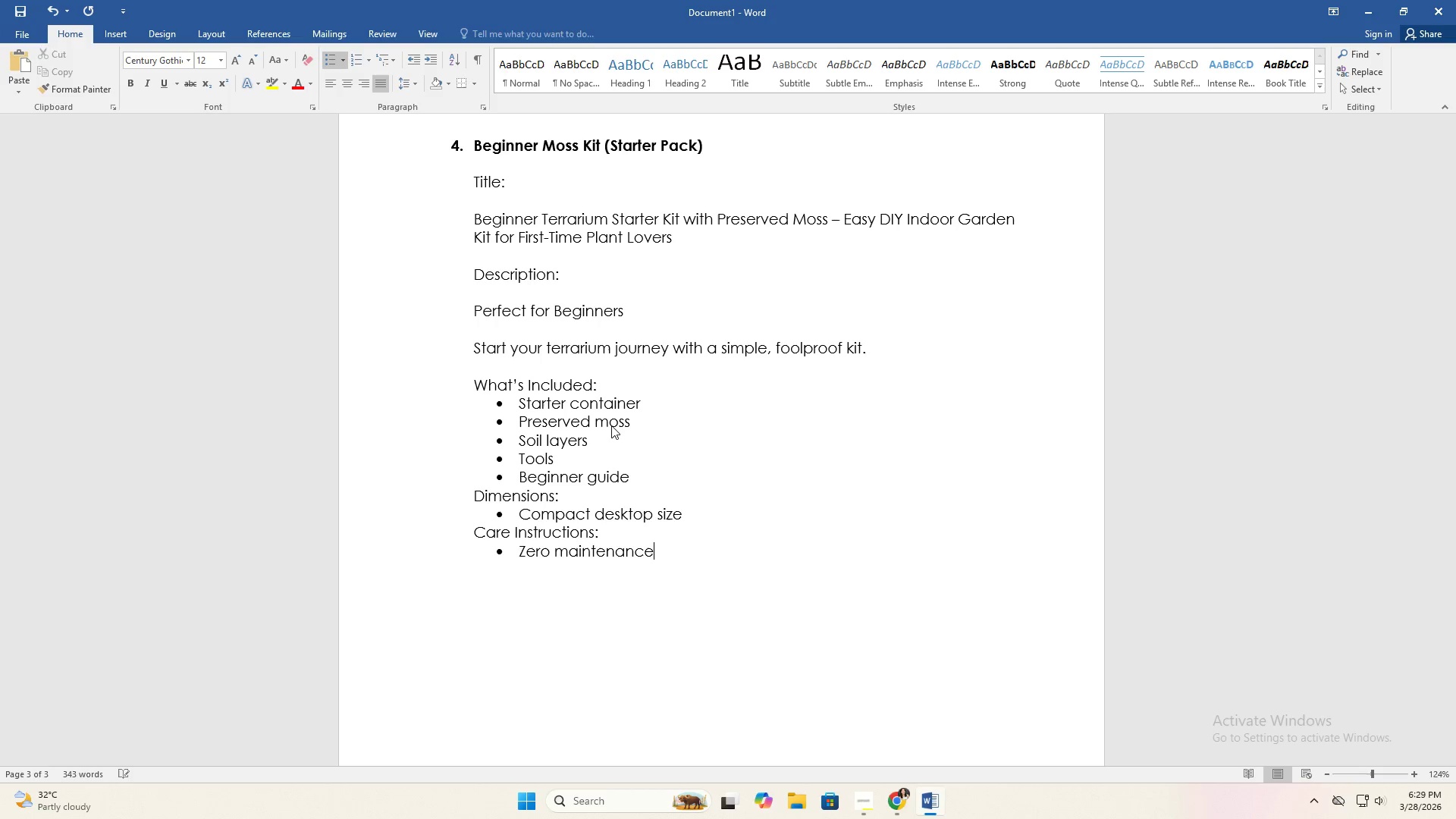 
key(Enter)
 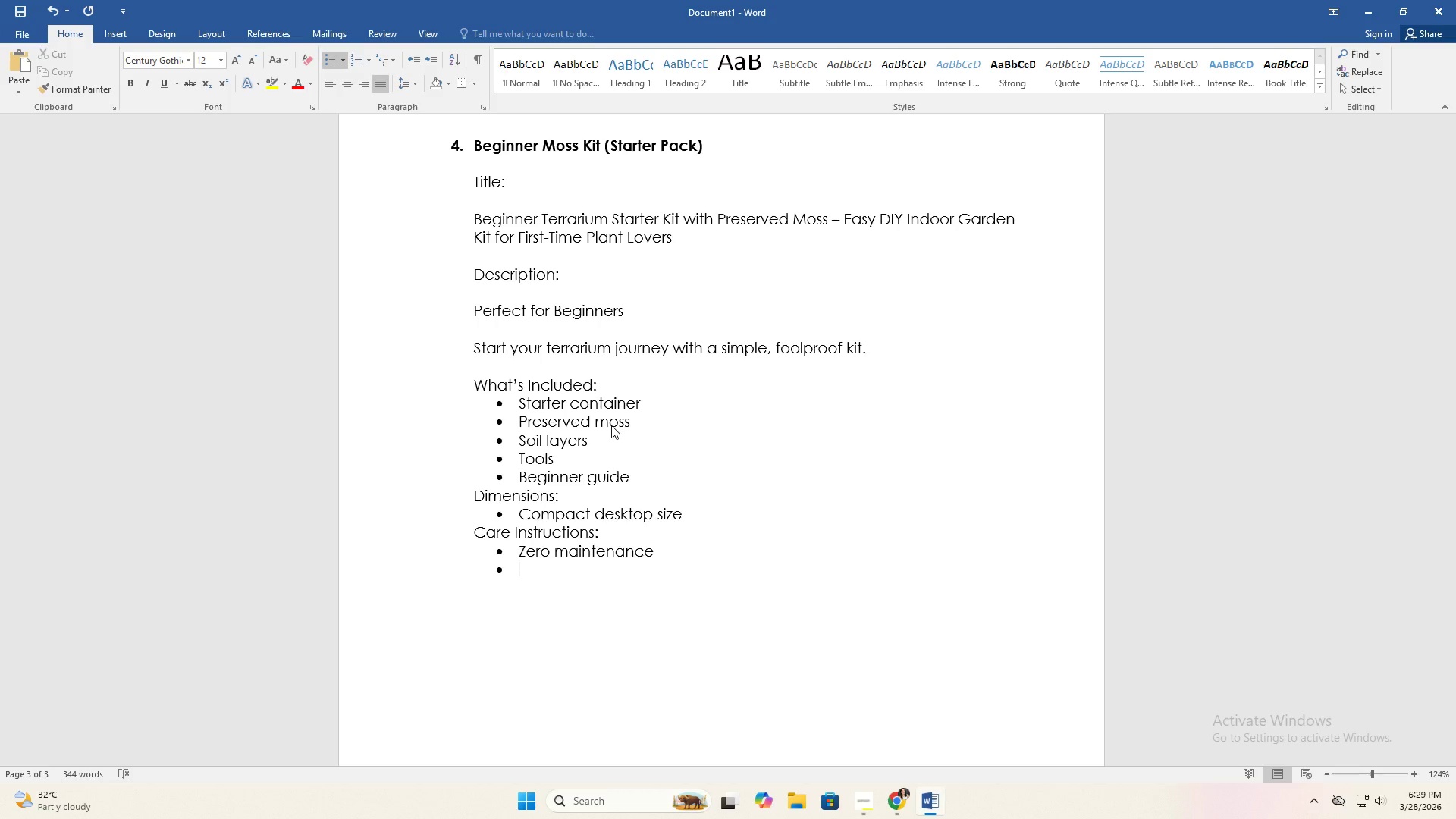 
type(Keep indoors)
 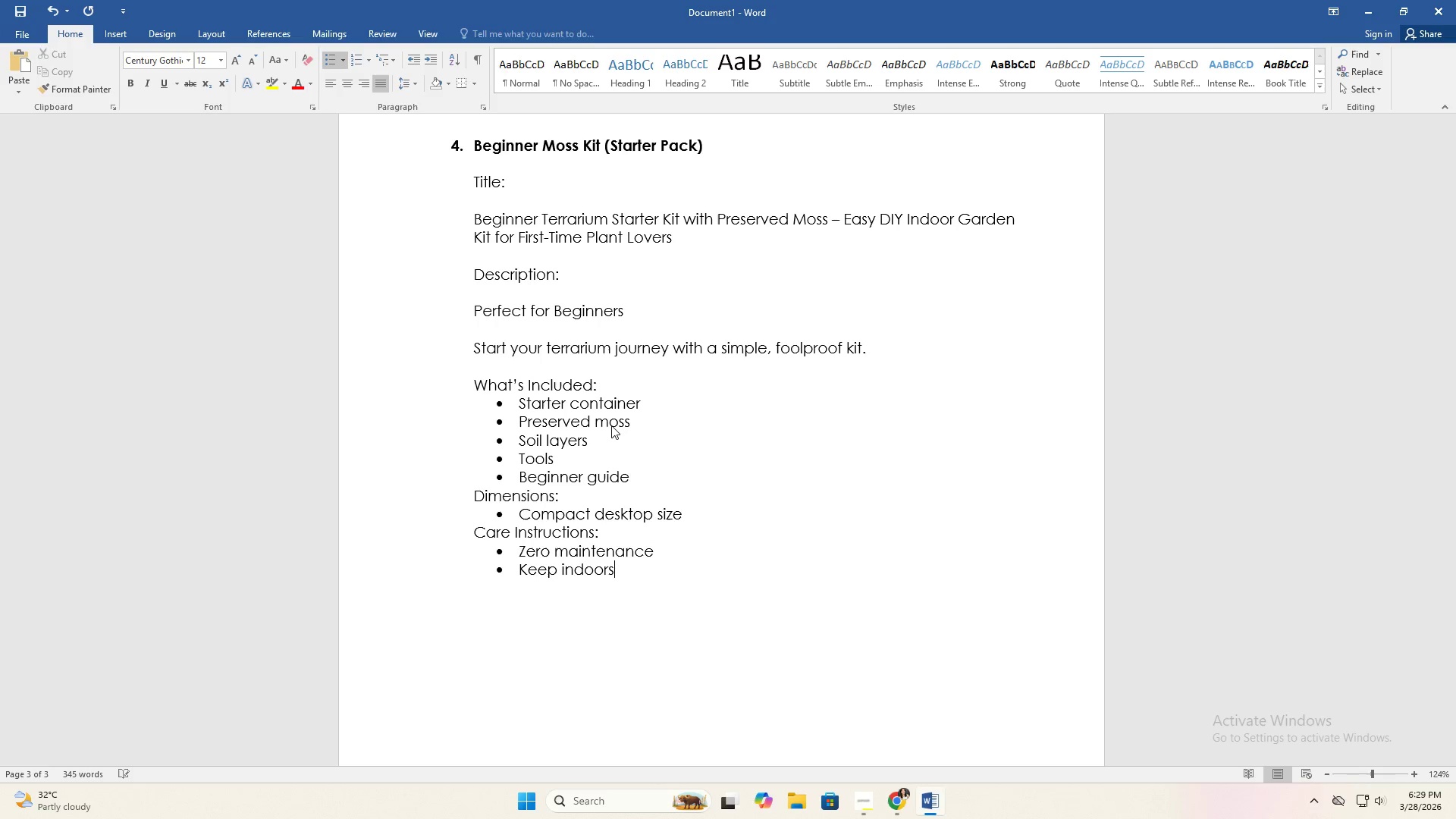 
key(Enter)
 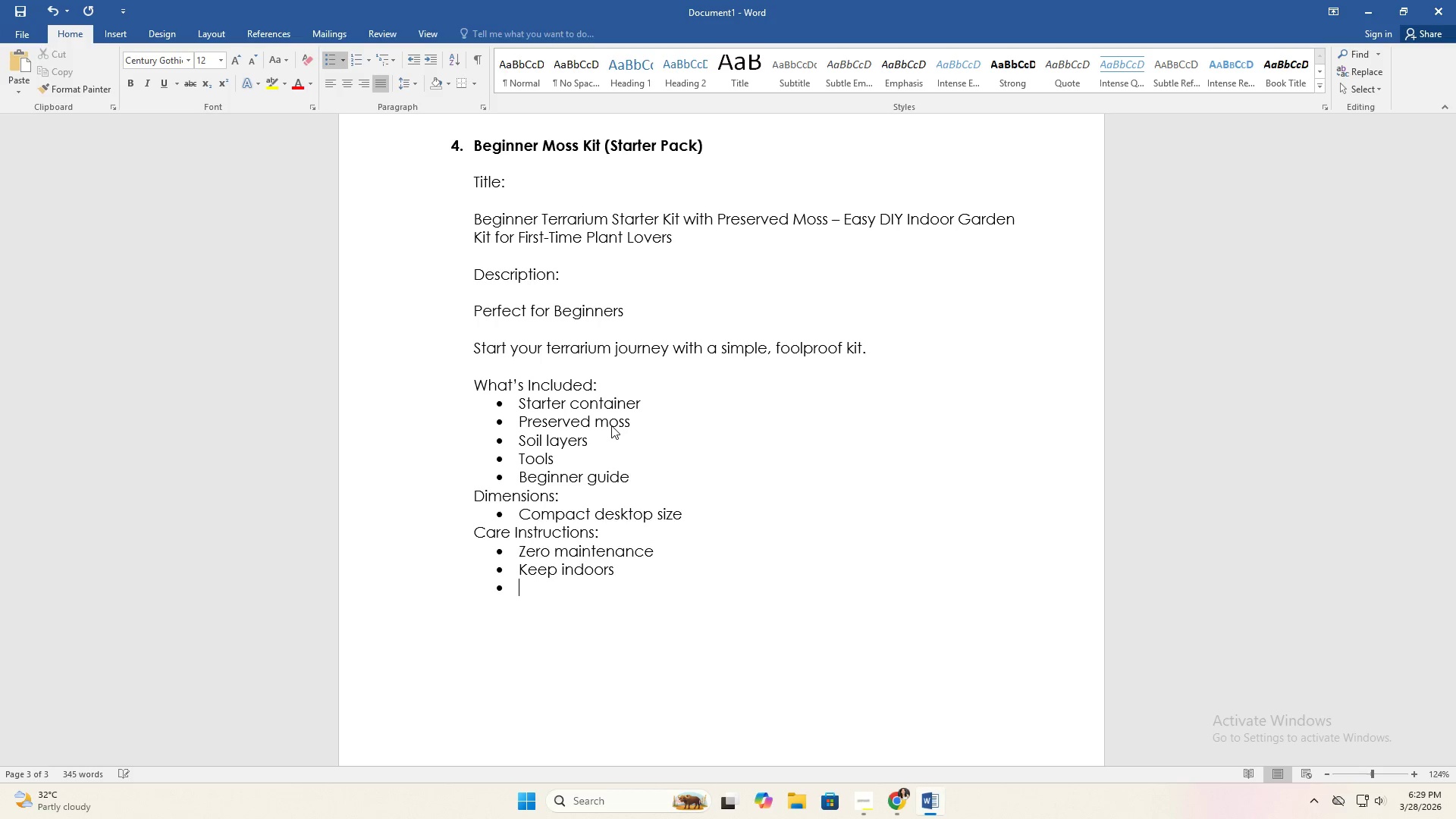 
key(Enter)
 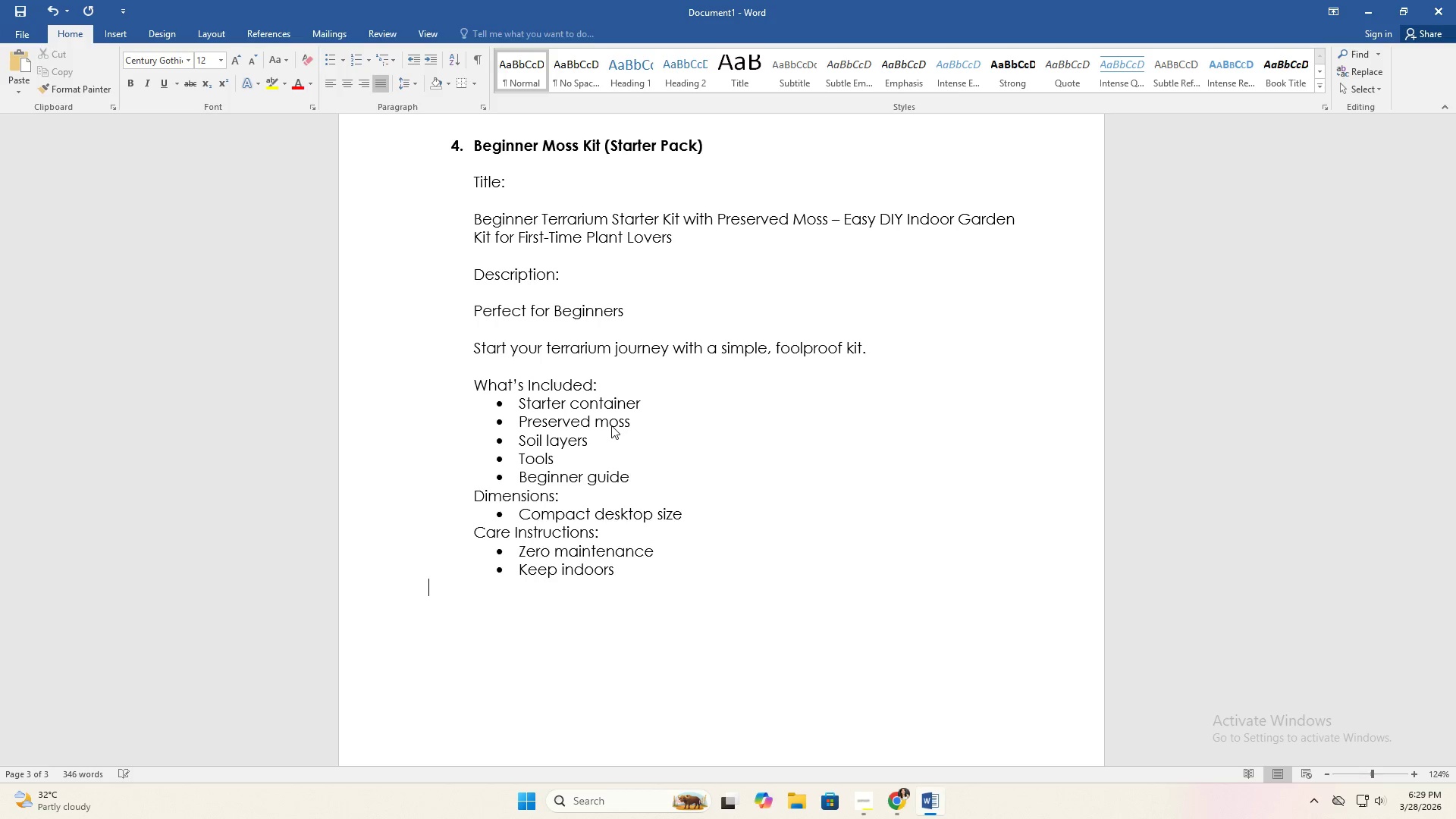 
key(Enter)
 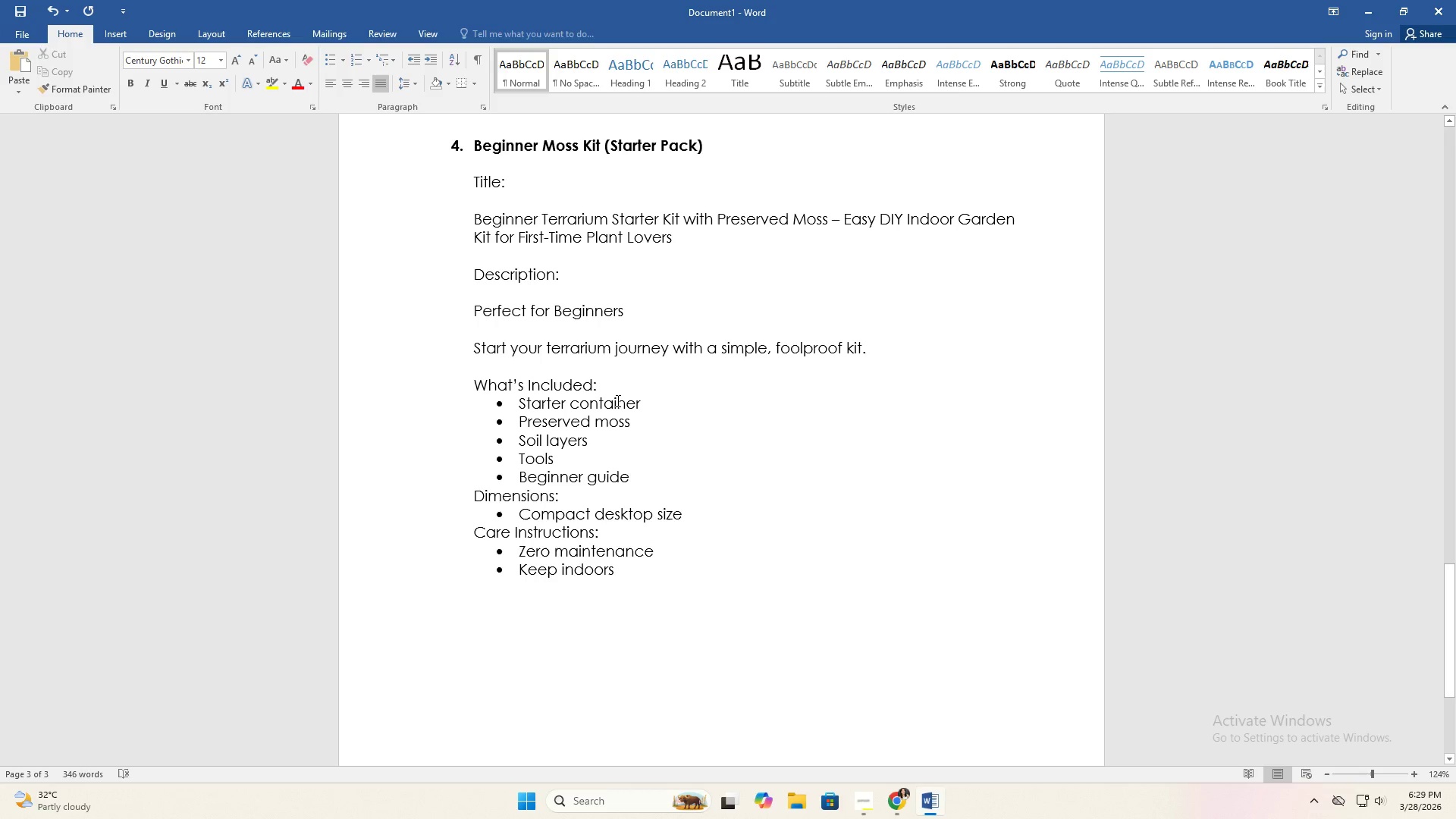 
key(Tab)
 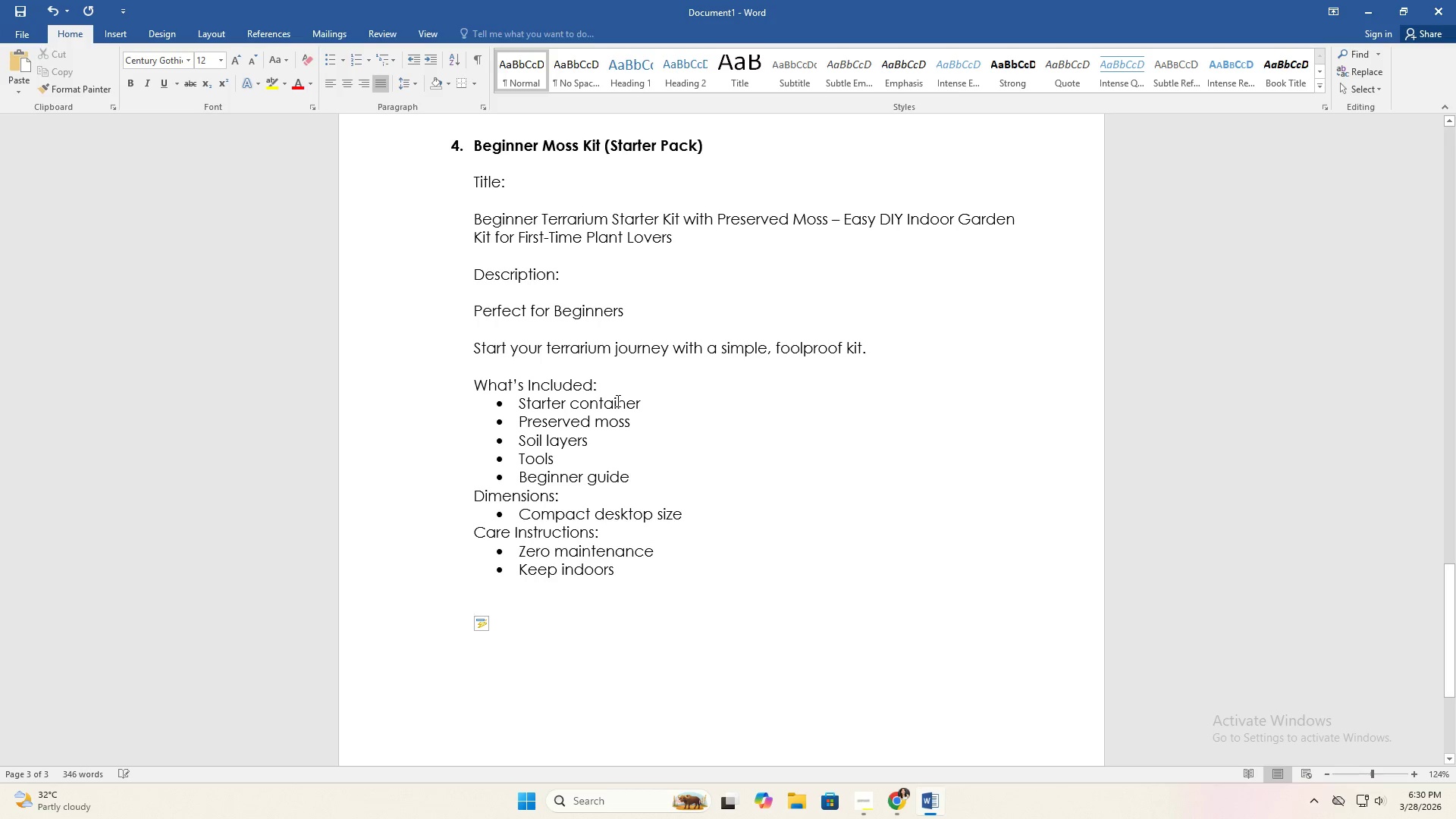 
scroll: coordinate [706, 463], scroll_direction: none, amount: 0.0
 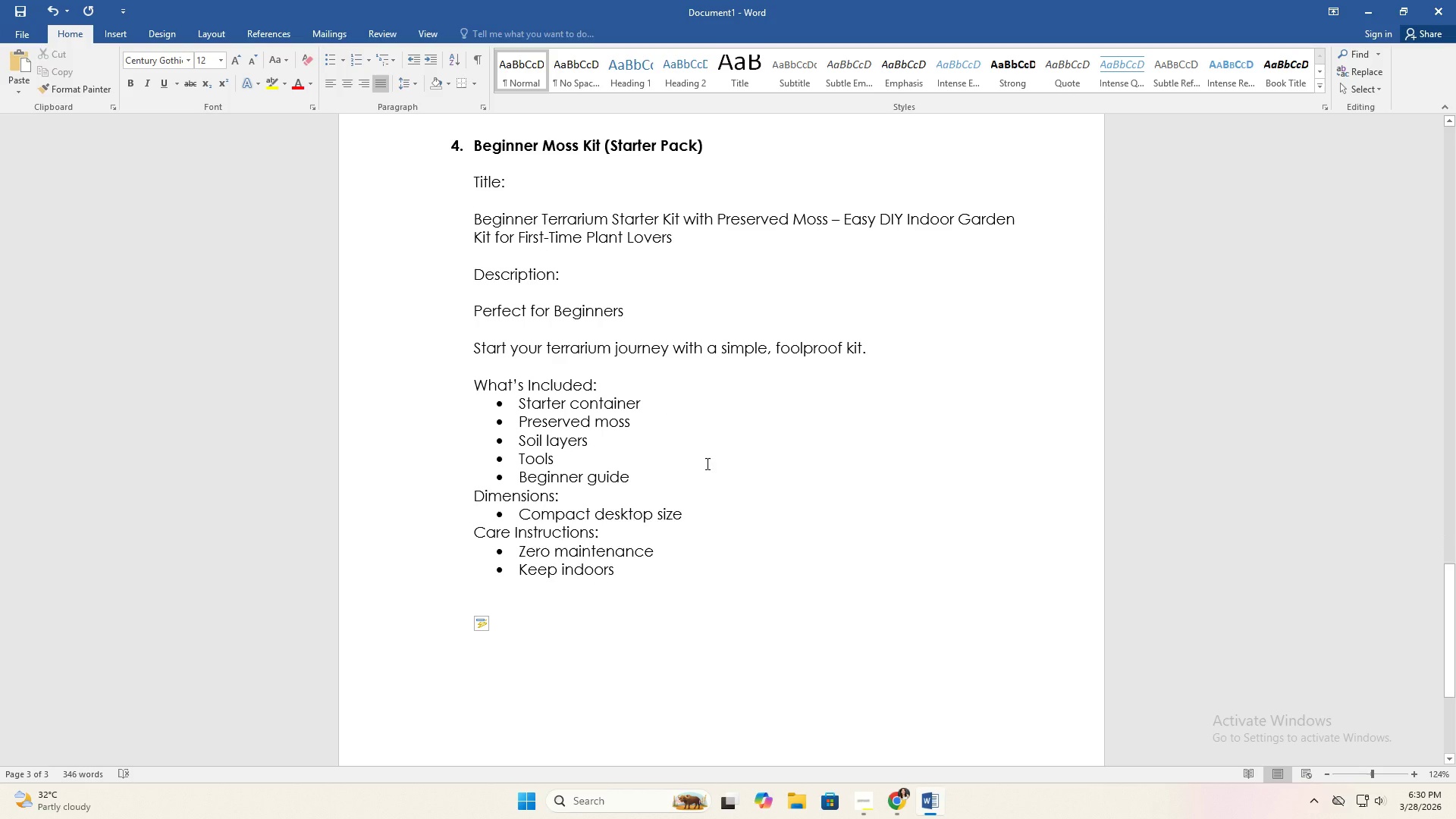 
type(t)
key(Backspace)
type(Tags: beginner terrarium, starter kit, diy plant kit, moss kit, easy terrarium, indoor plants, plants starter, desk decor, diy hobby, plant lover,)
key(Backspace)
type( gift, terrarium beginner, eco kiy)
key(Backspace)
type(t, small ag)
key(Backspace)
key(Backspace)
type(garden.)
key(Backspace)
 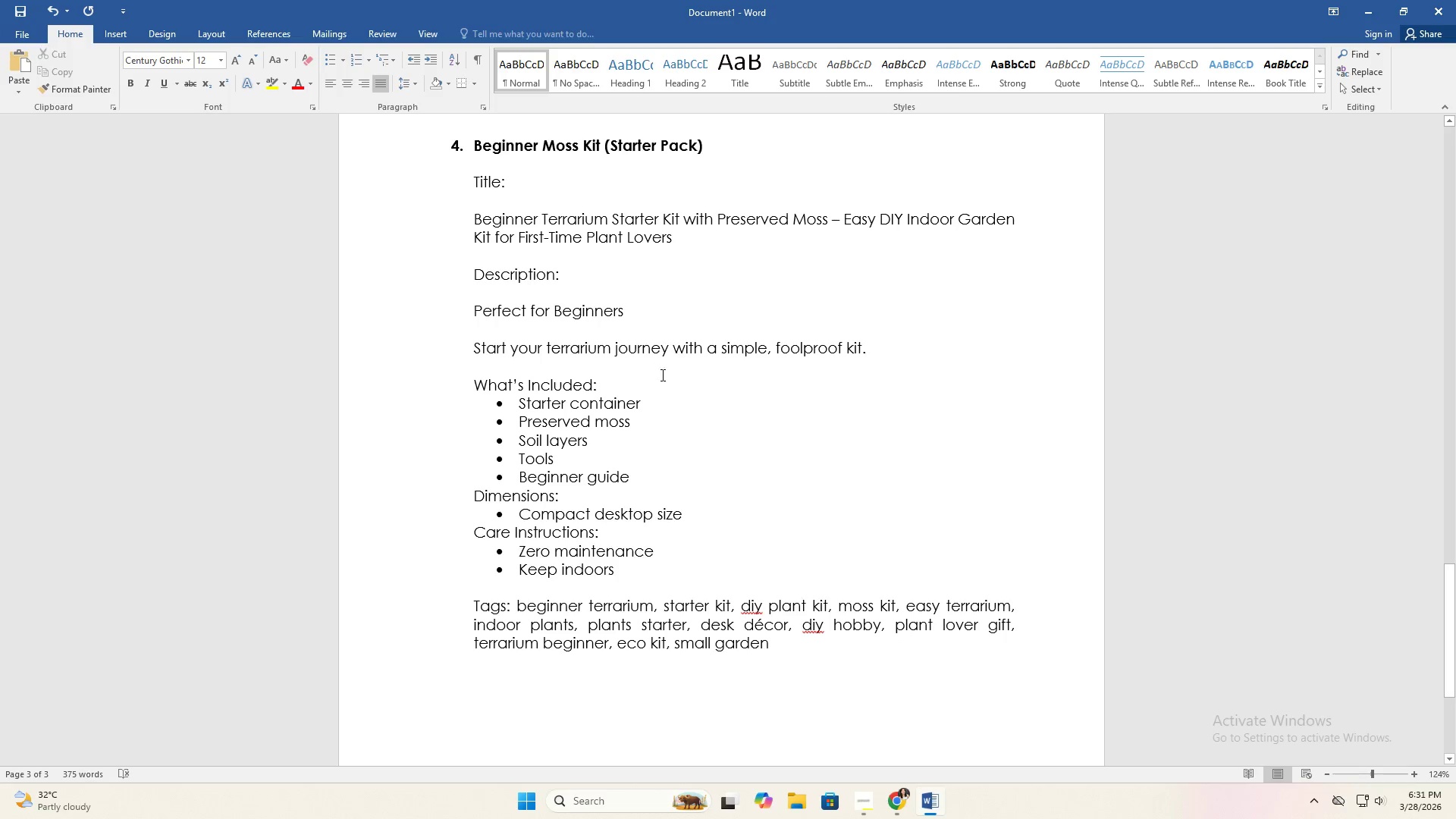 
scroll: coordinate [750, 444], scroll_direction: down, amount: 4.0
 